 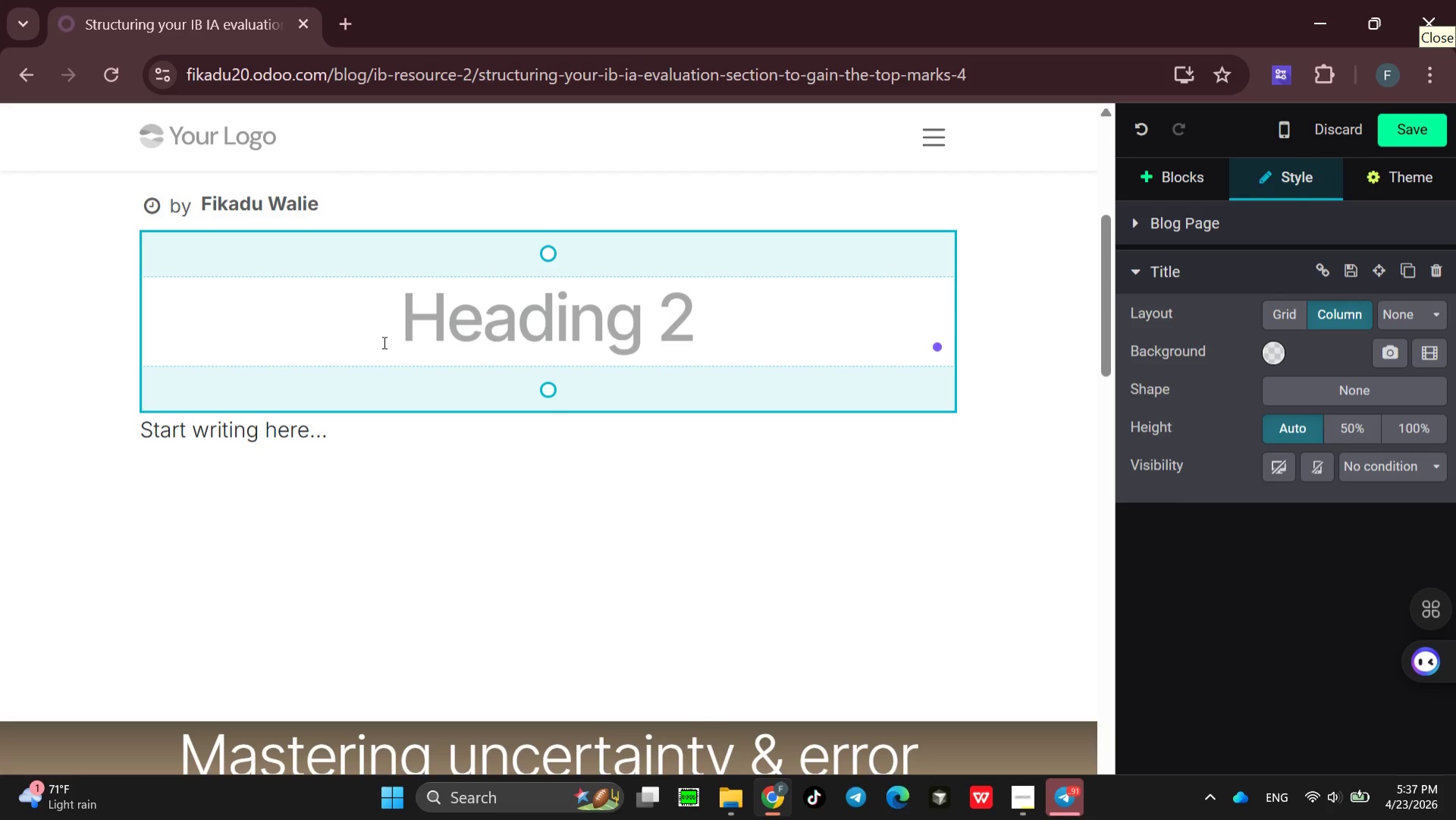 
type(the evaluation section is where most )
 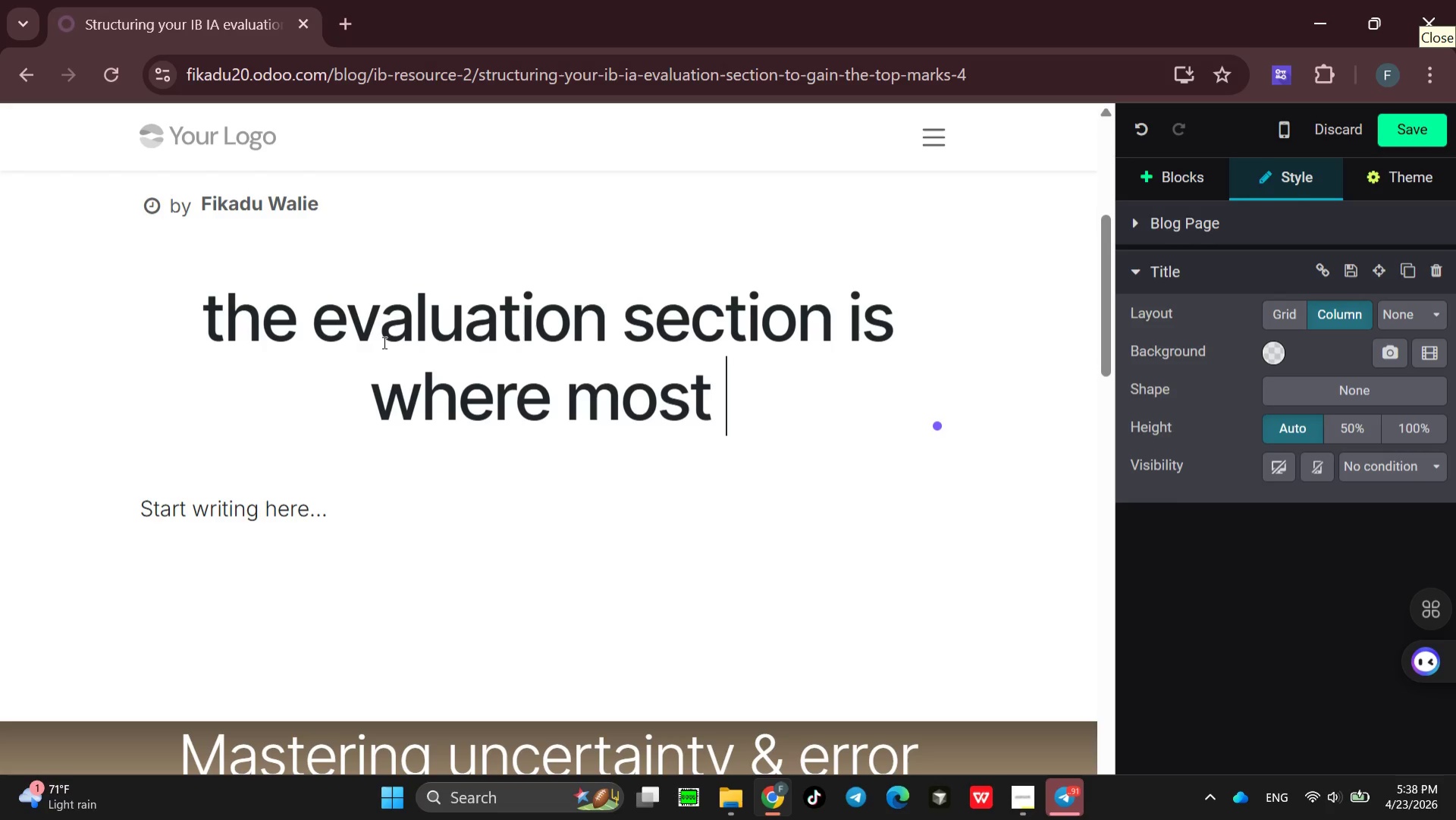 
type(IA )
 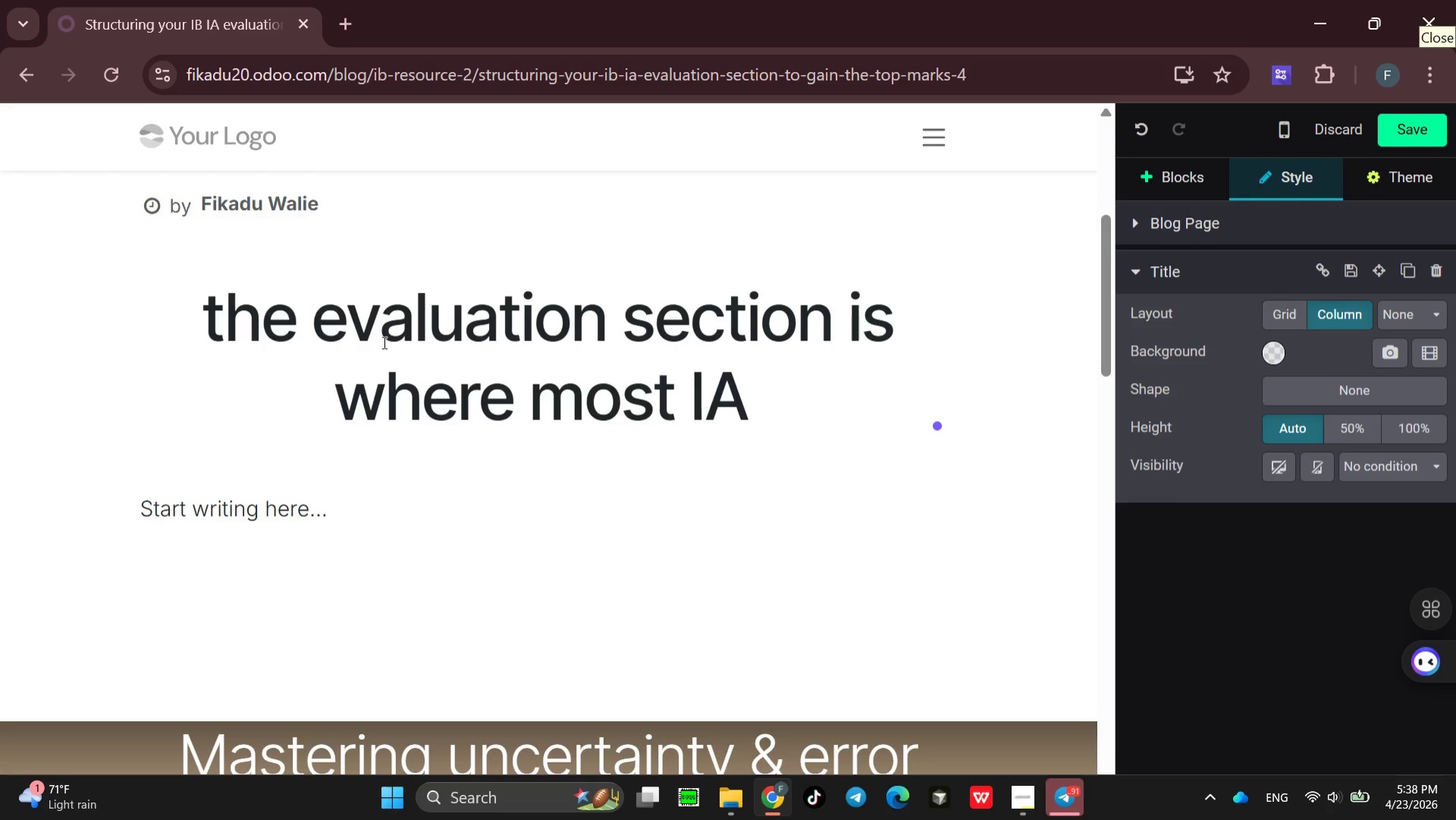 
type(scors)
 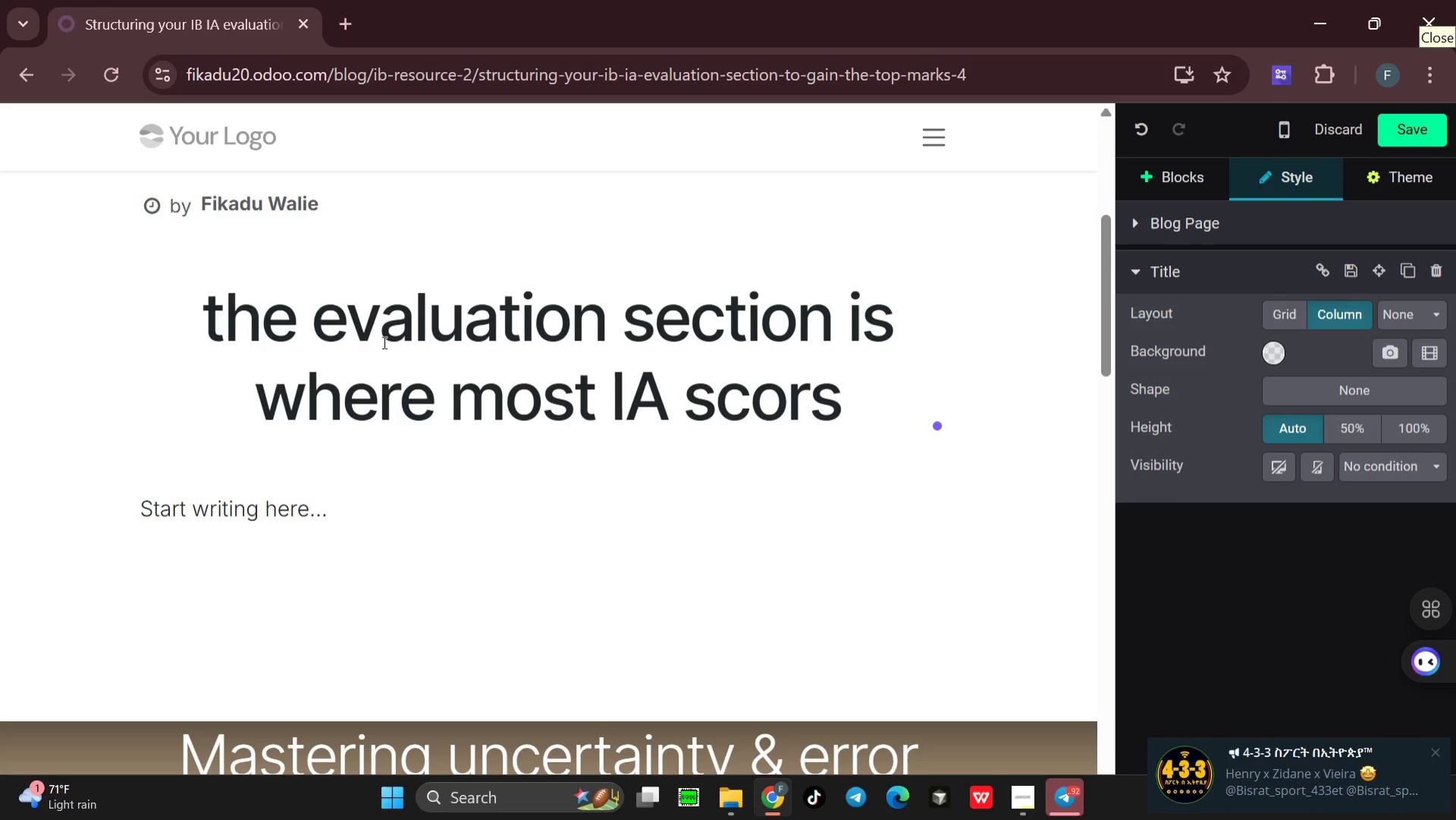 
key(Backspace)
type(es platea)
 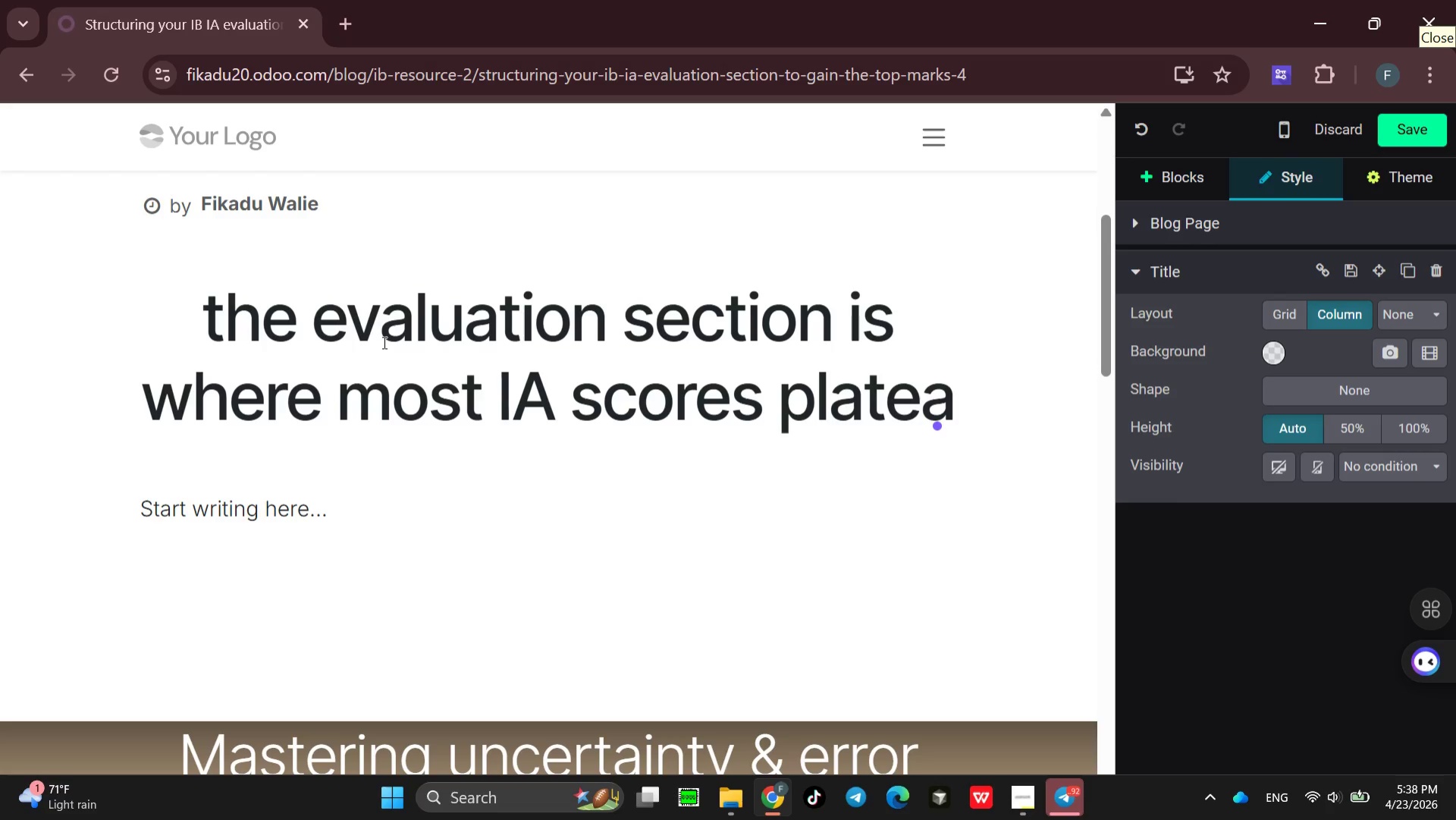 
key(U)
 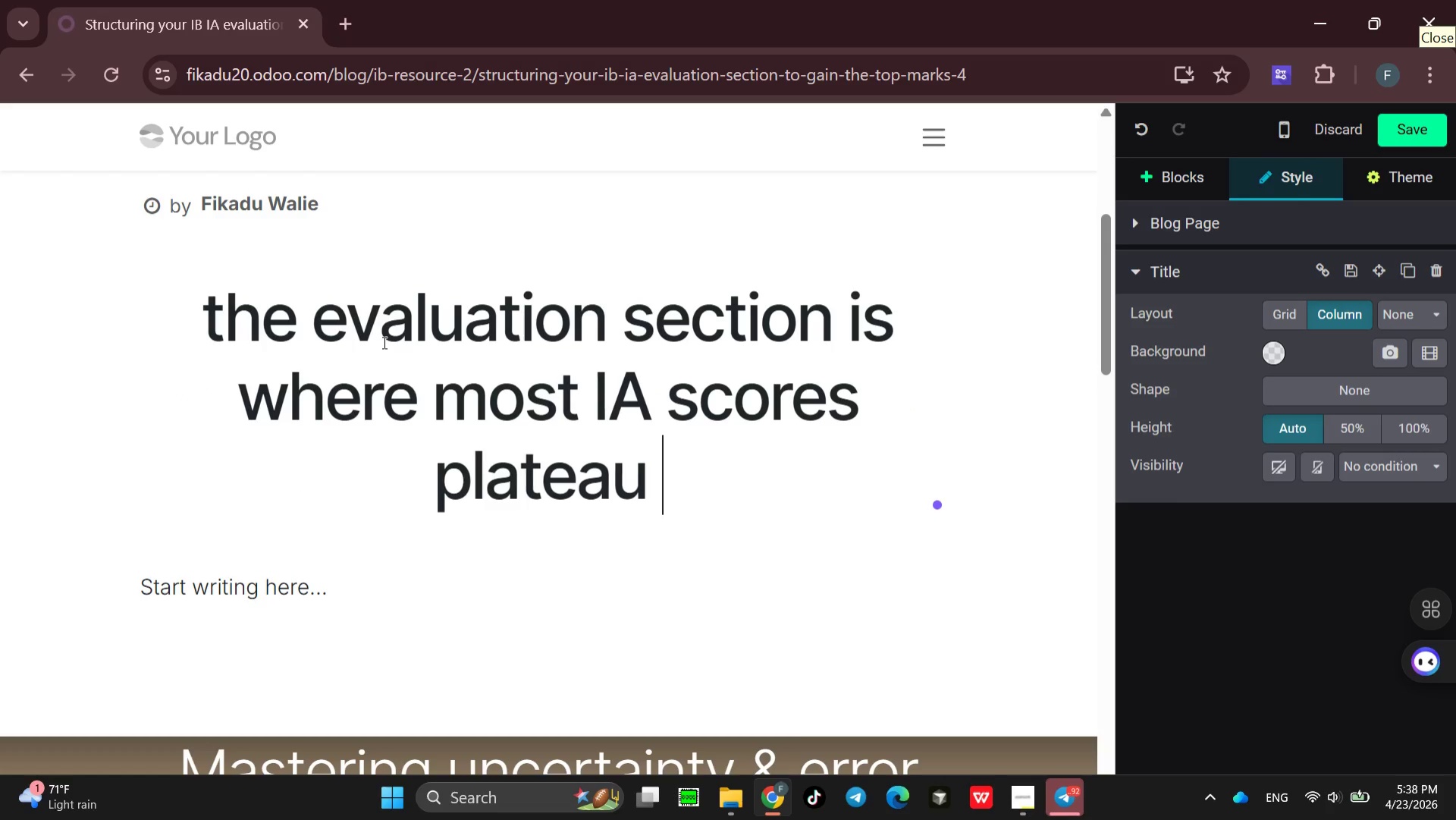 
key(Space)
 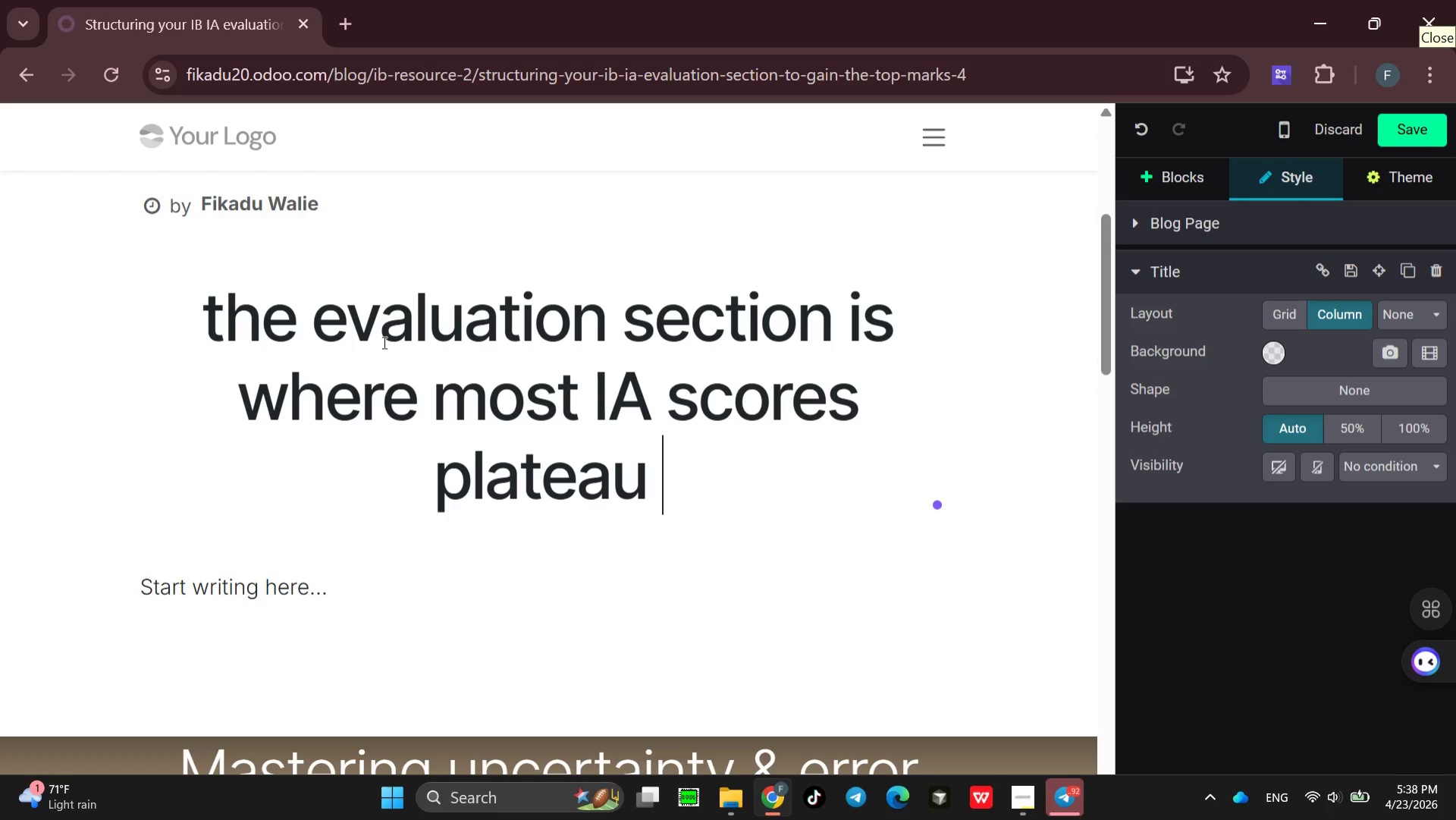 
type(at  a)
key(Backspace)
key(Backspace)
type(a 4 or 5. use the )
 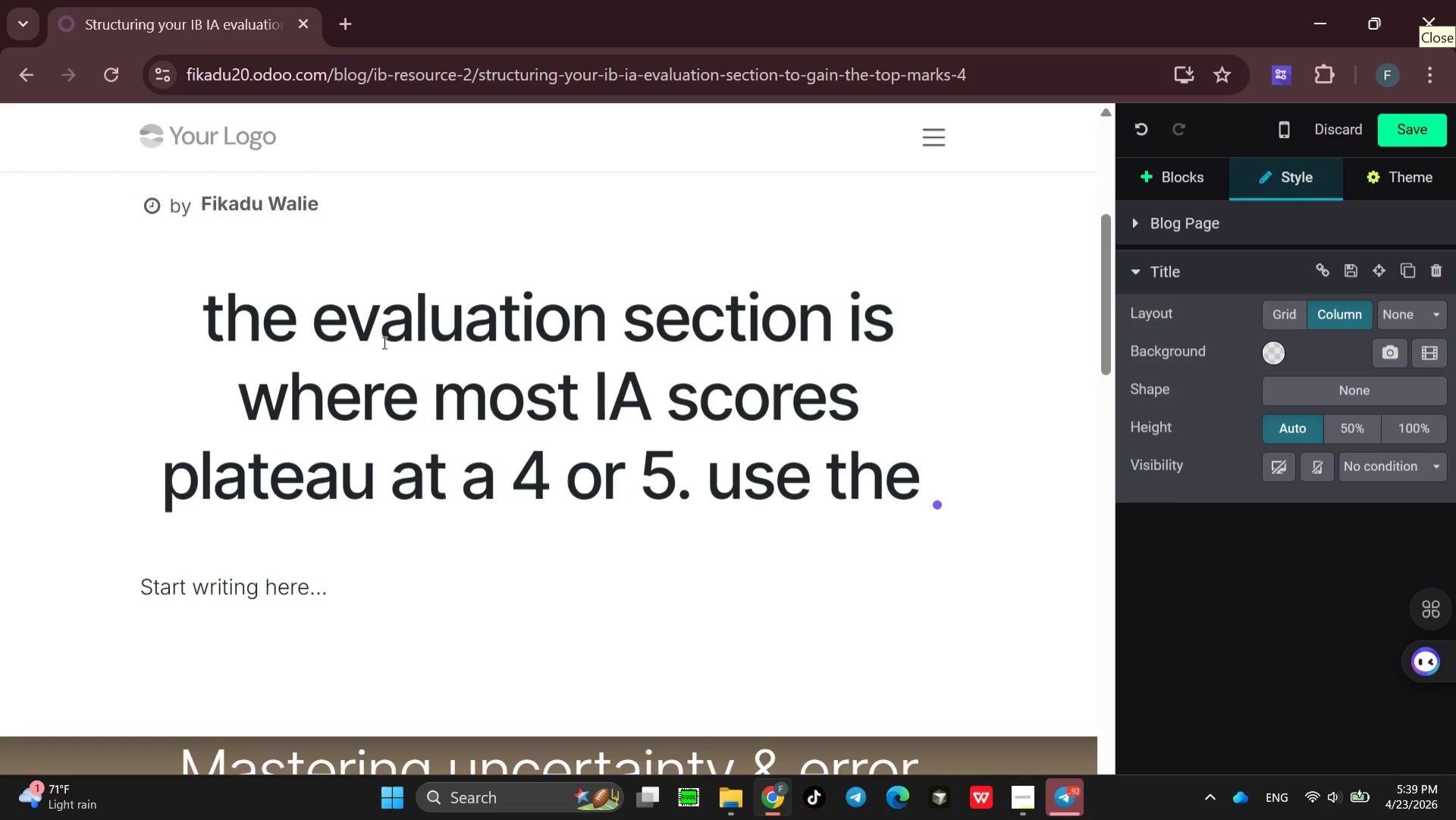 
type("weakness )
 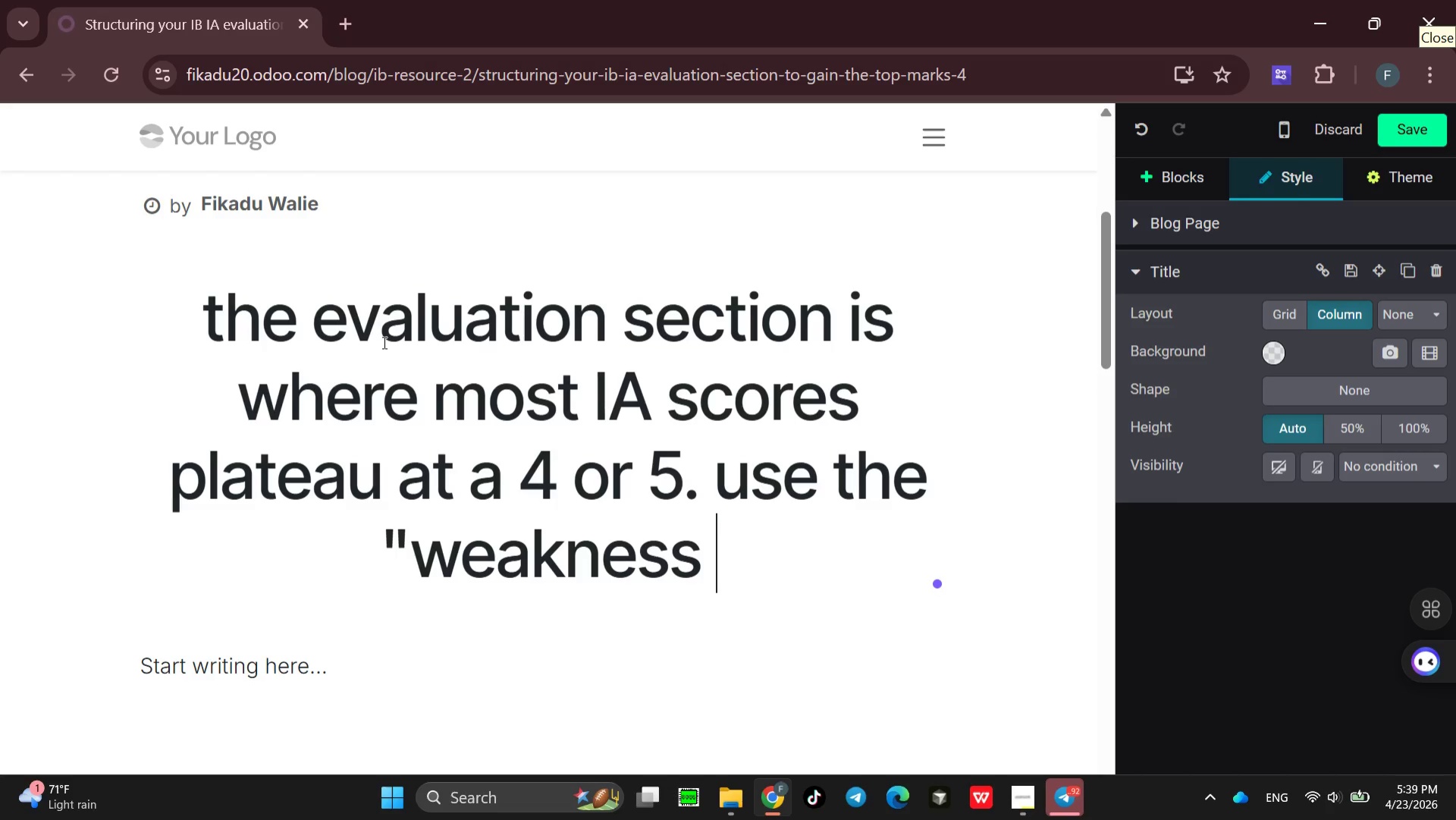 
wait(11.51)
 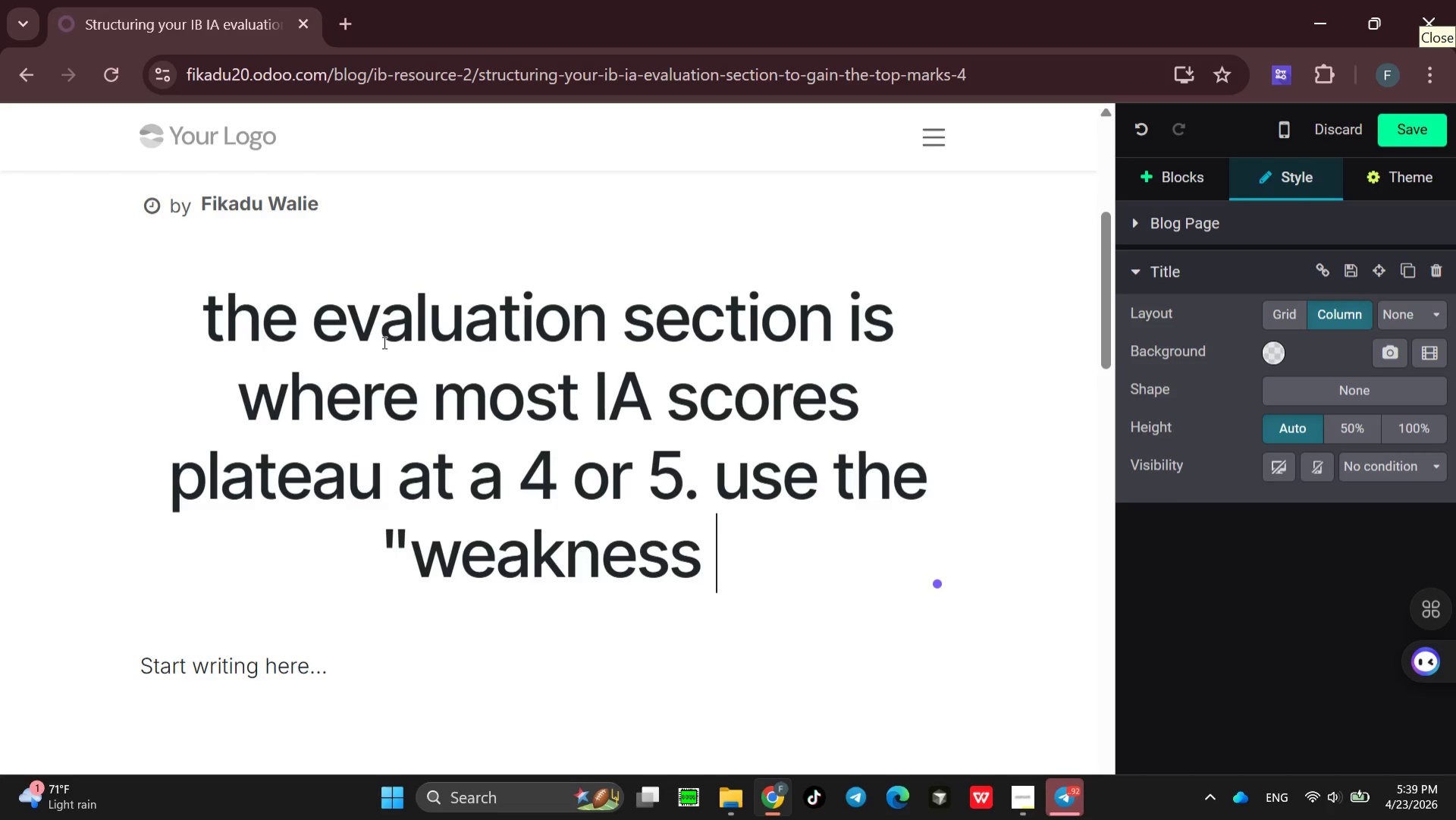 
type(-> impact ->)
 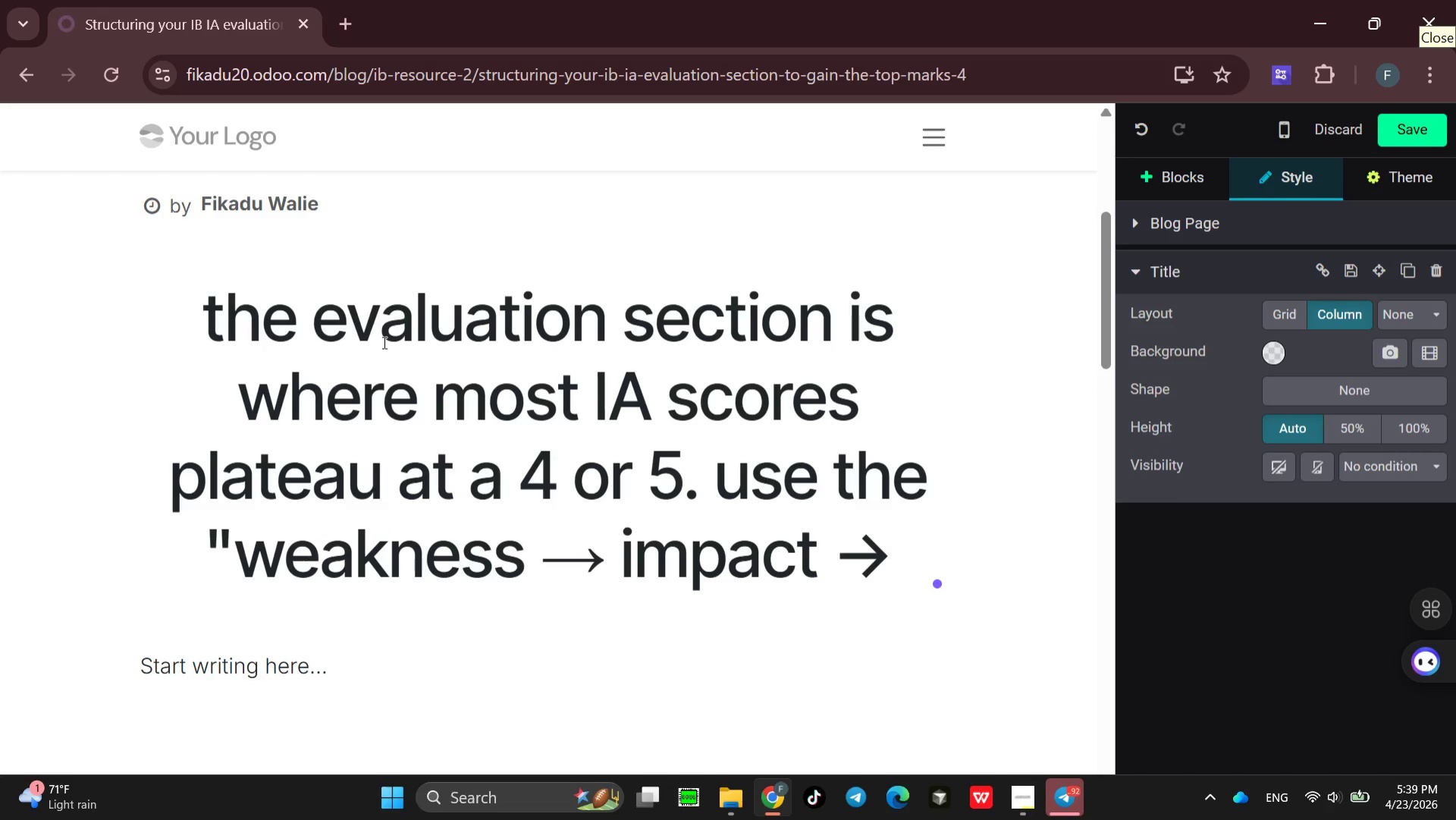 
type(improvment")
 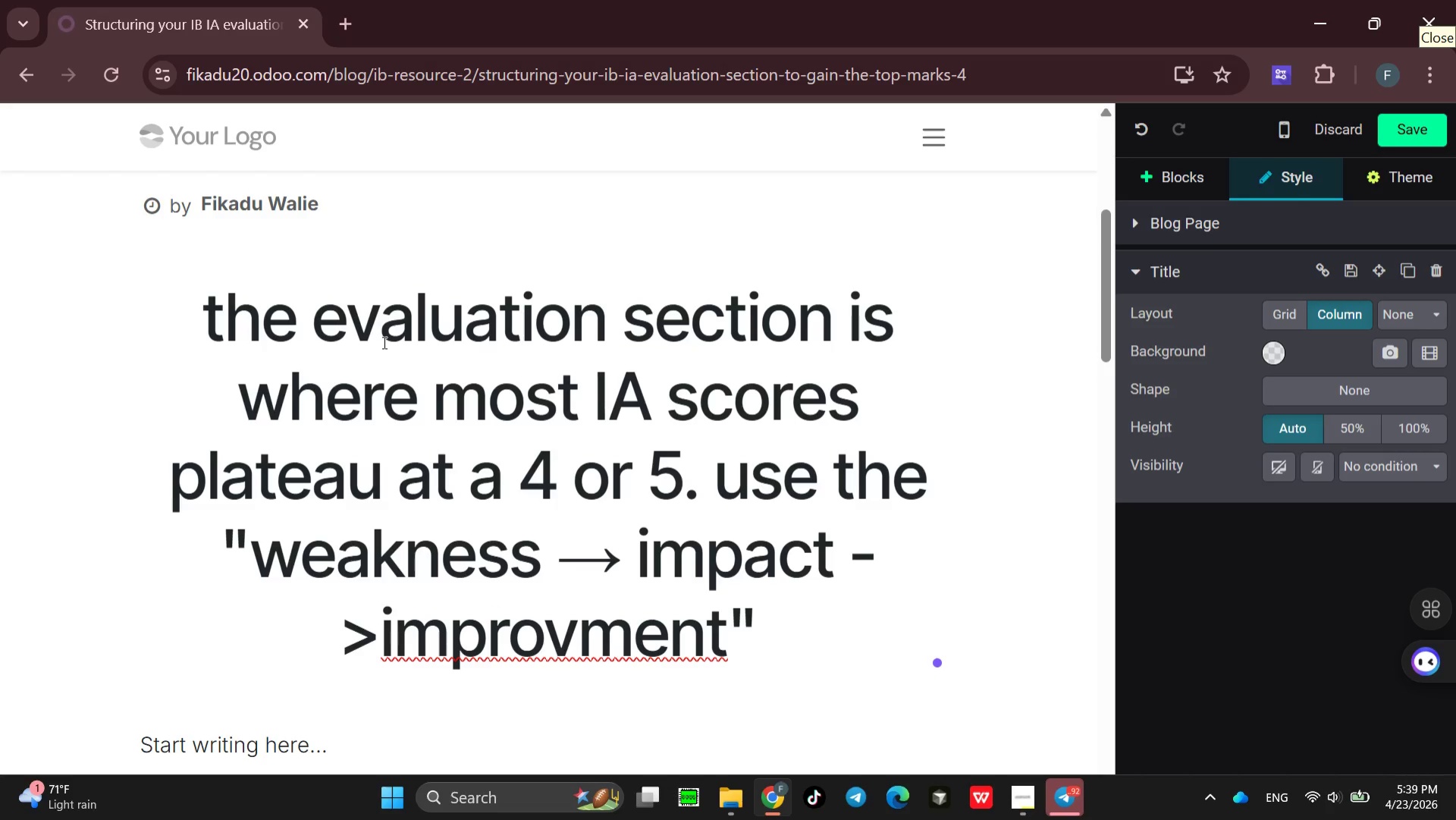 
wait(5.06)
 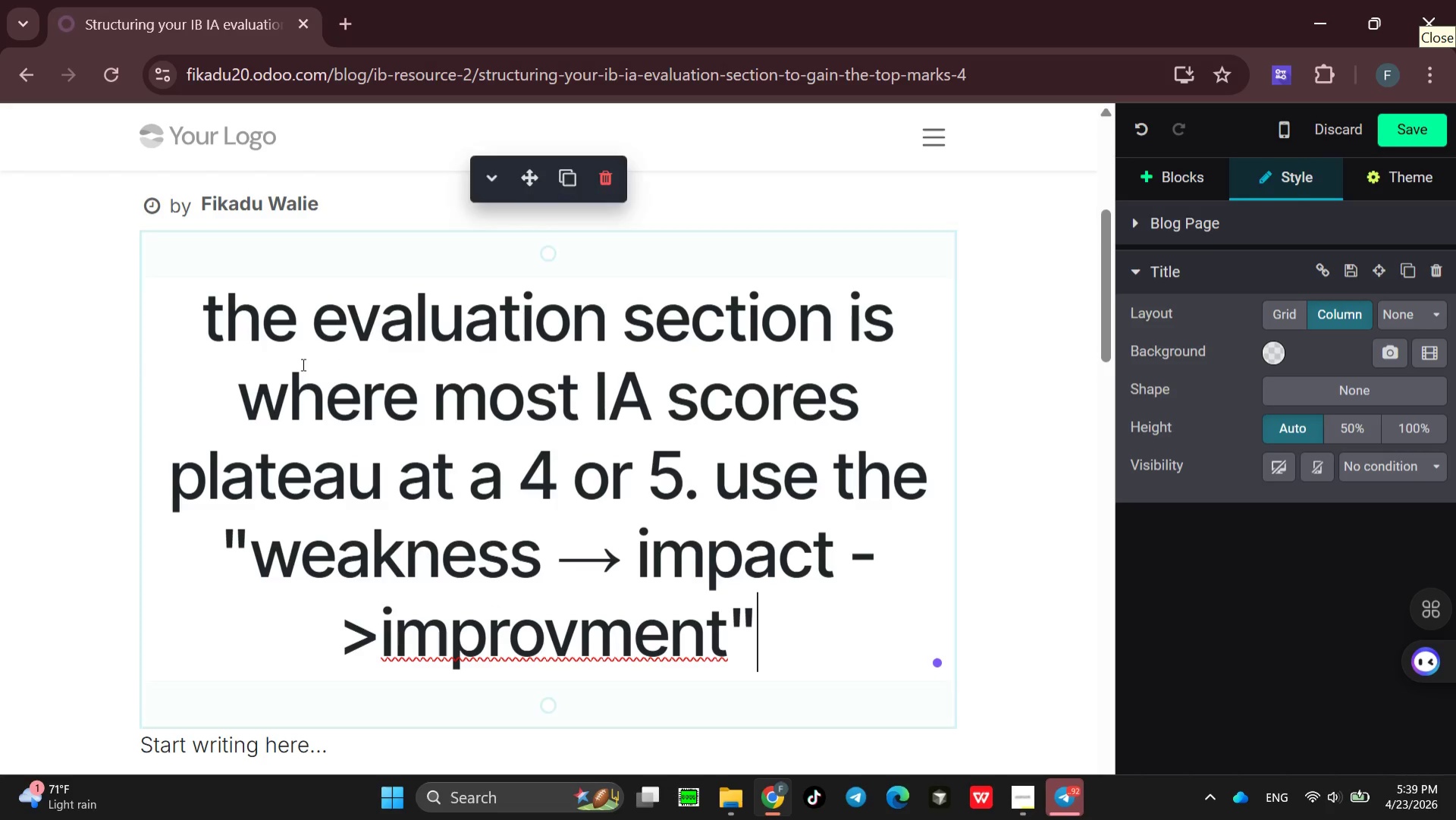 
left_click([578, 626])
 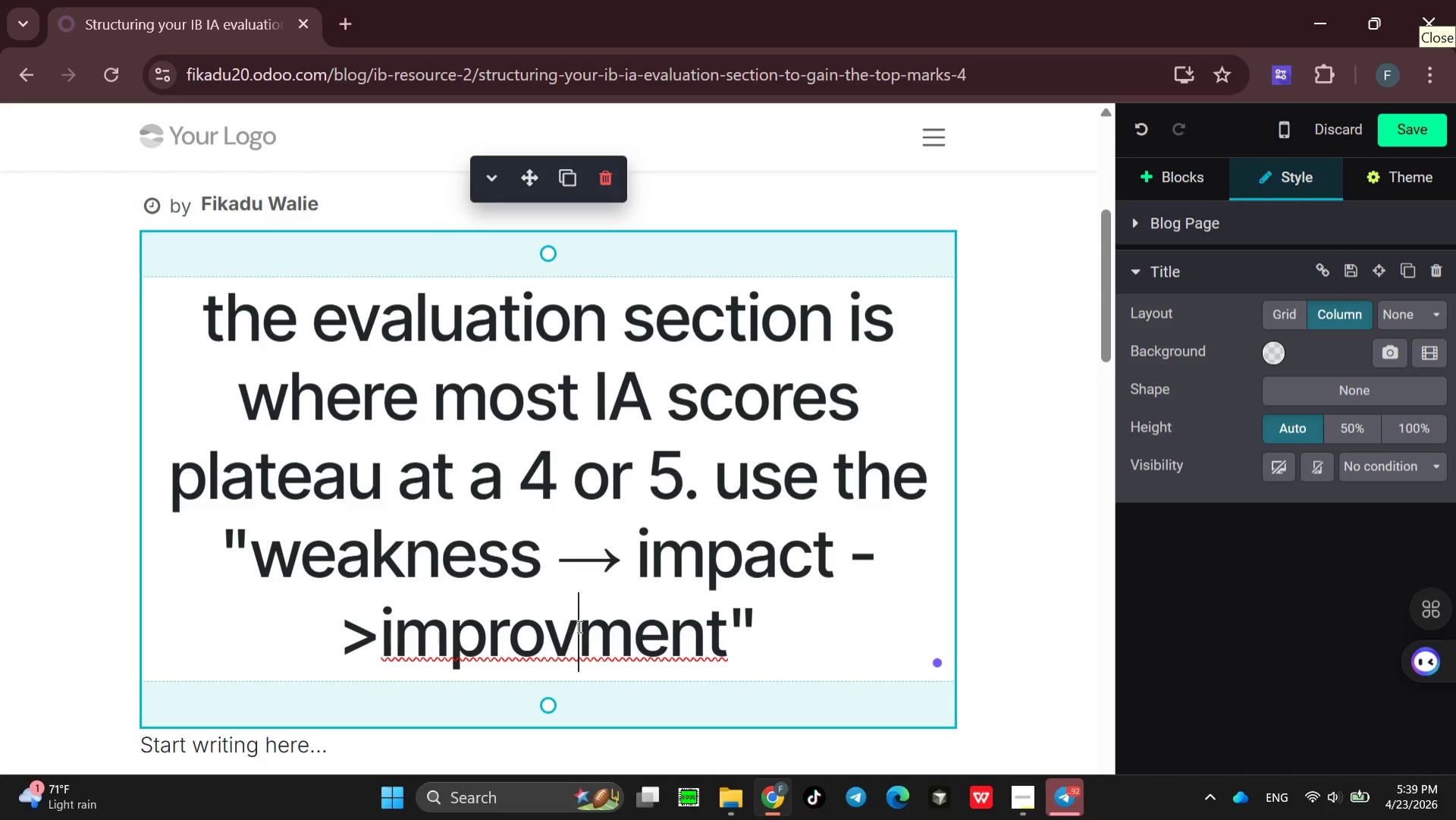 
key(E)
 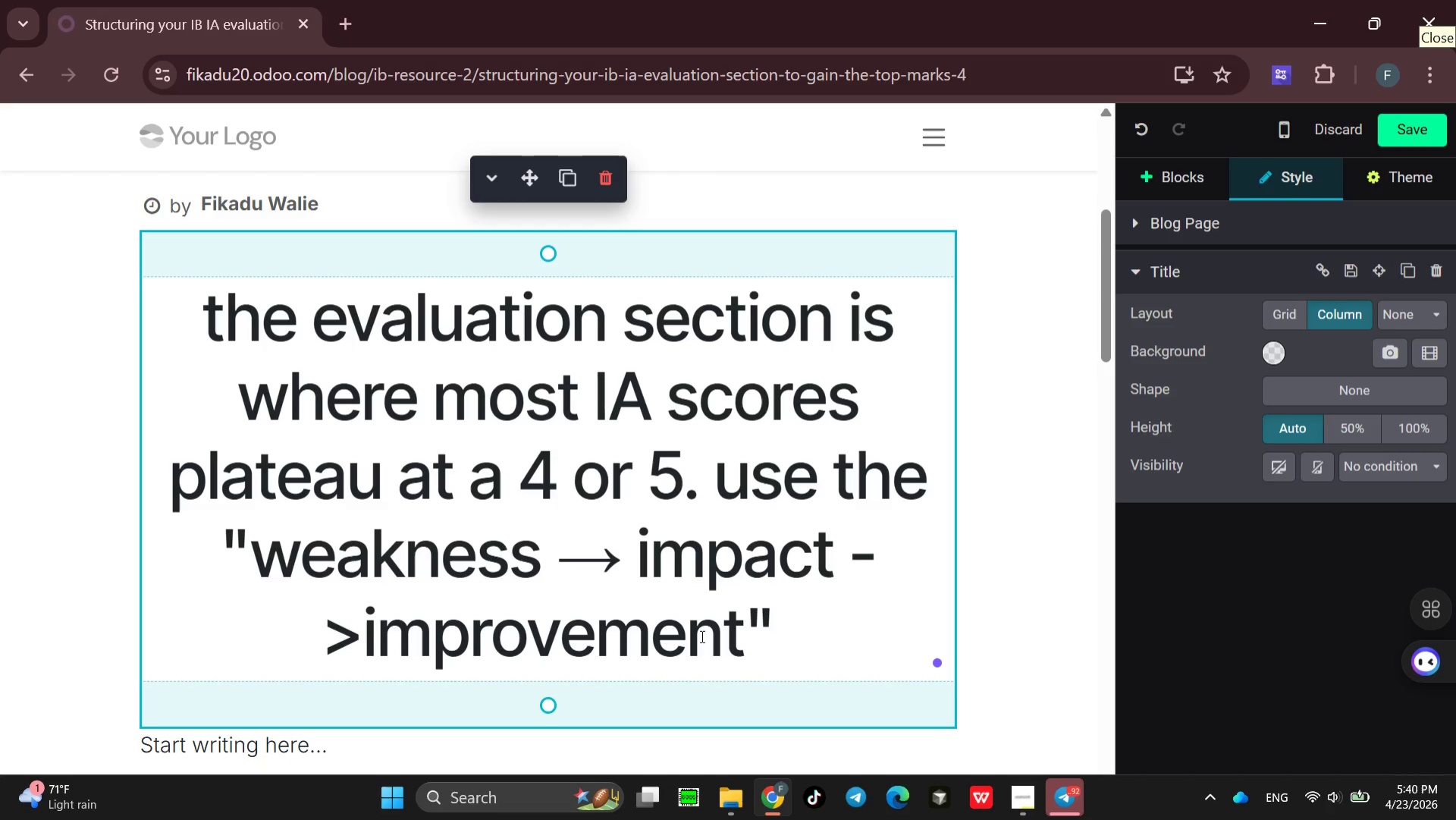 
left_click([781, 635])
 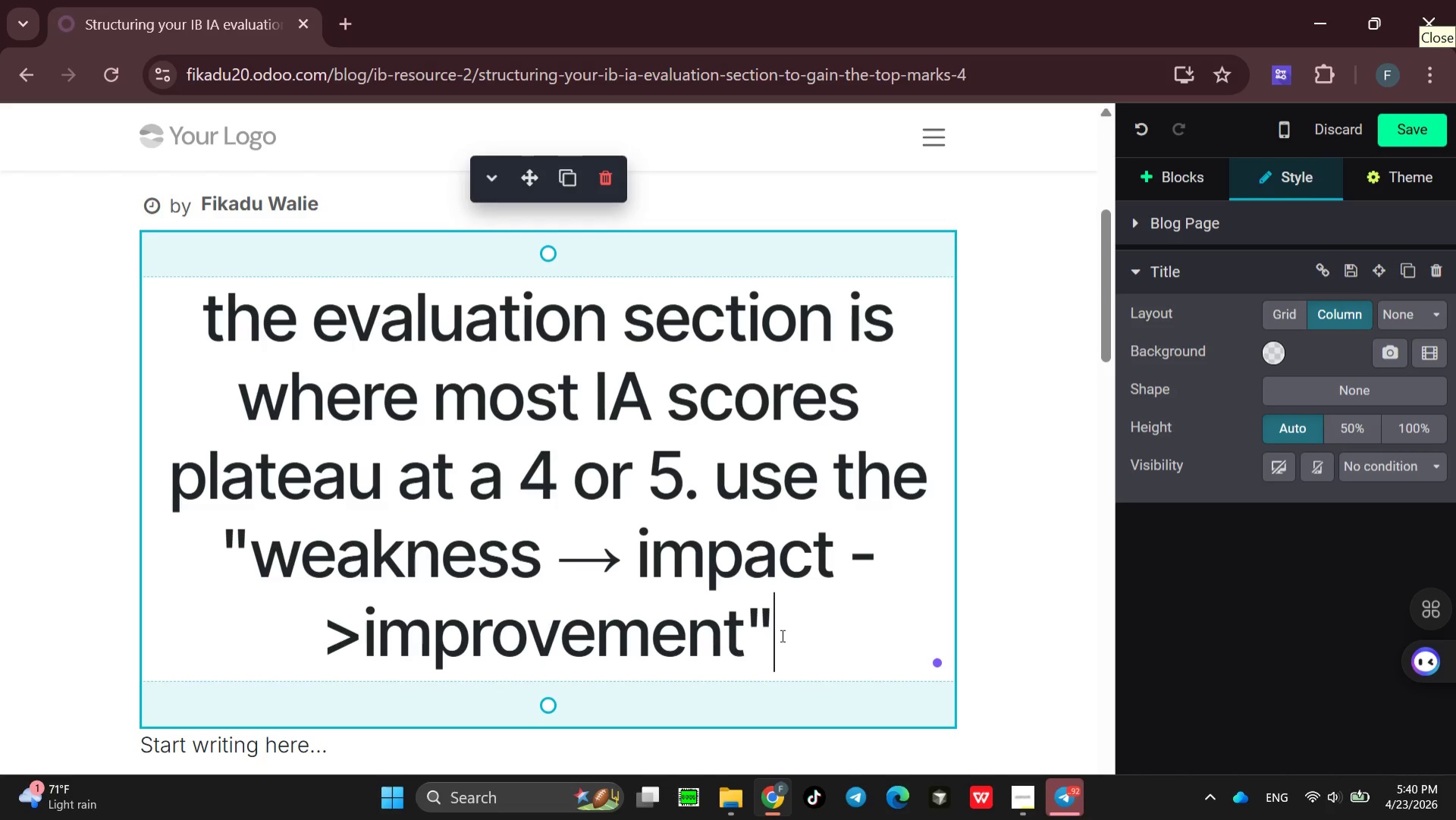 
key(Space)
 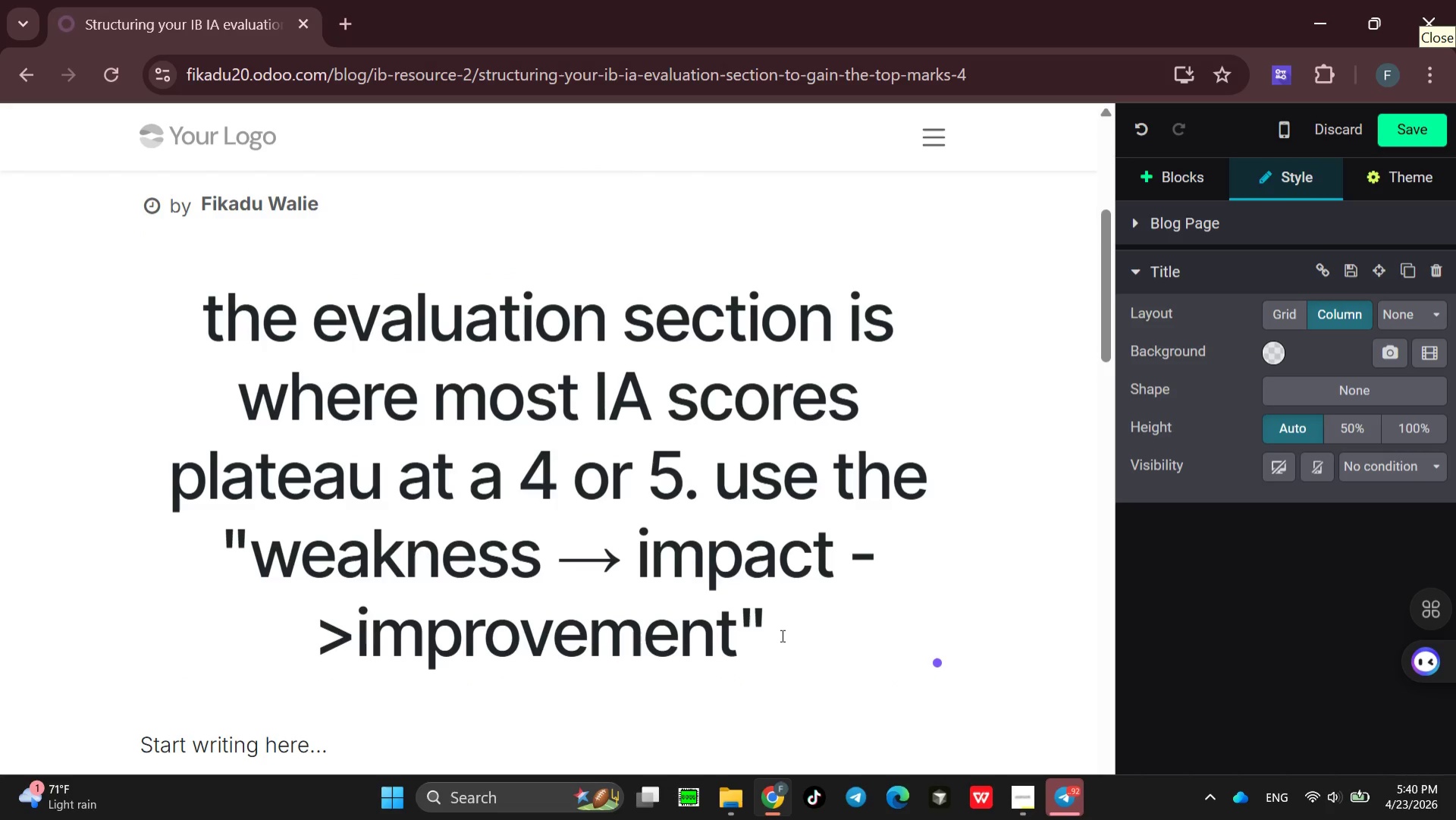 
type(structure to reach a 7.)
 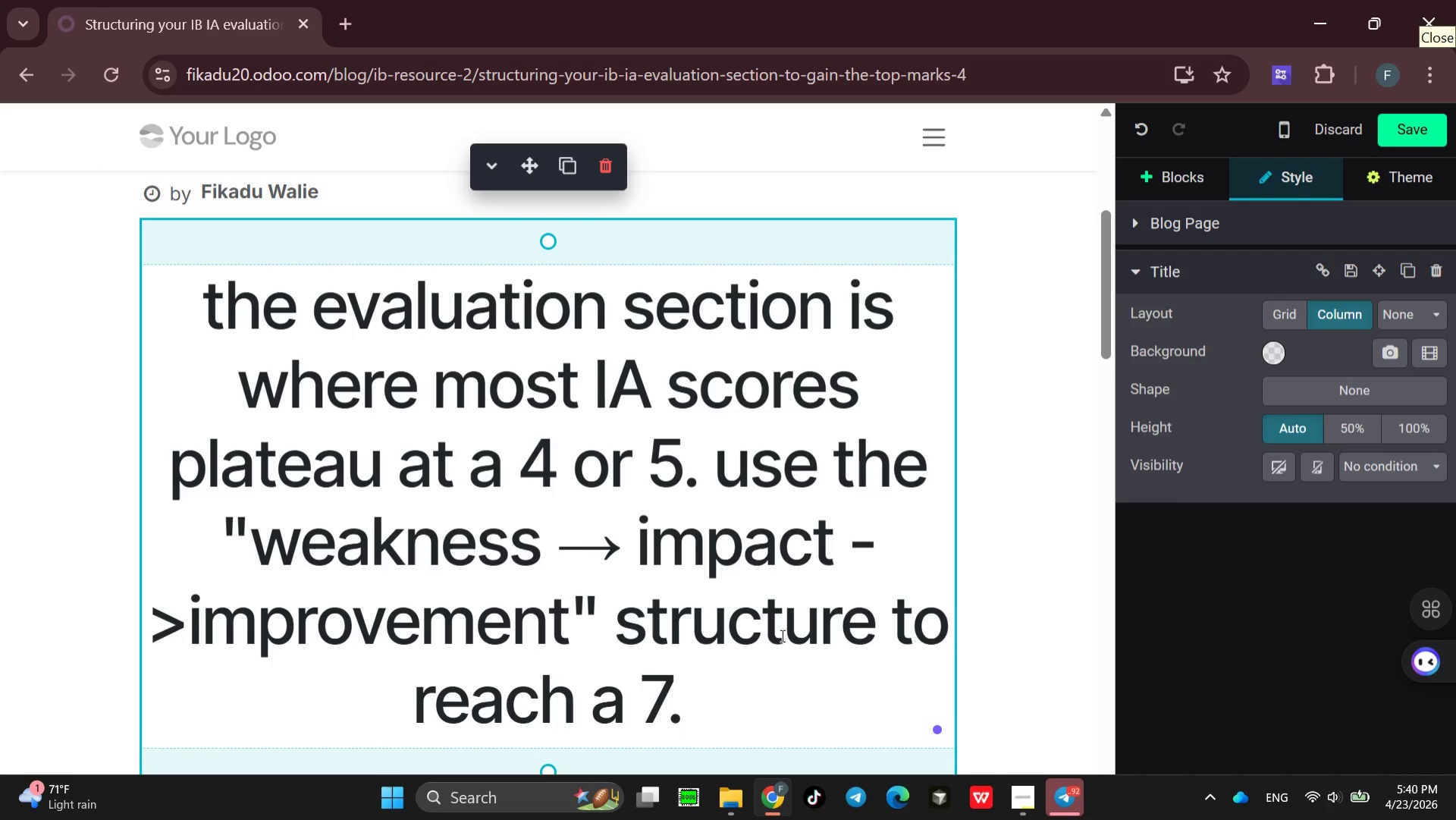 
wait(11.83)
 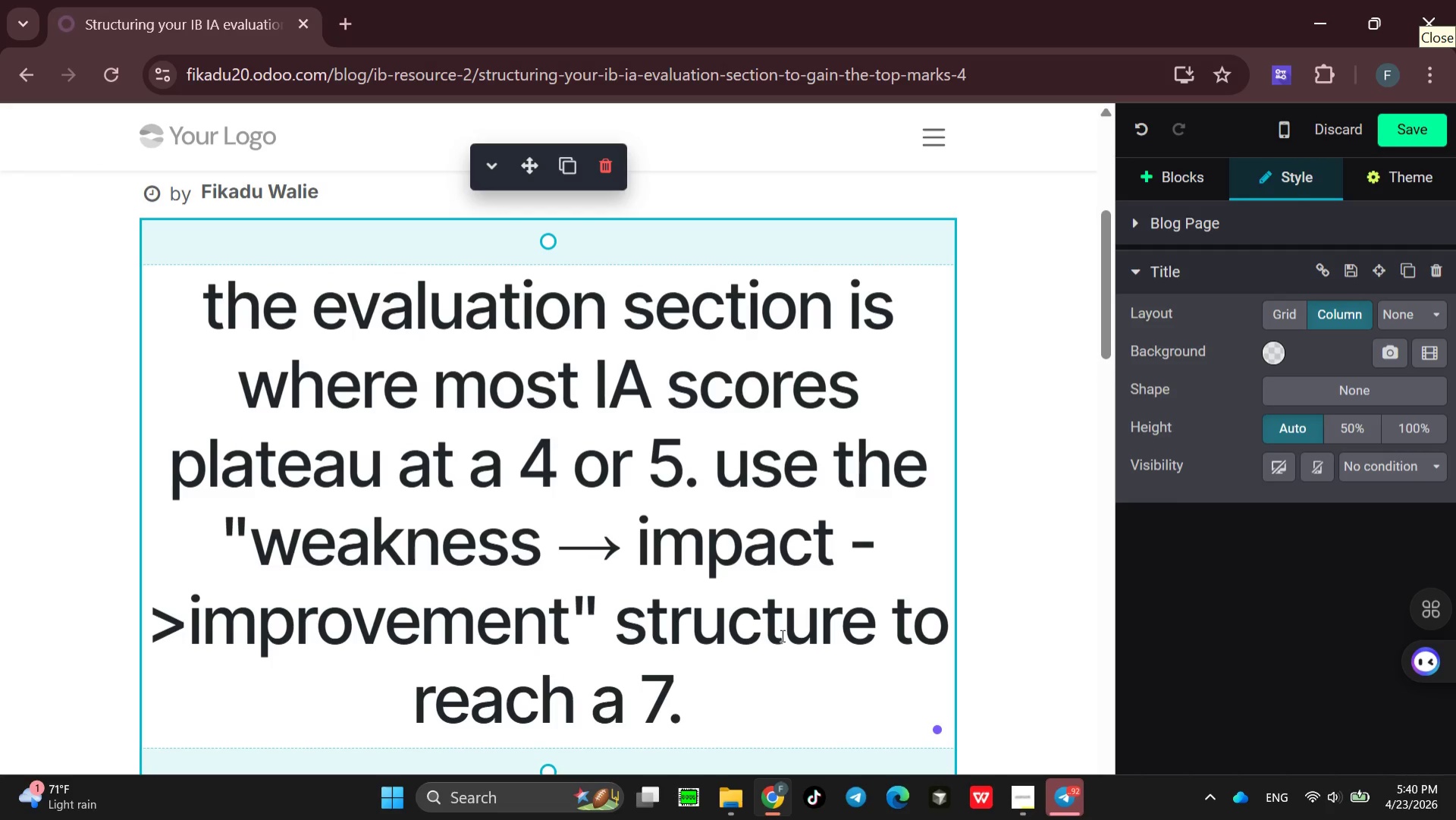 
type(**weakness)
 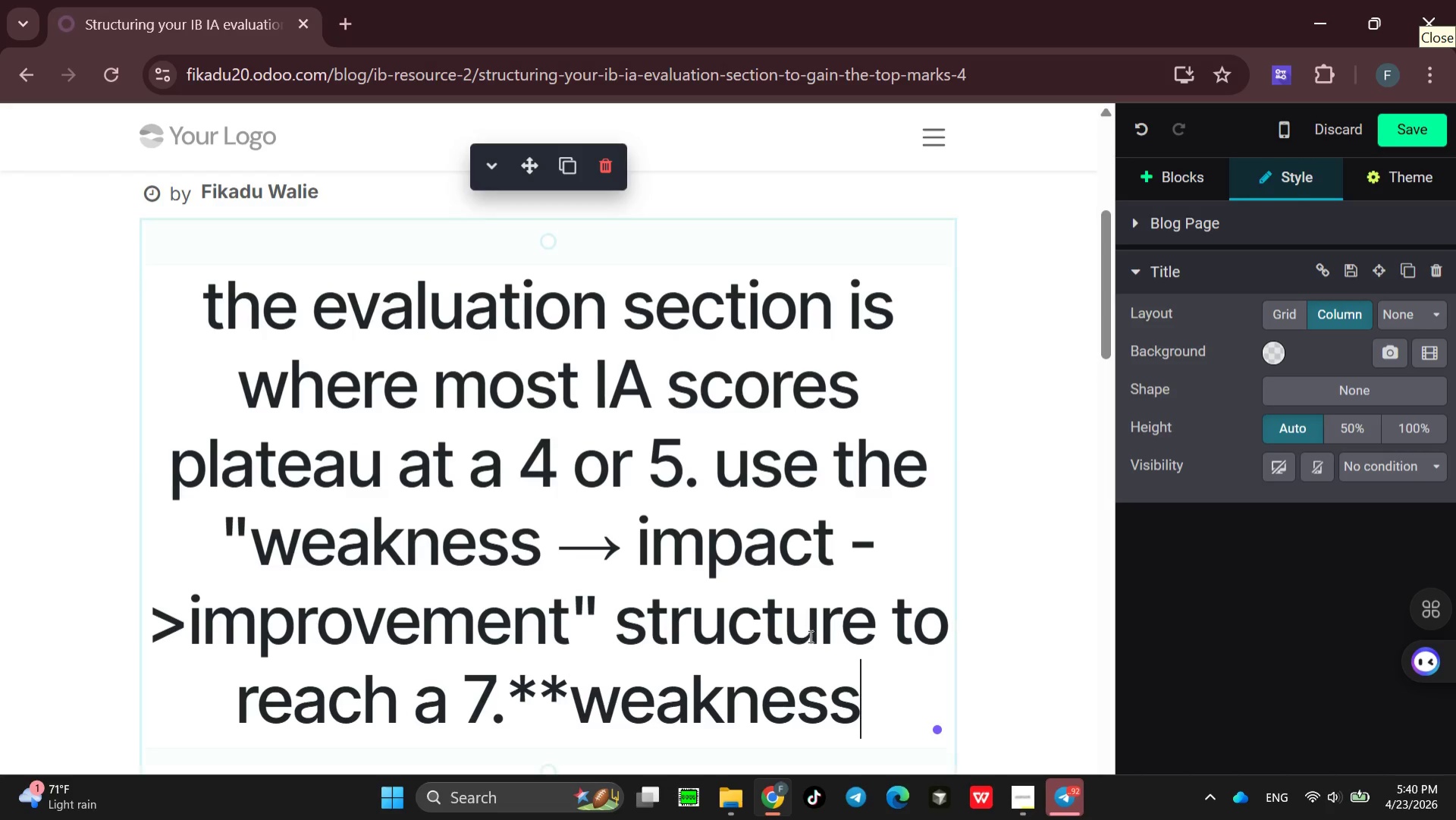 
type(**: identify a special)
 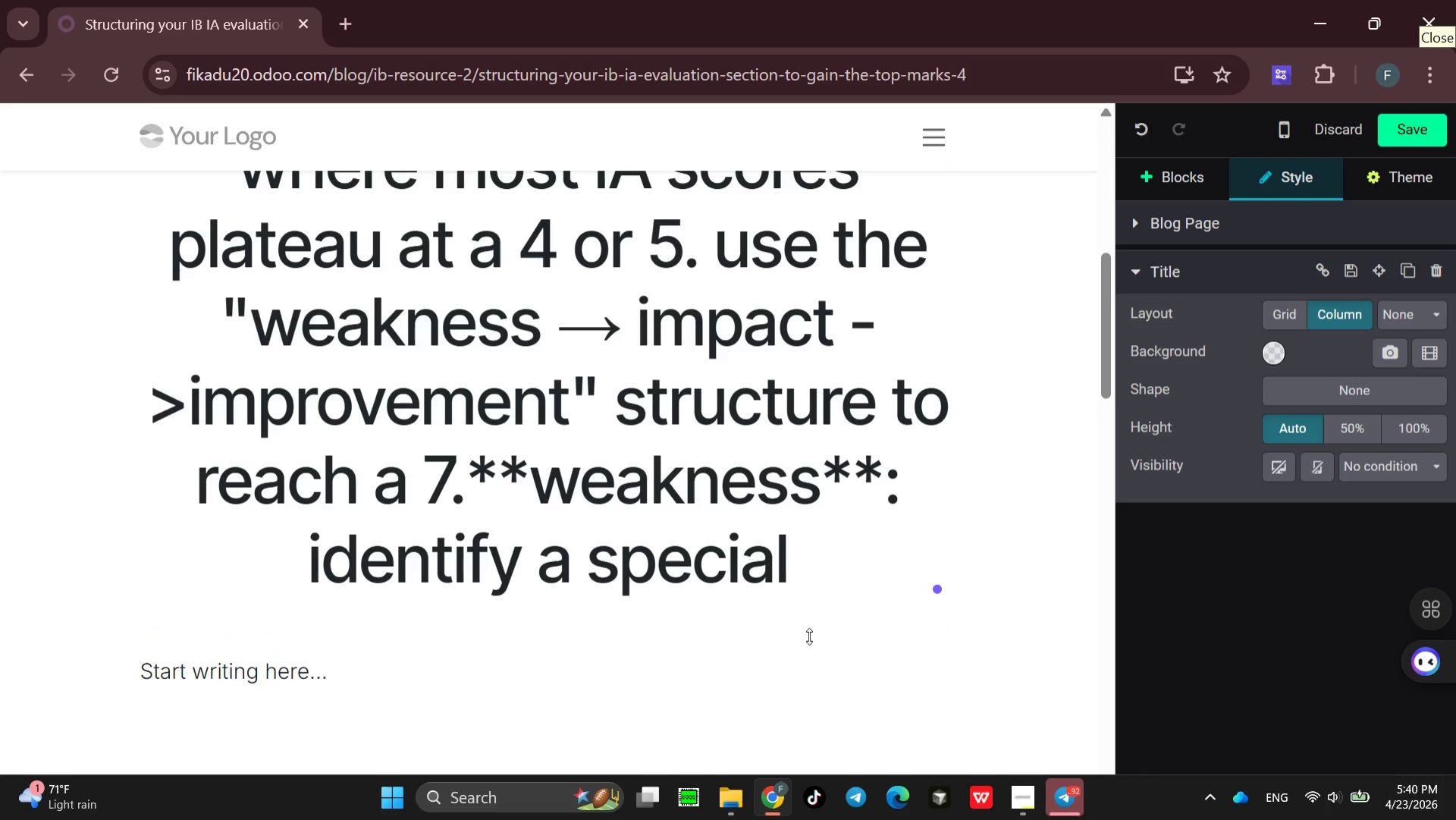 
wait(6.7)
 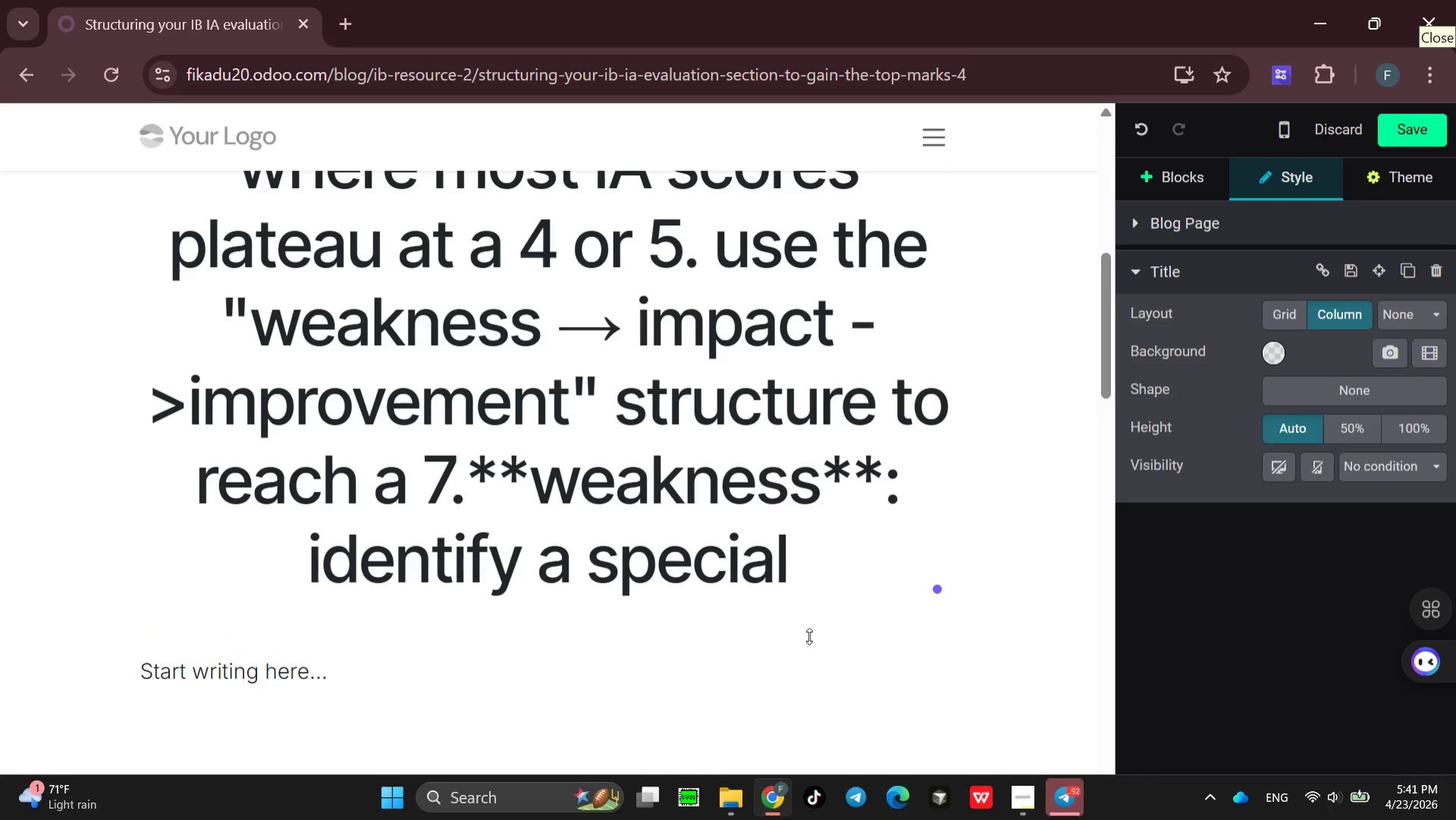 
key(Backspace)
key(Backspace)
type(fic lim)
 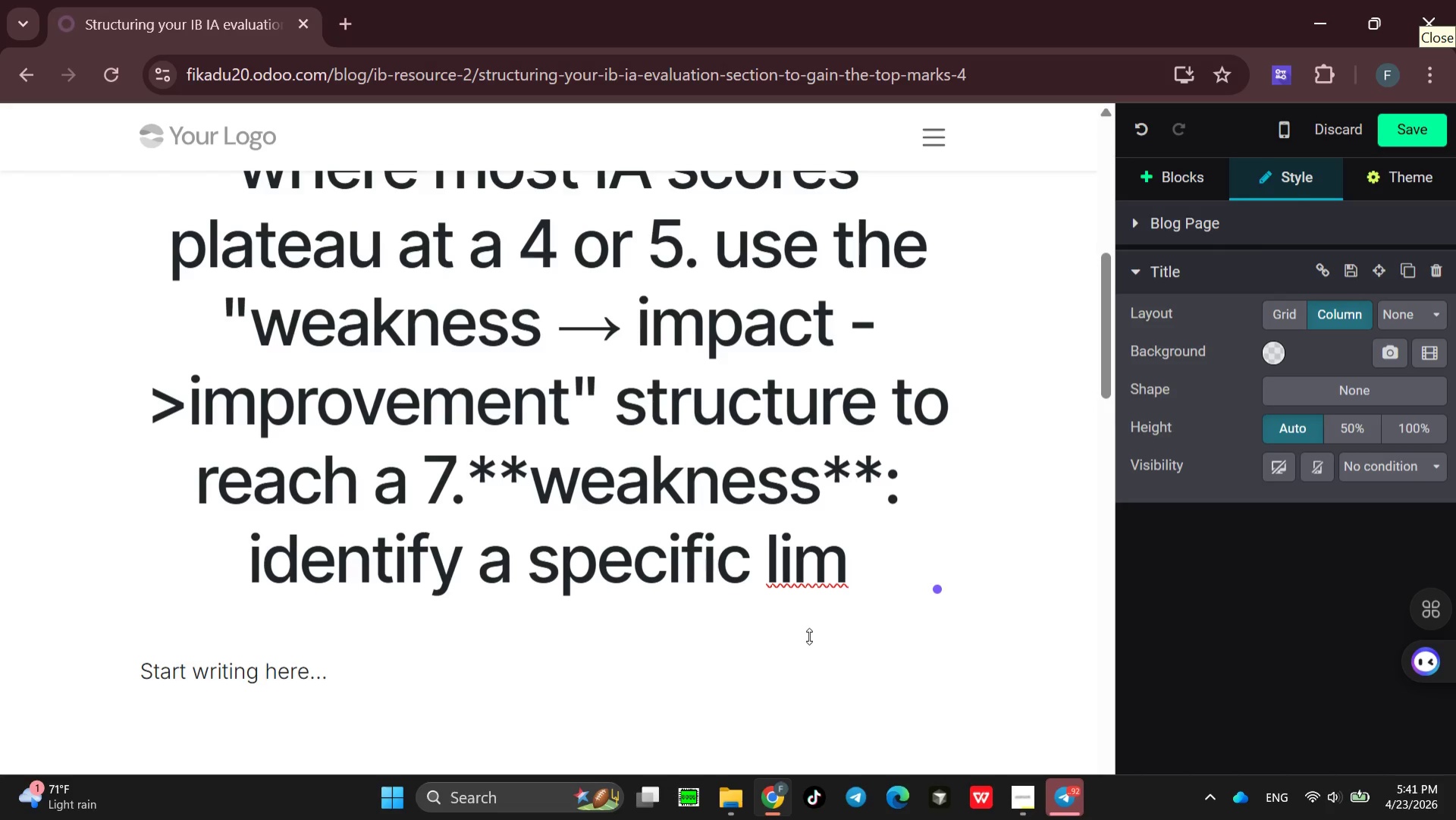 
type(ta)
 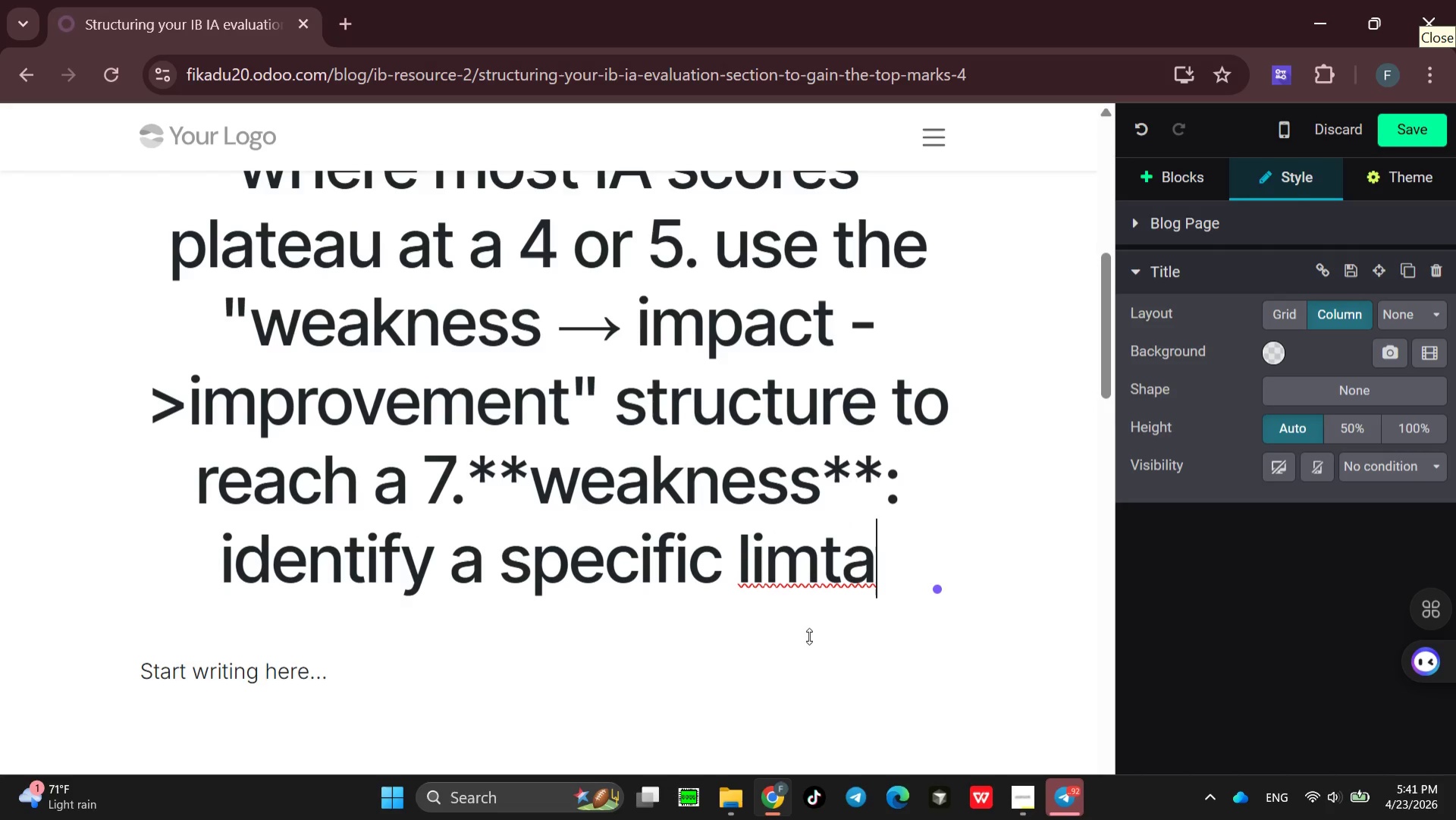 
key(Backspace)
 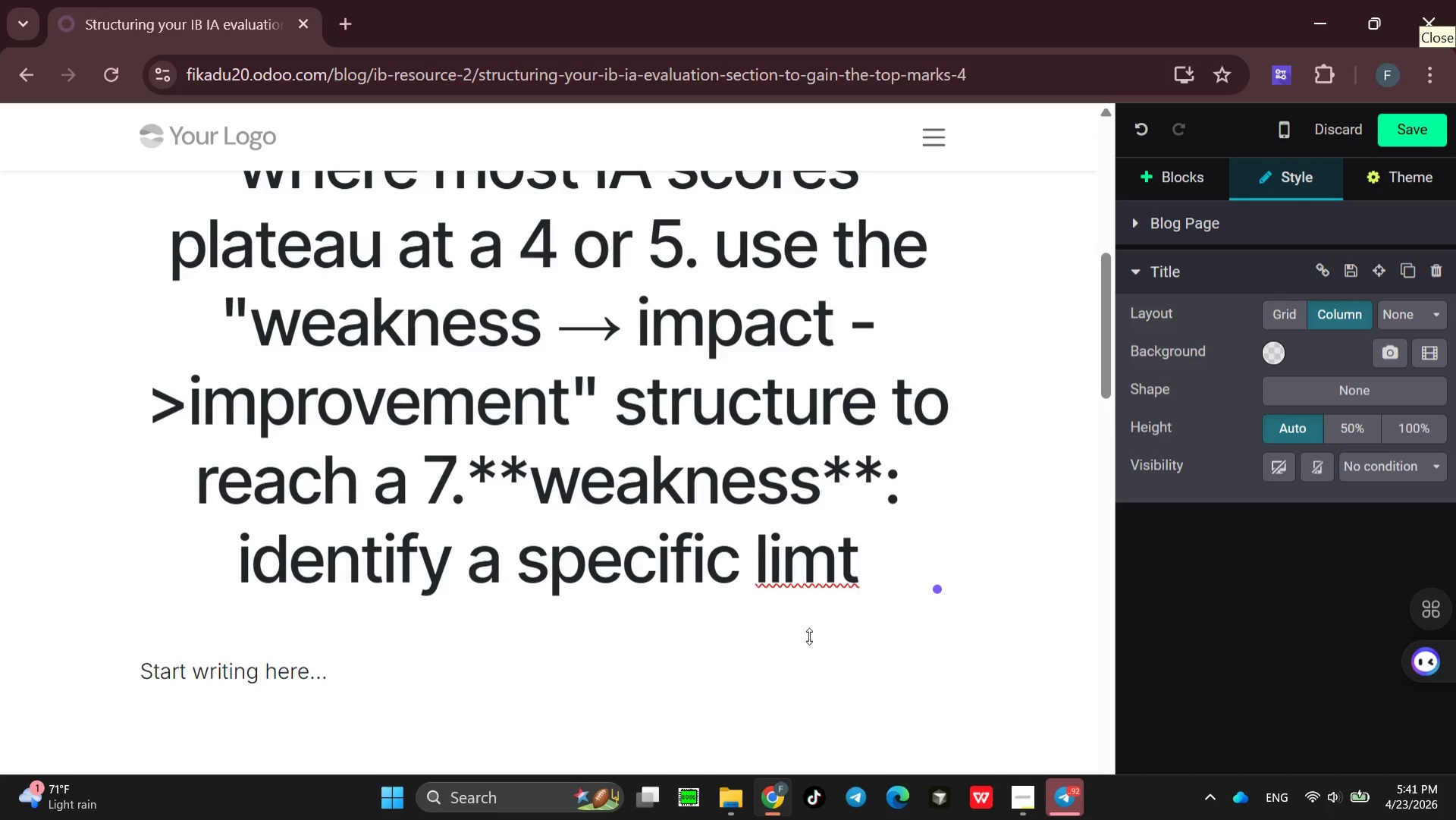 
key(Backspace)
type(itation )
 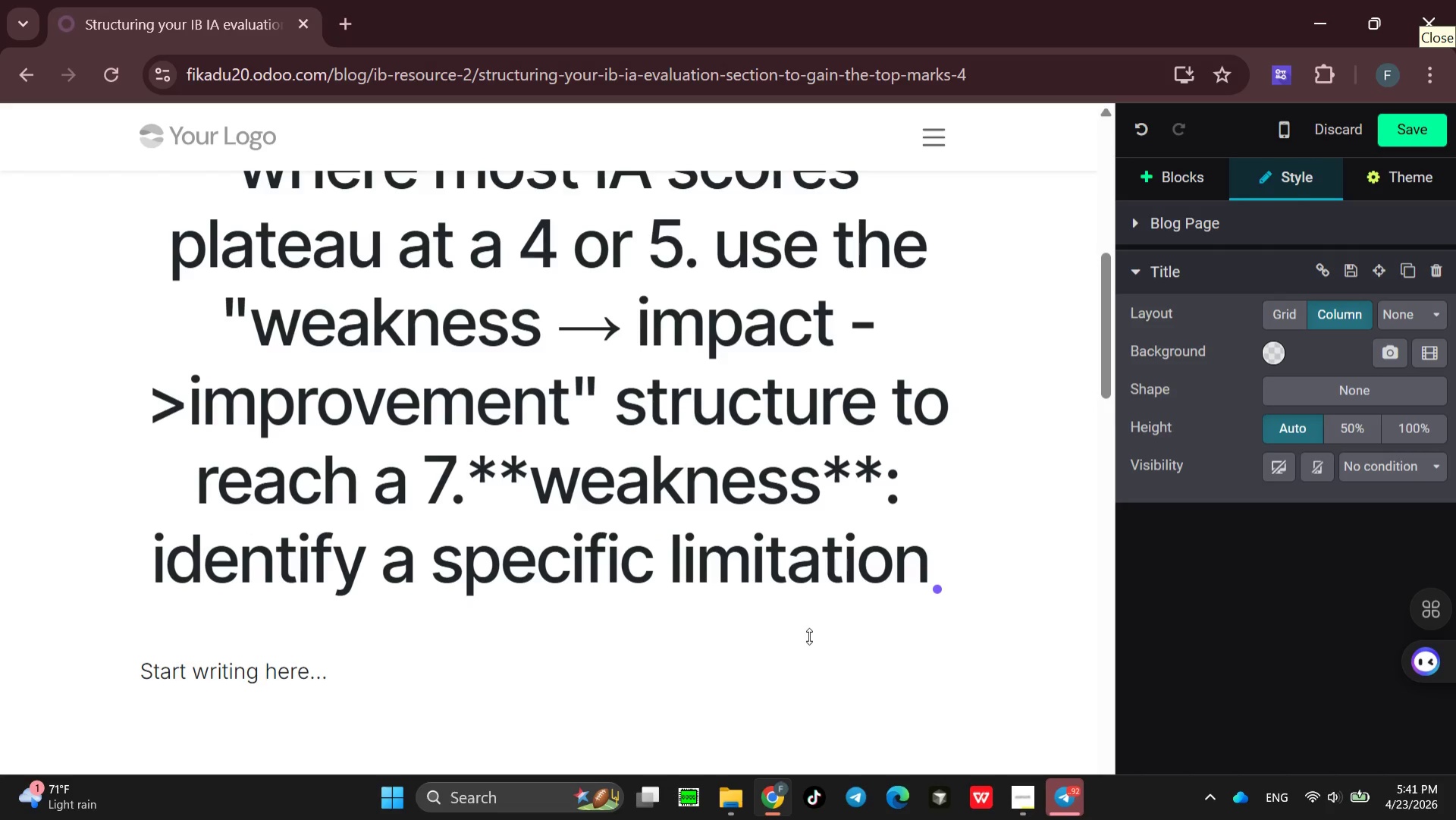 
type((e.g, ")
 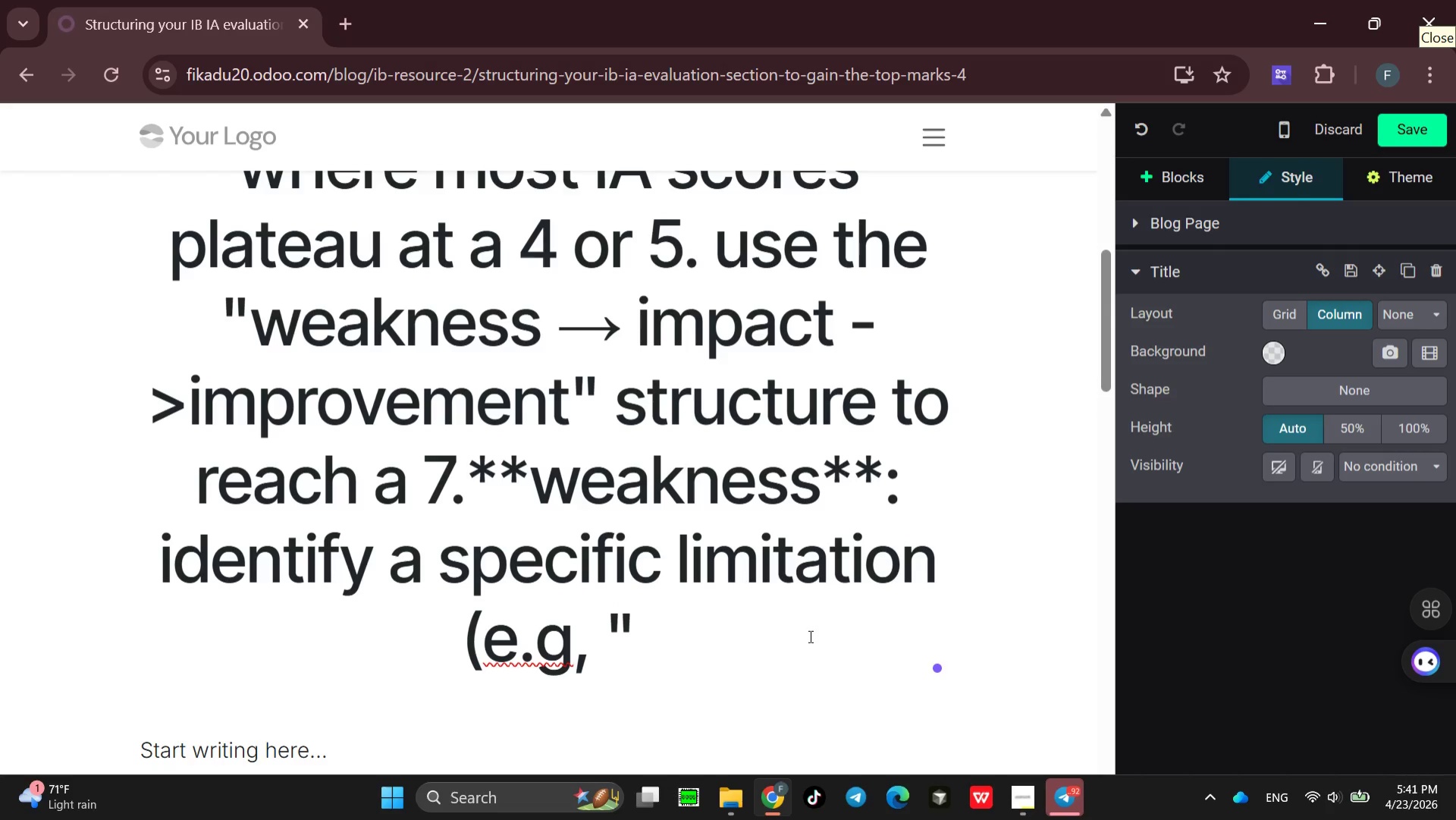 
wait(9.99)
 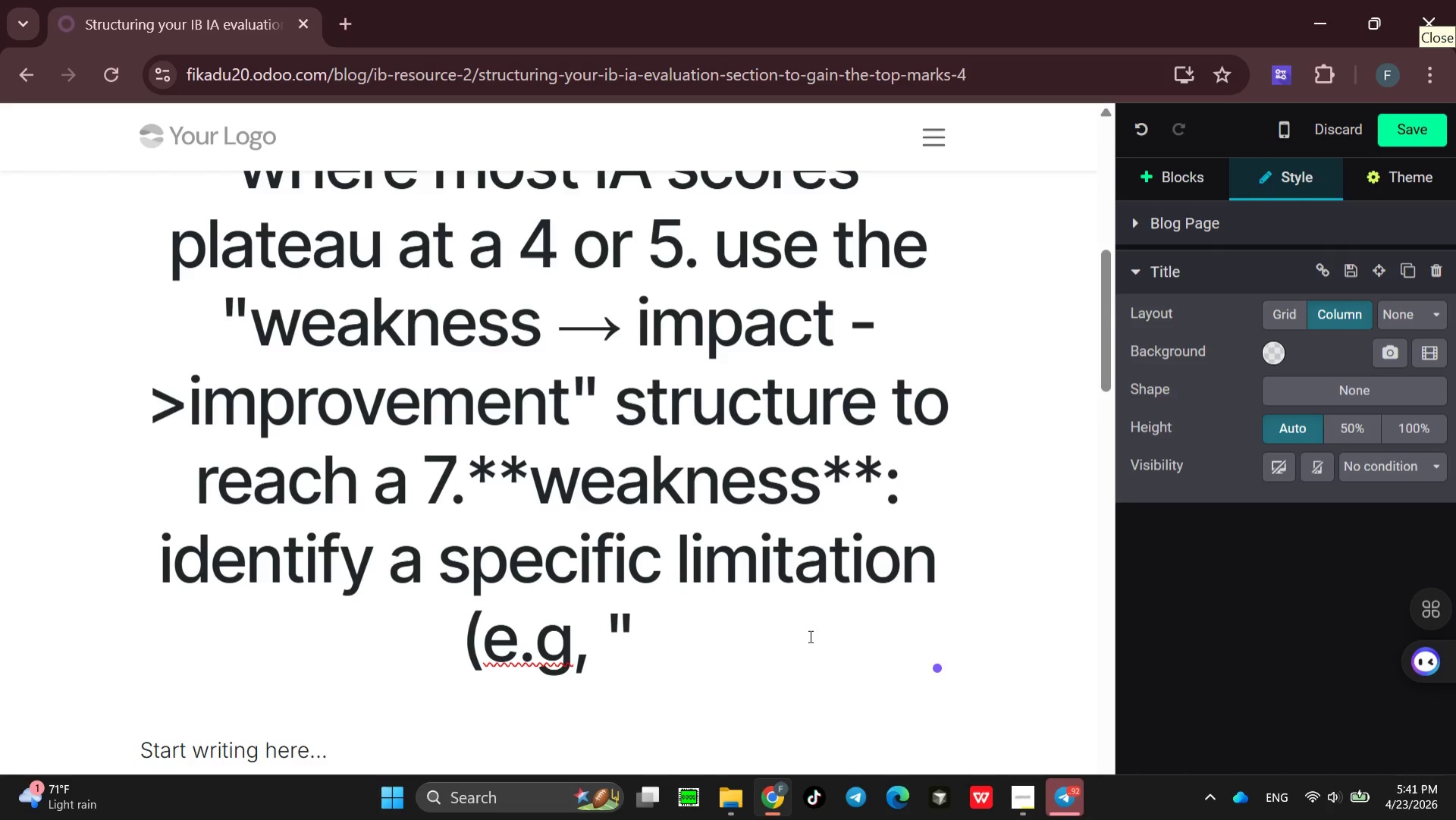 
left_click([583, 660])
 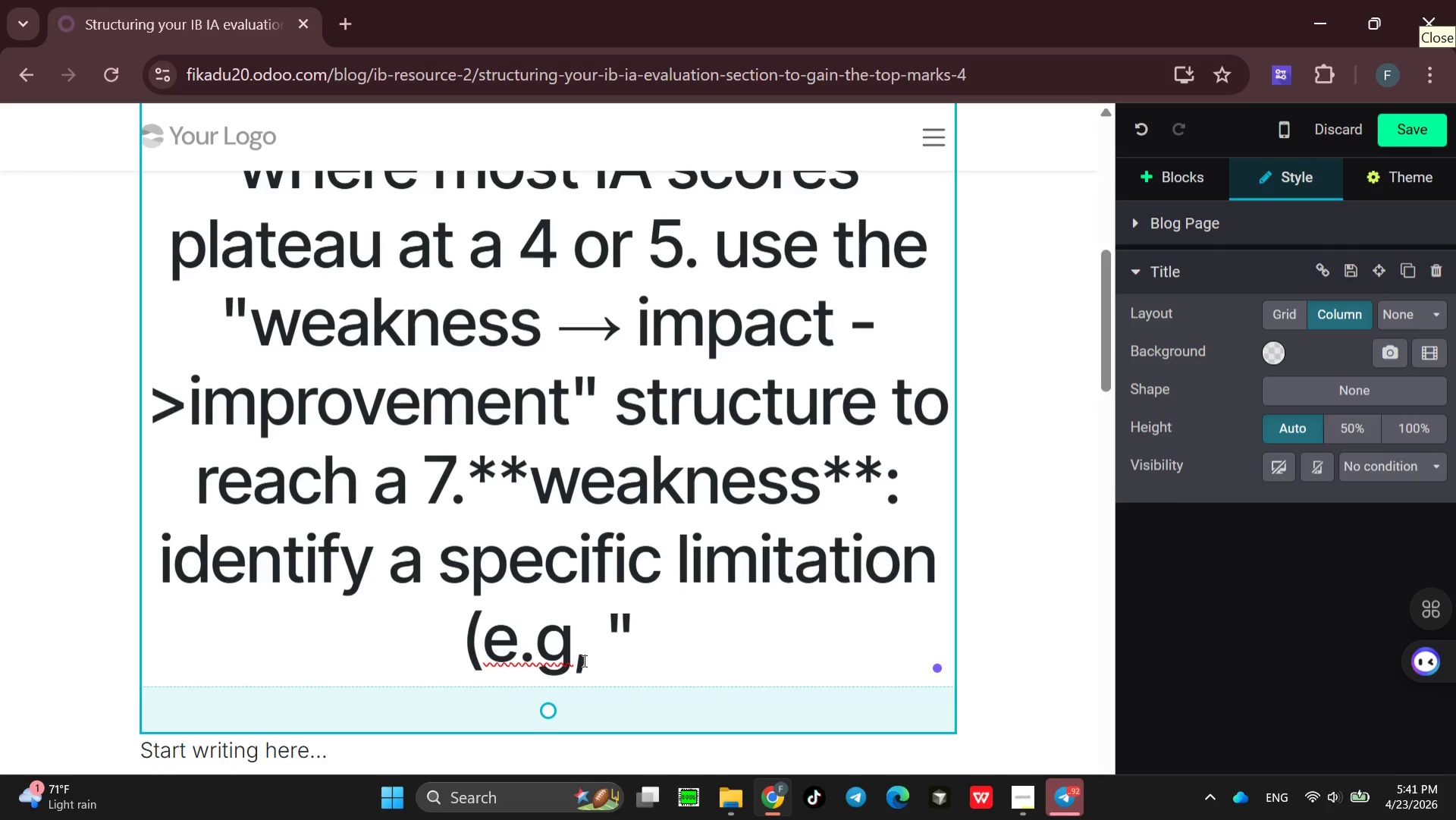 
key(ArrowLeft)
 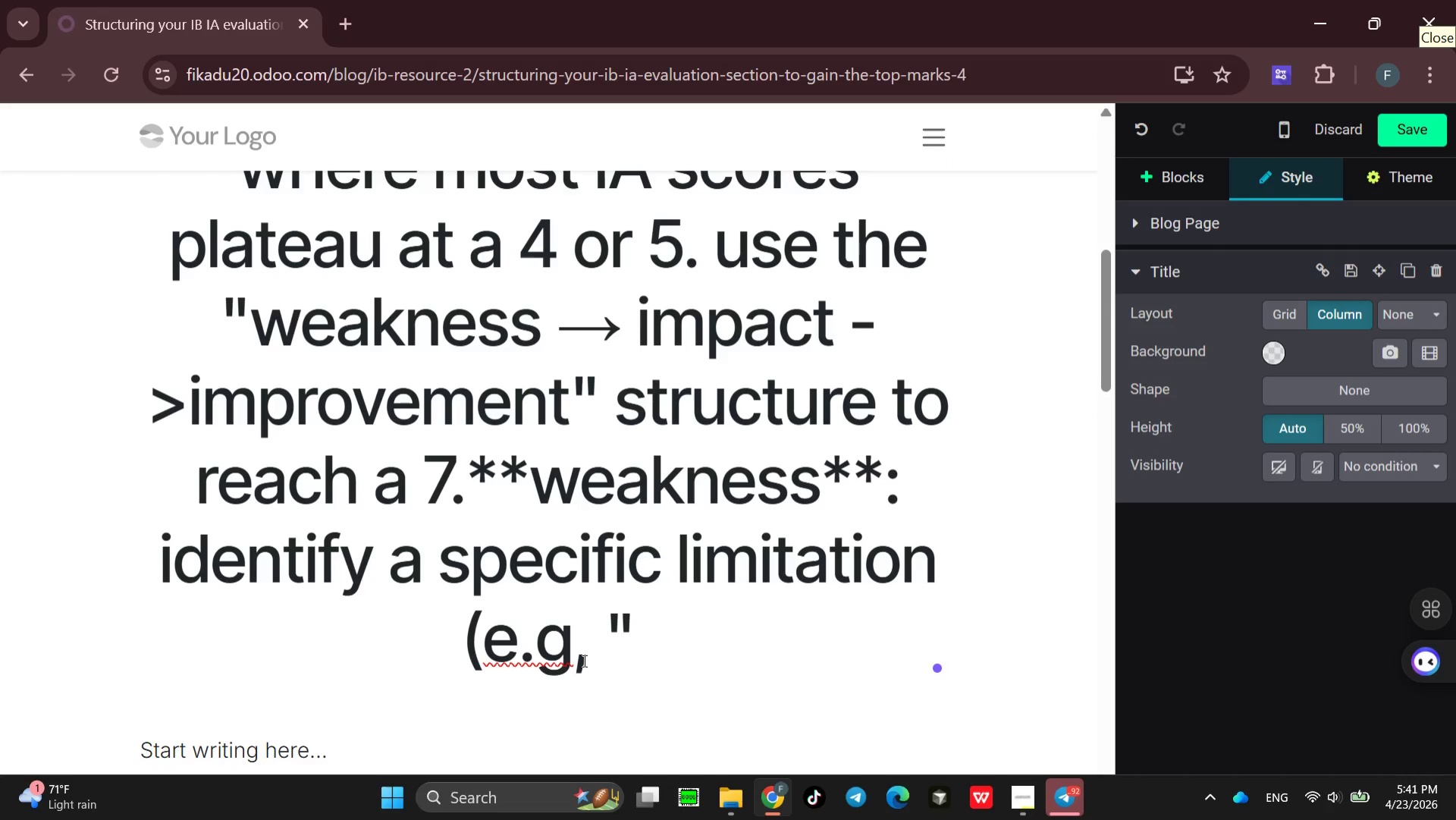 
key(Period)
 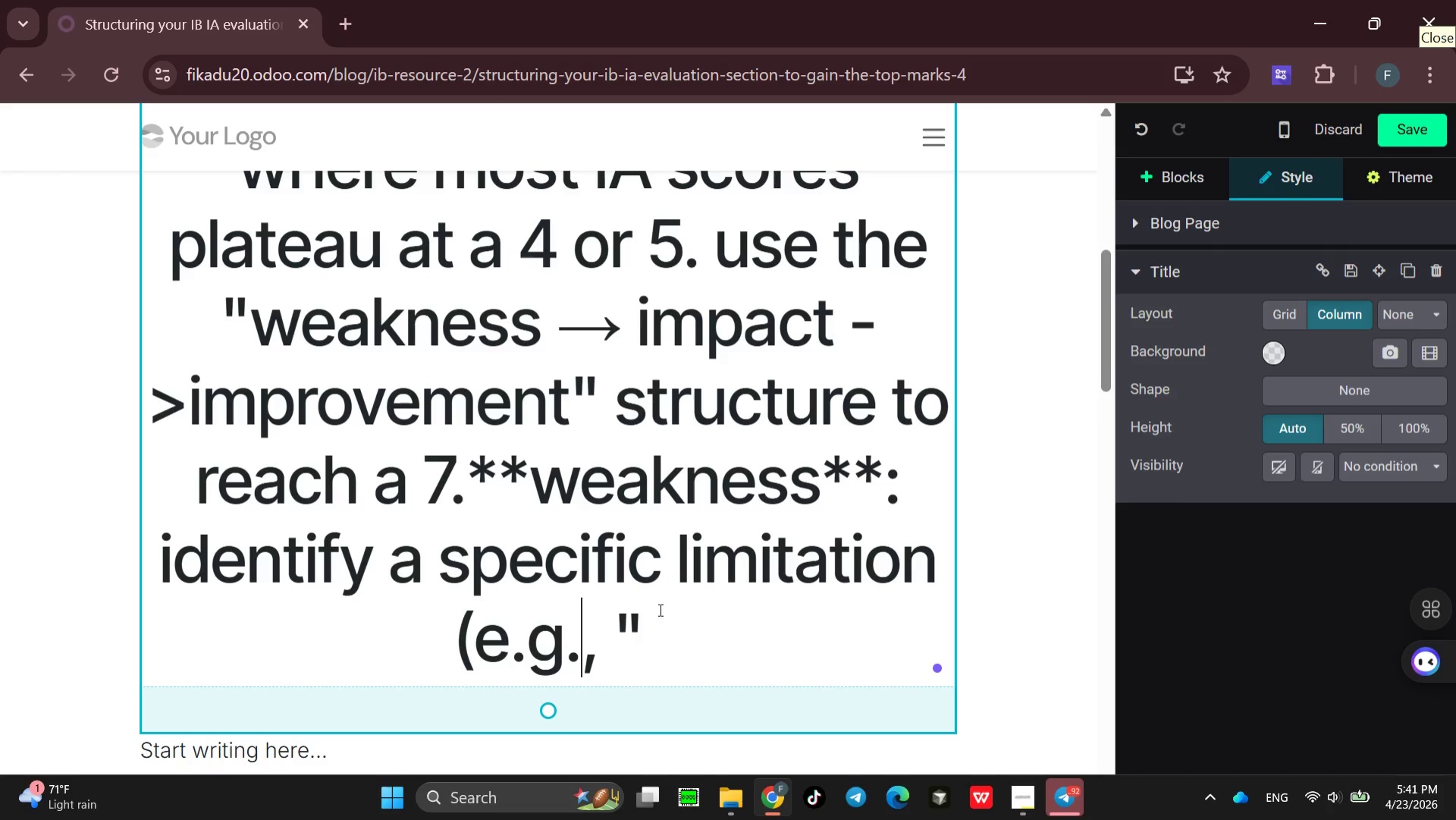 
left_click([659, 610])
 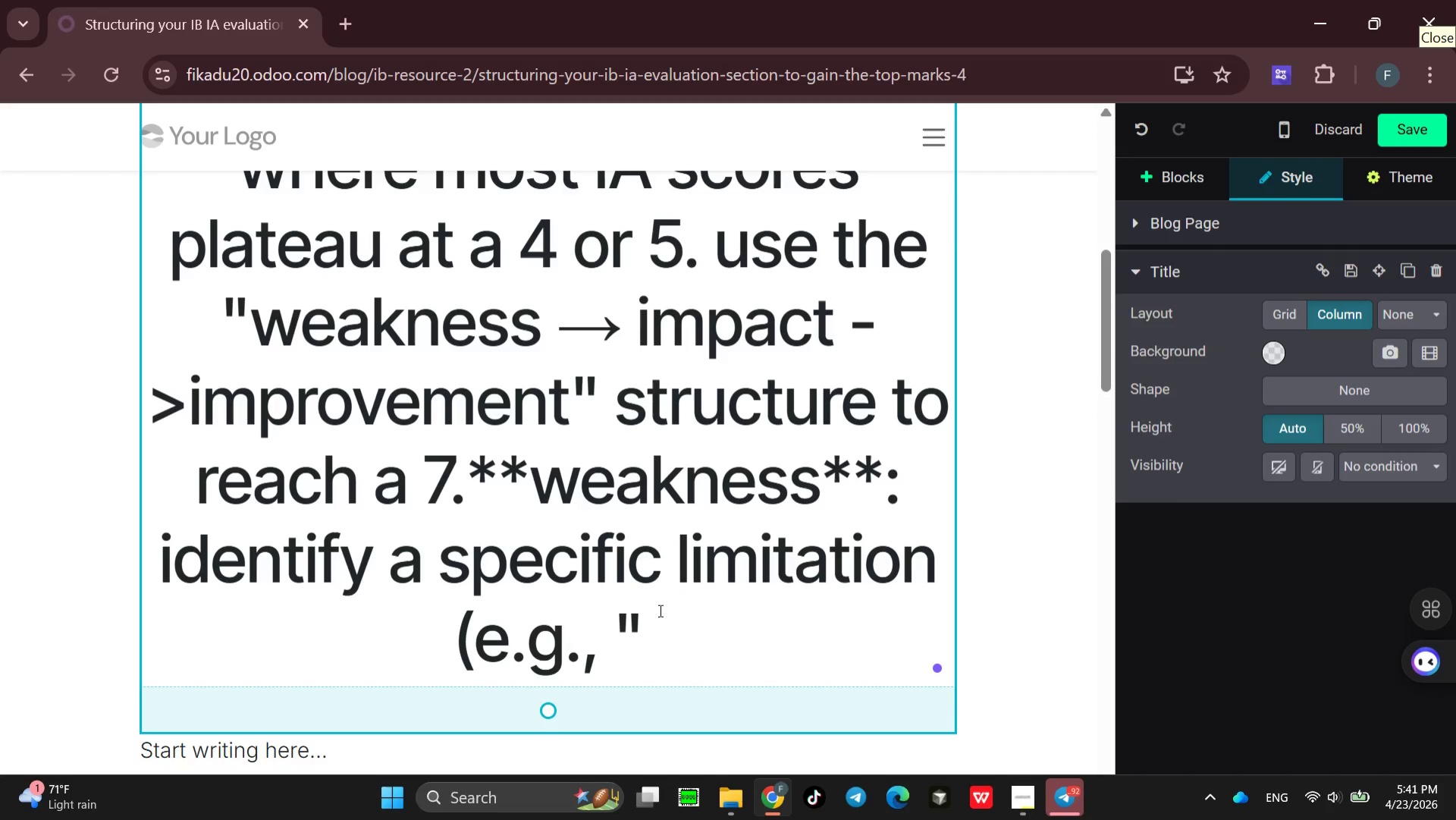 
wait(8.8)
 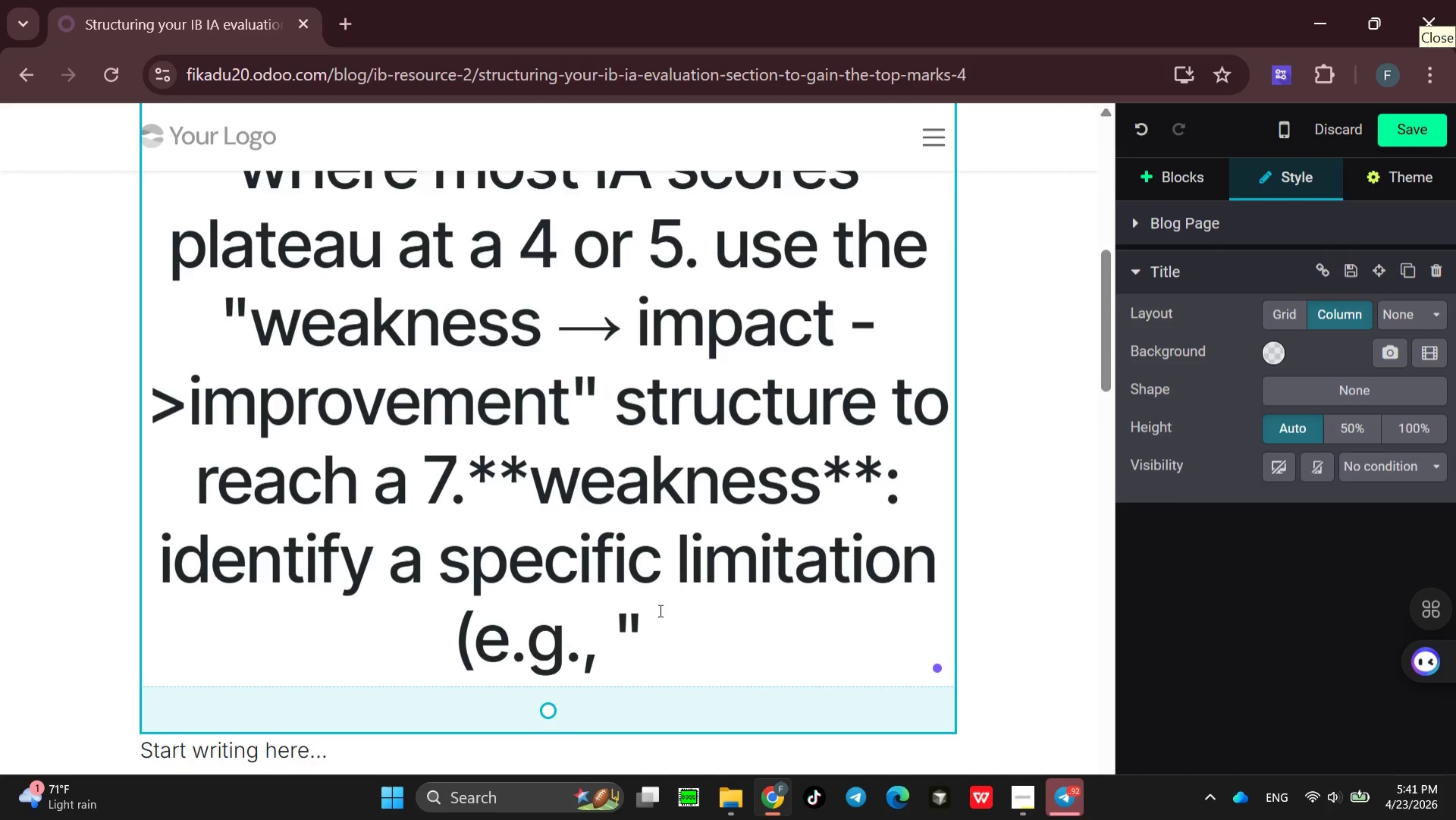 
type(the tep)
key(Backspace)
type(mperature fluctuated by )
 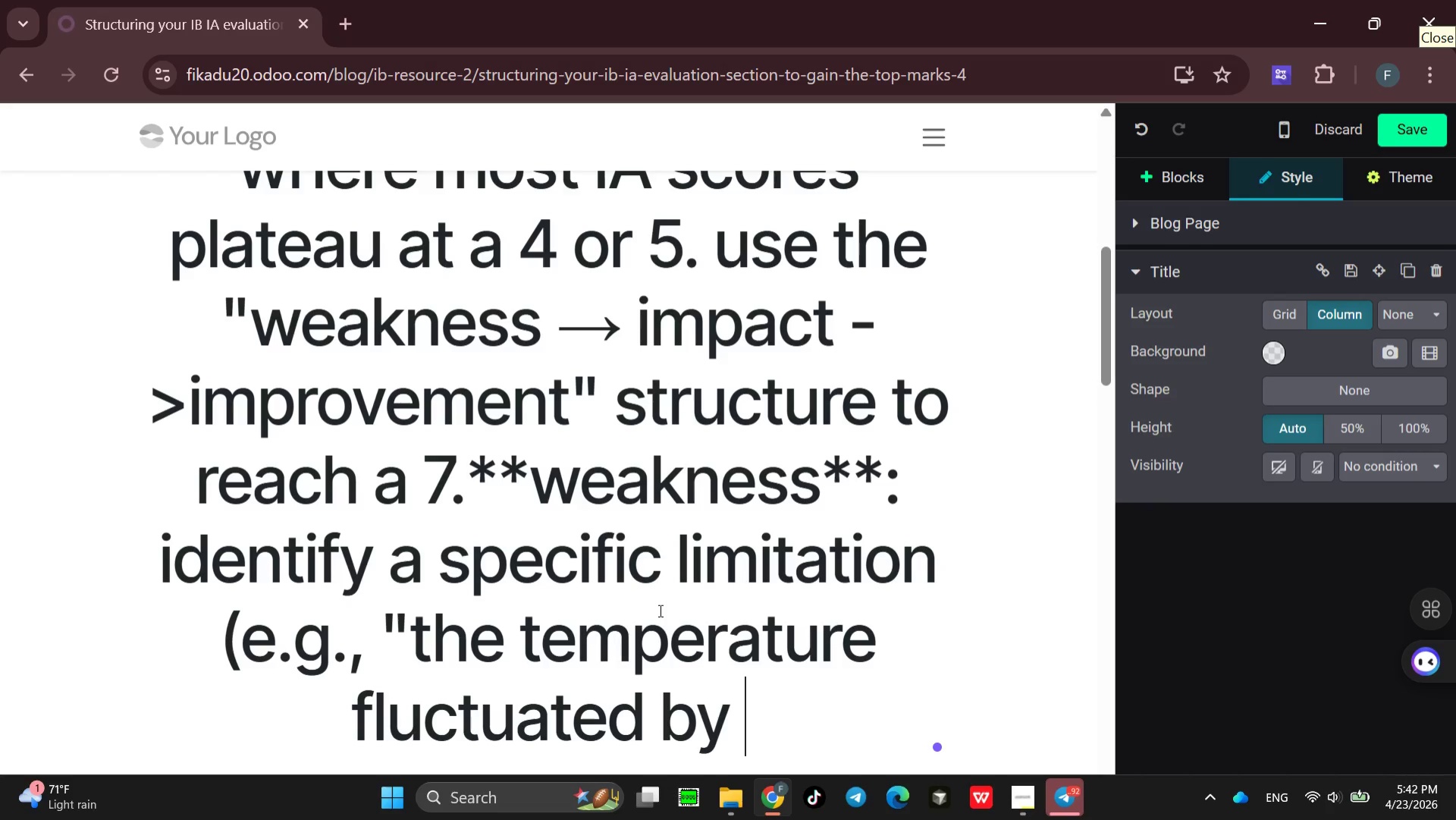 
wait(5.89)
 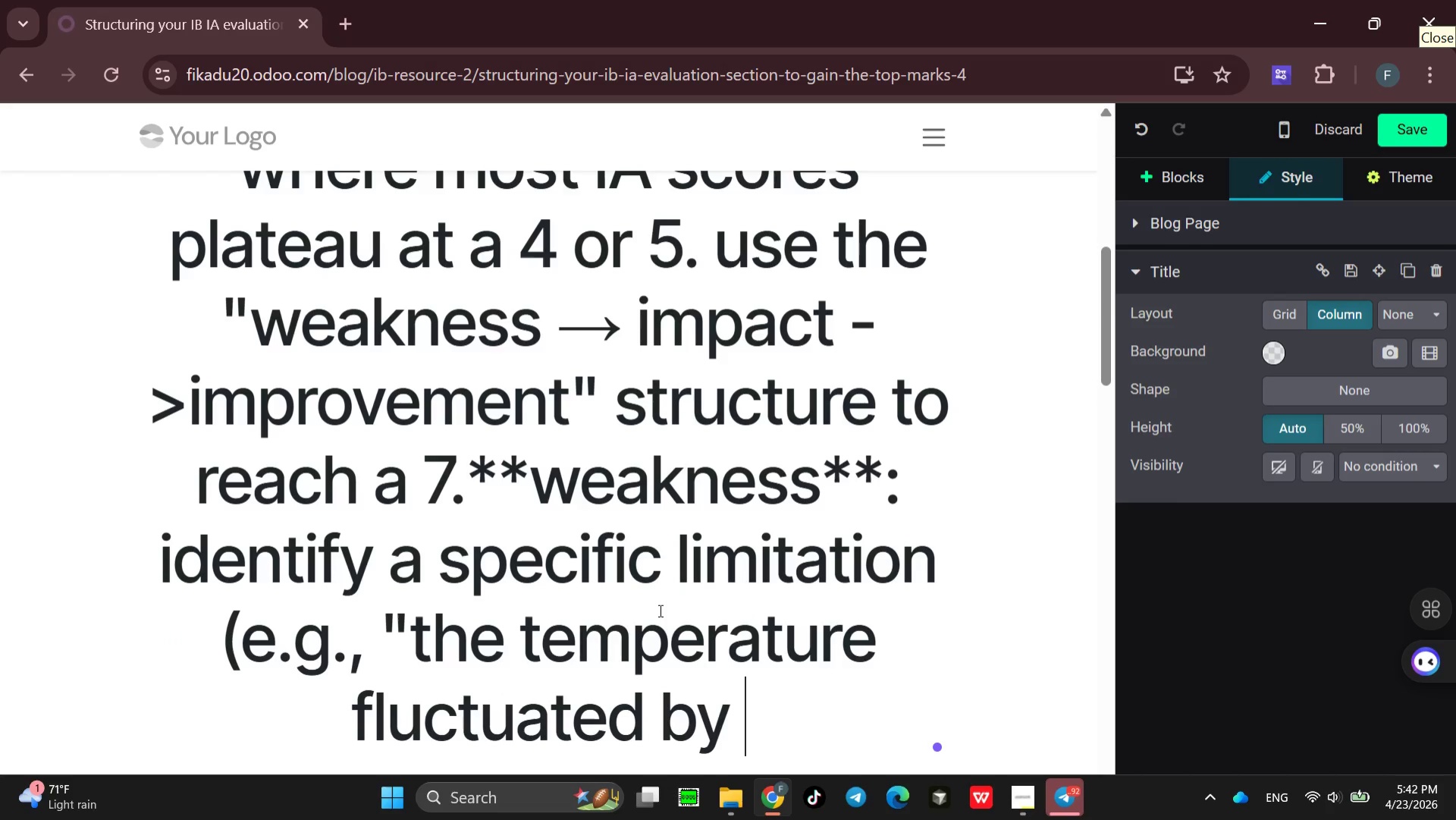 
key(Shift+Equal)
 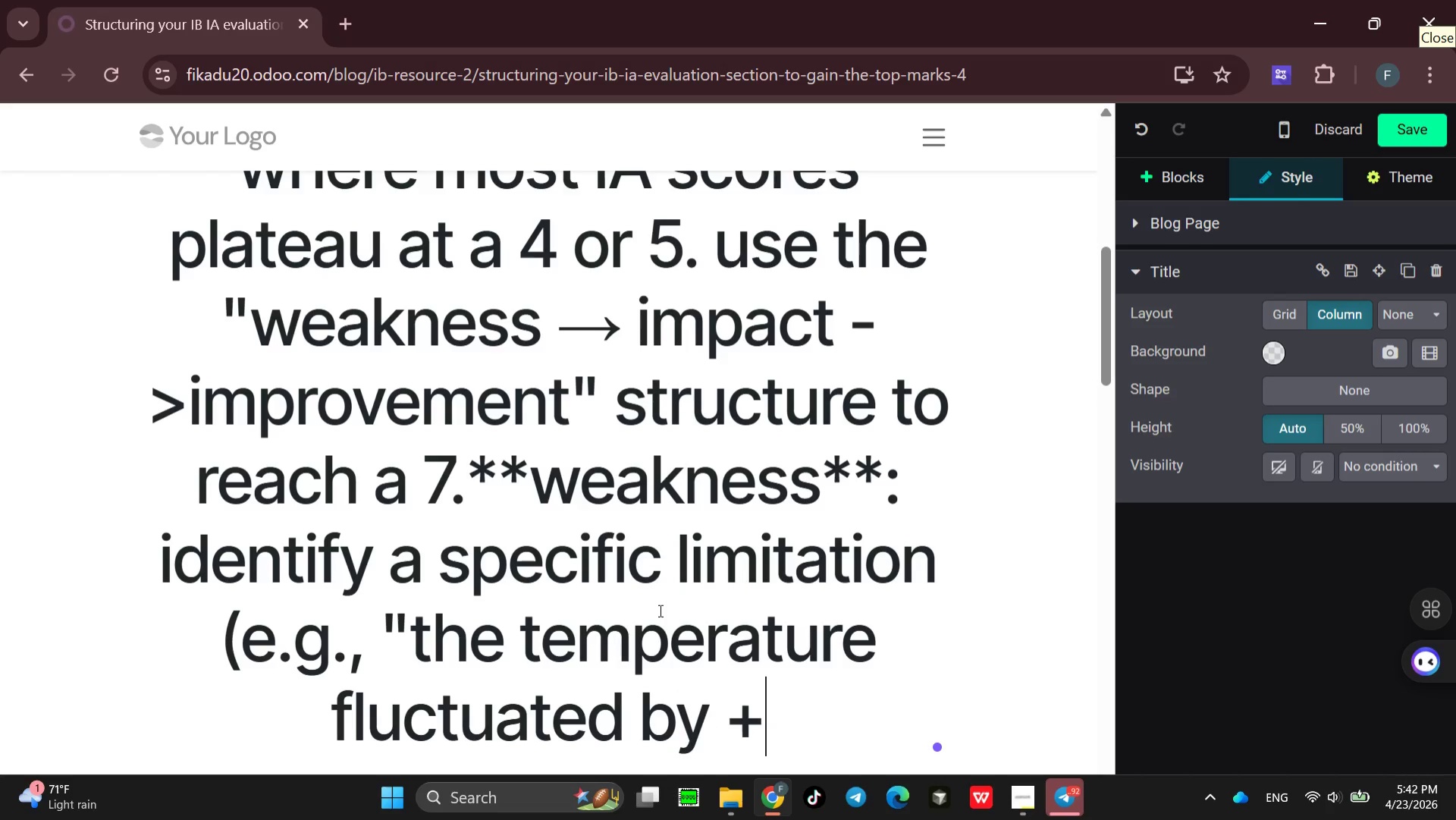 
key(Shift+ShiftRight)
 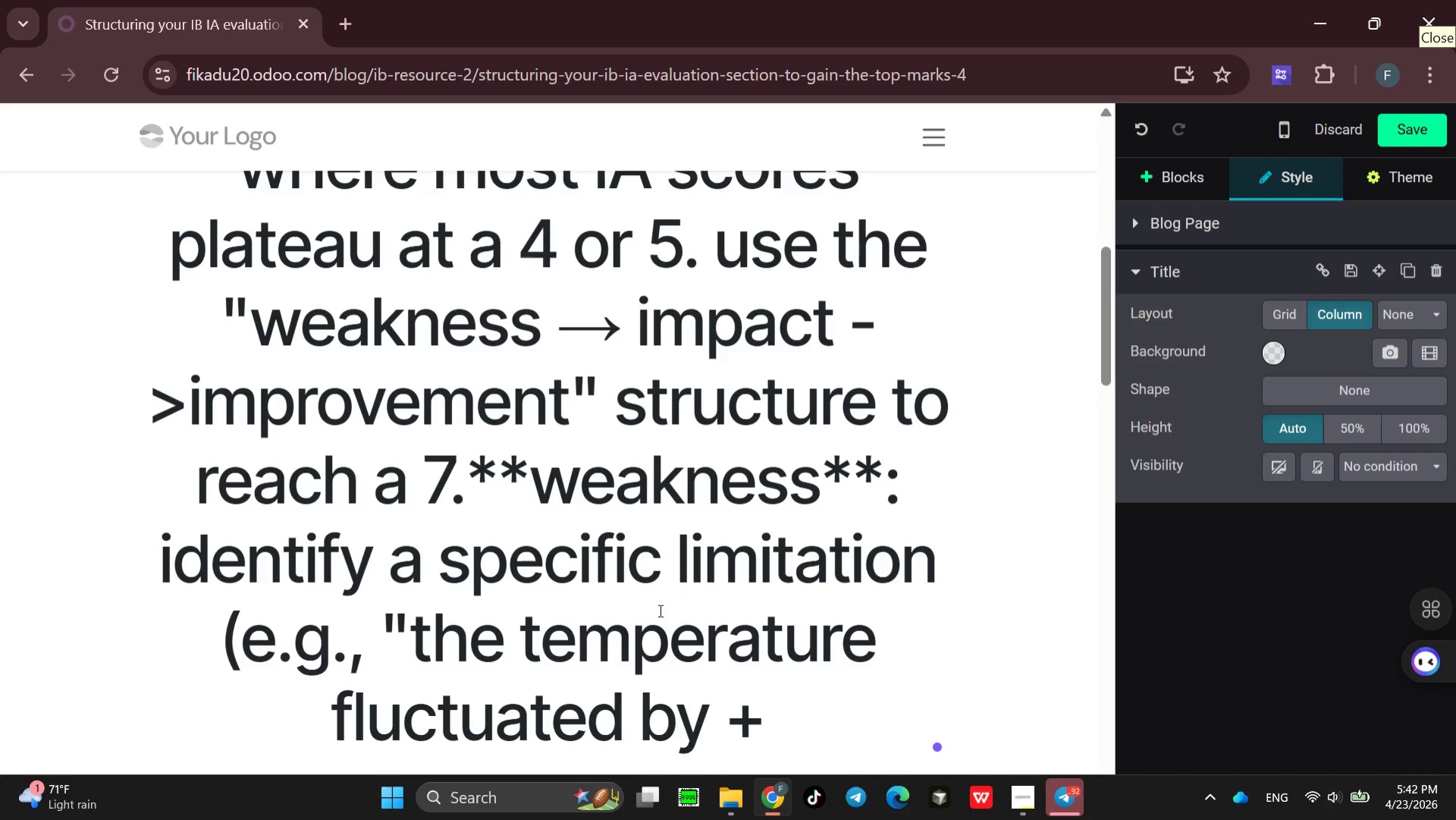 
key(Shift+Minus)
 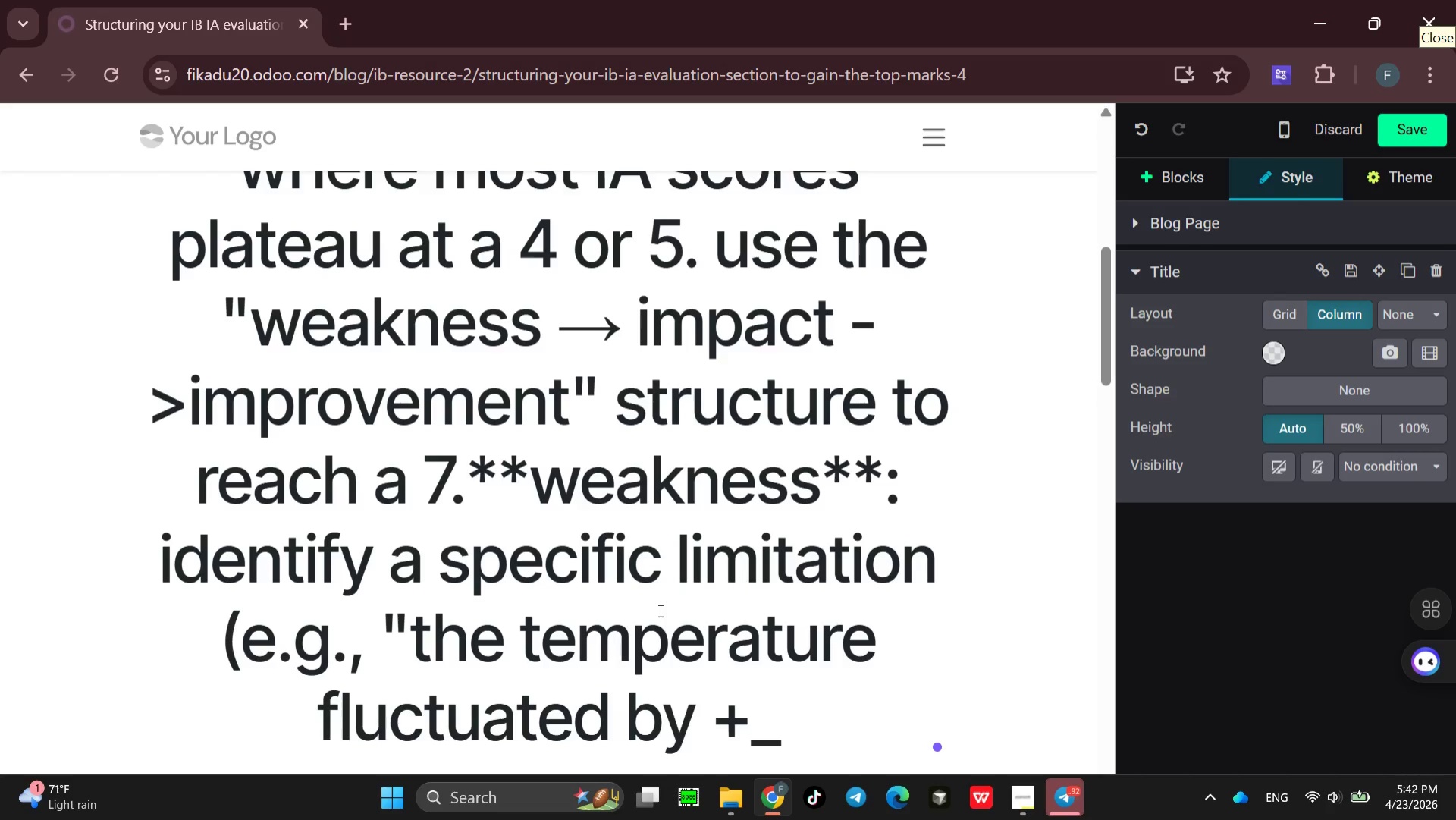 
key(Backspace)
 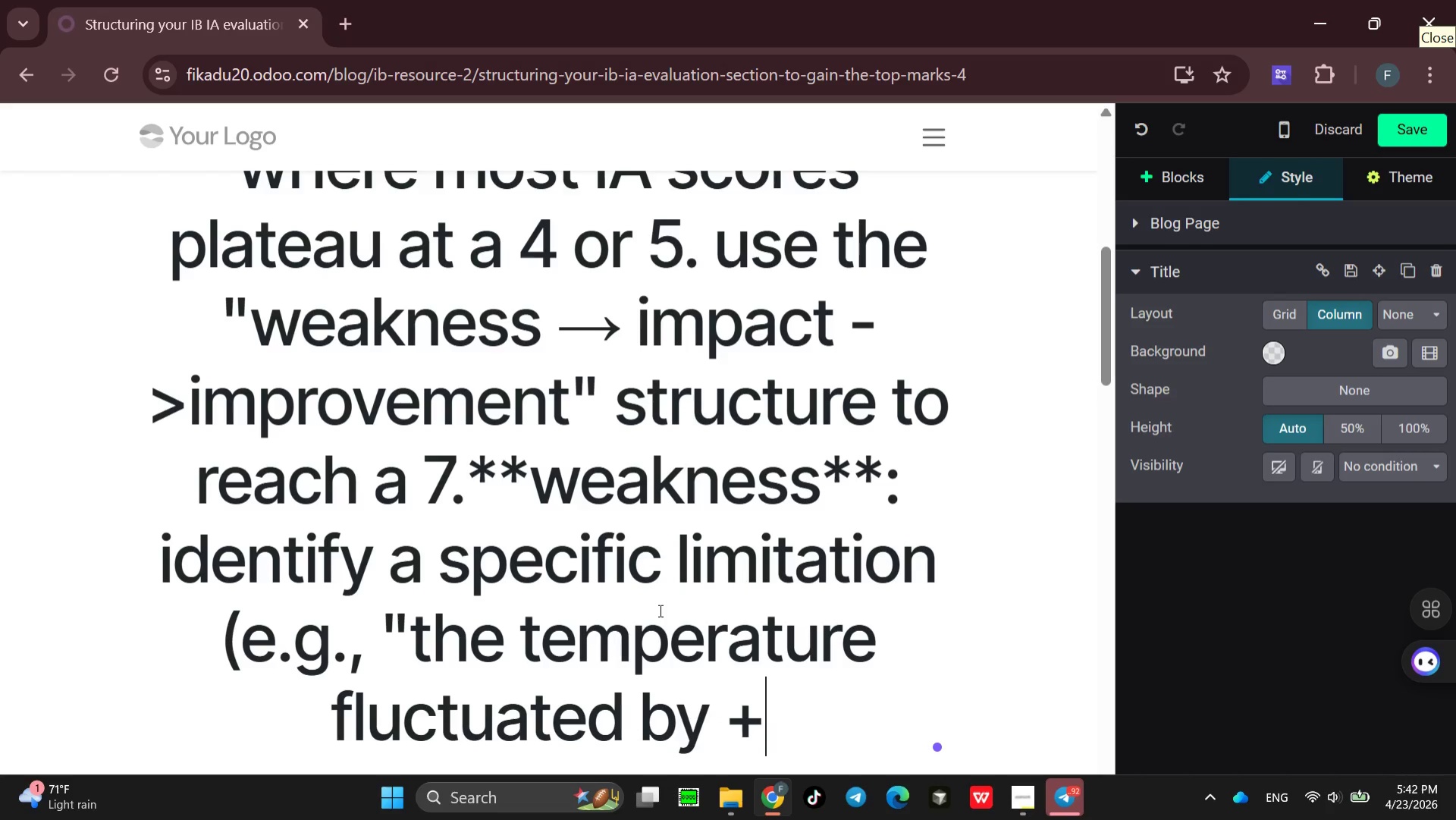 
key(Minus)
 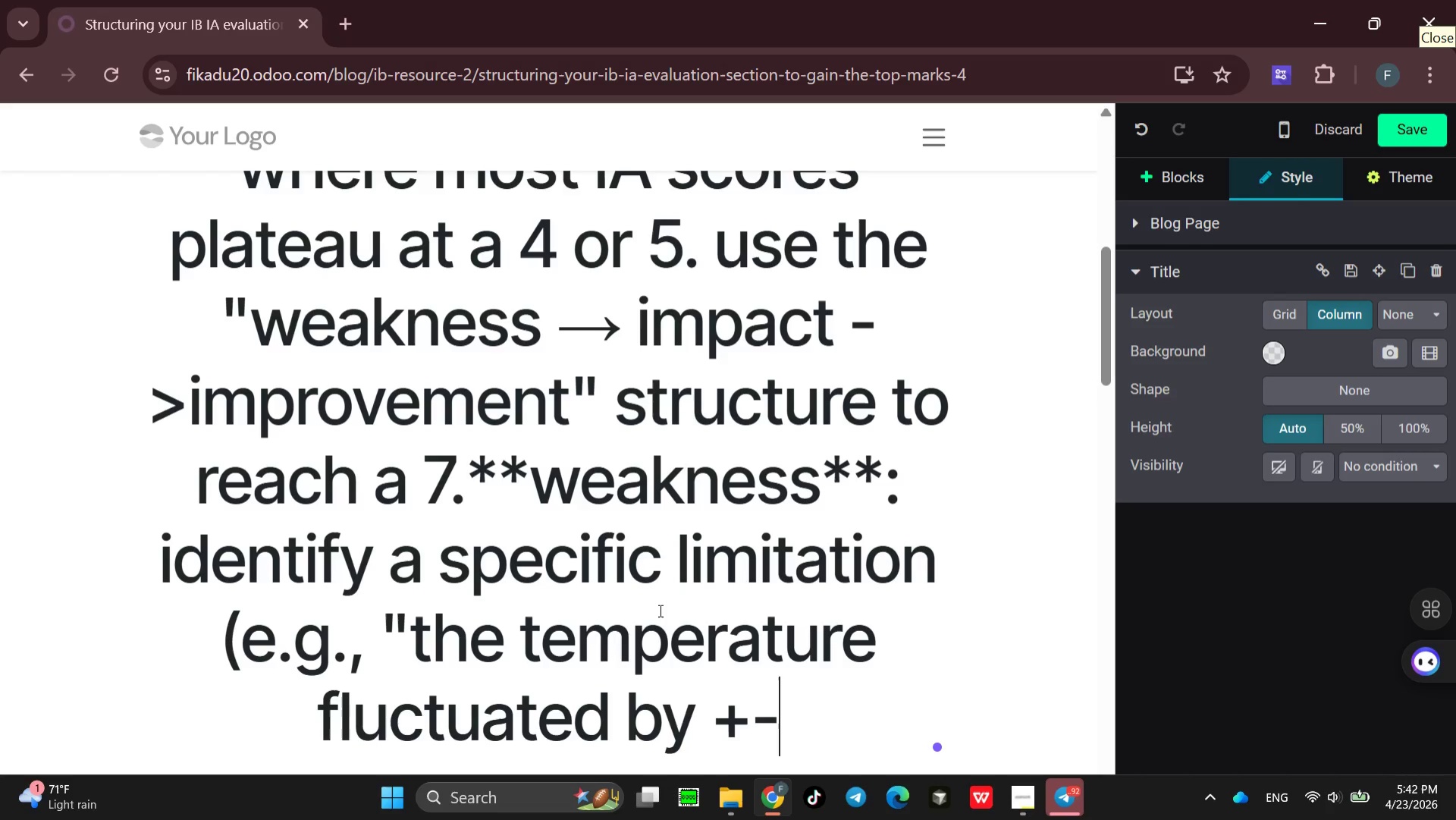 
key(2)
 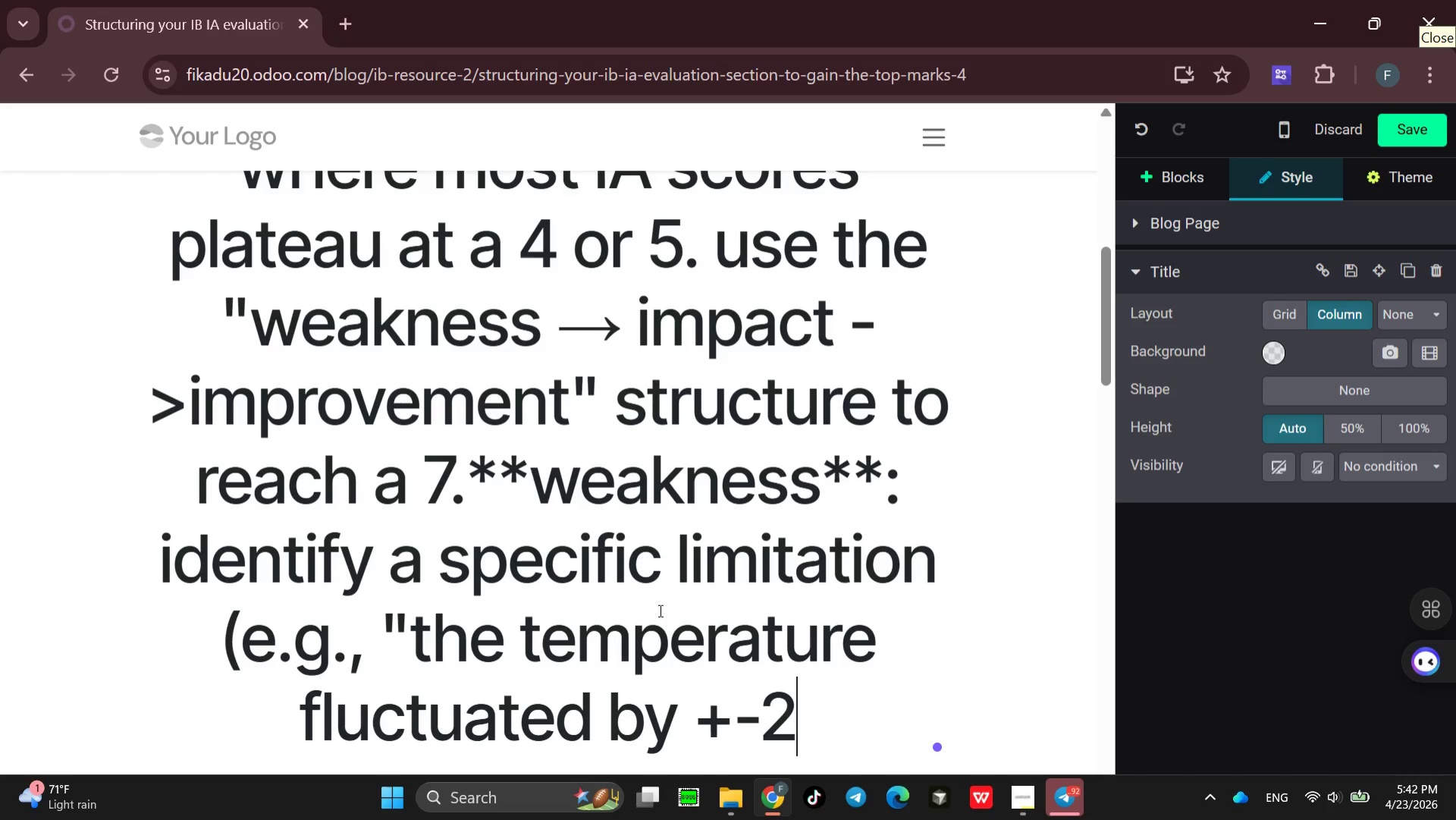 
key(Space)
 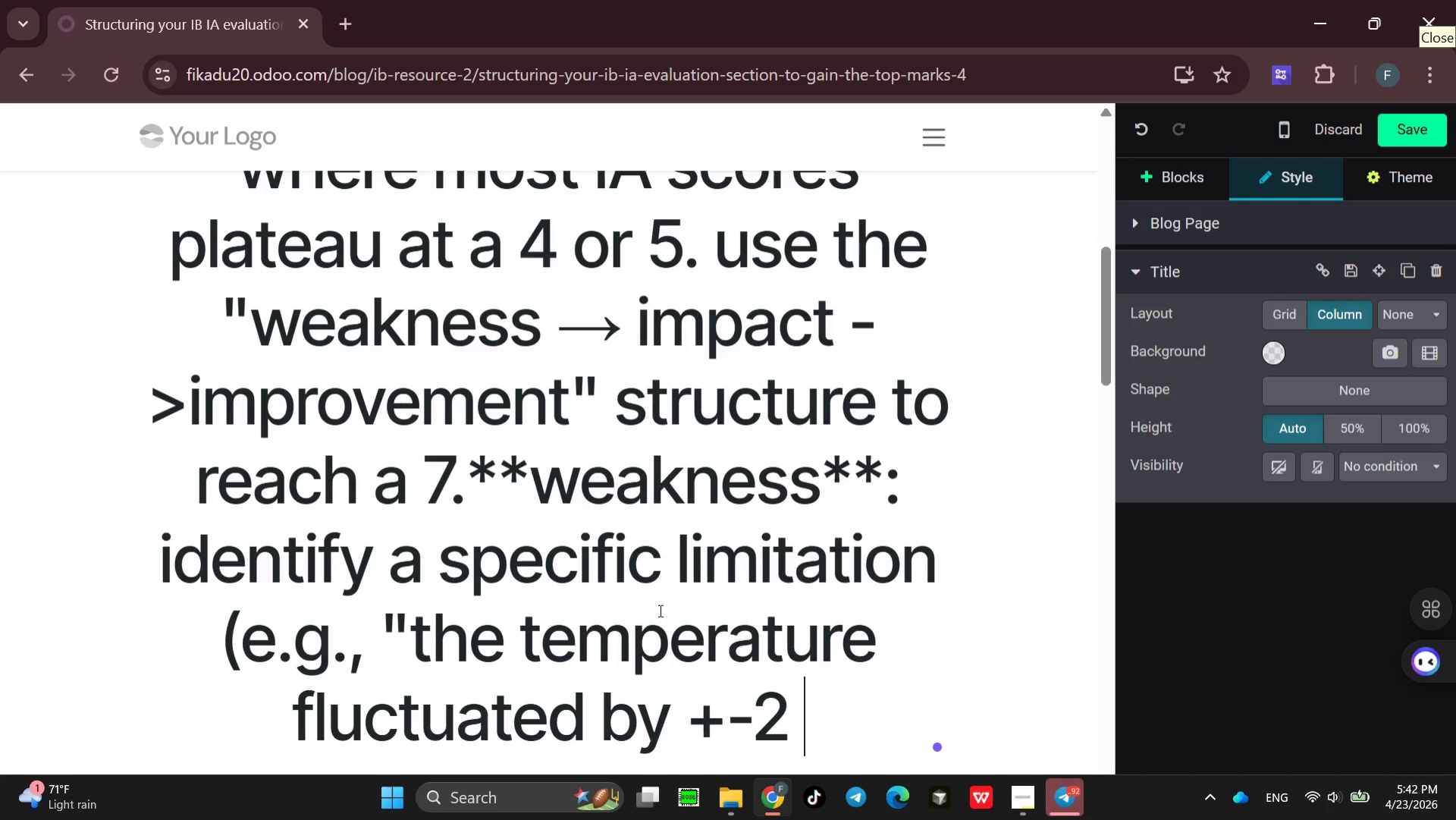 
key(C)
 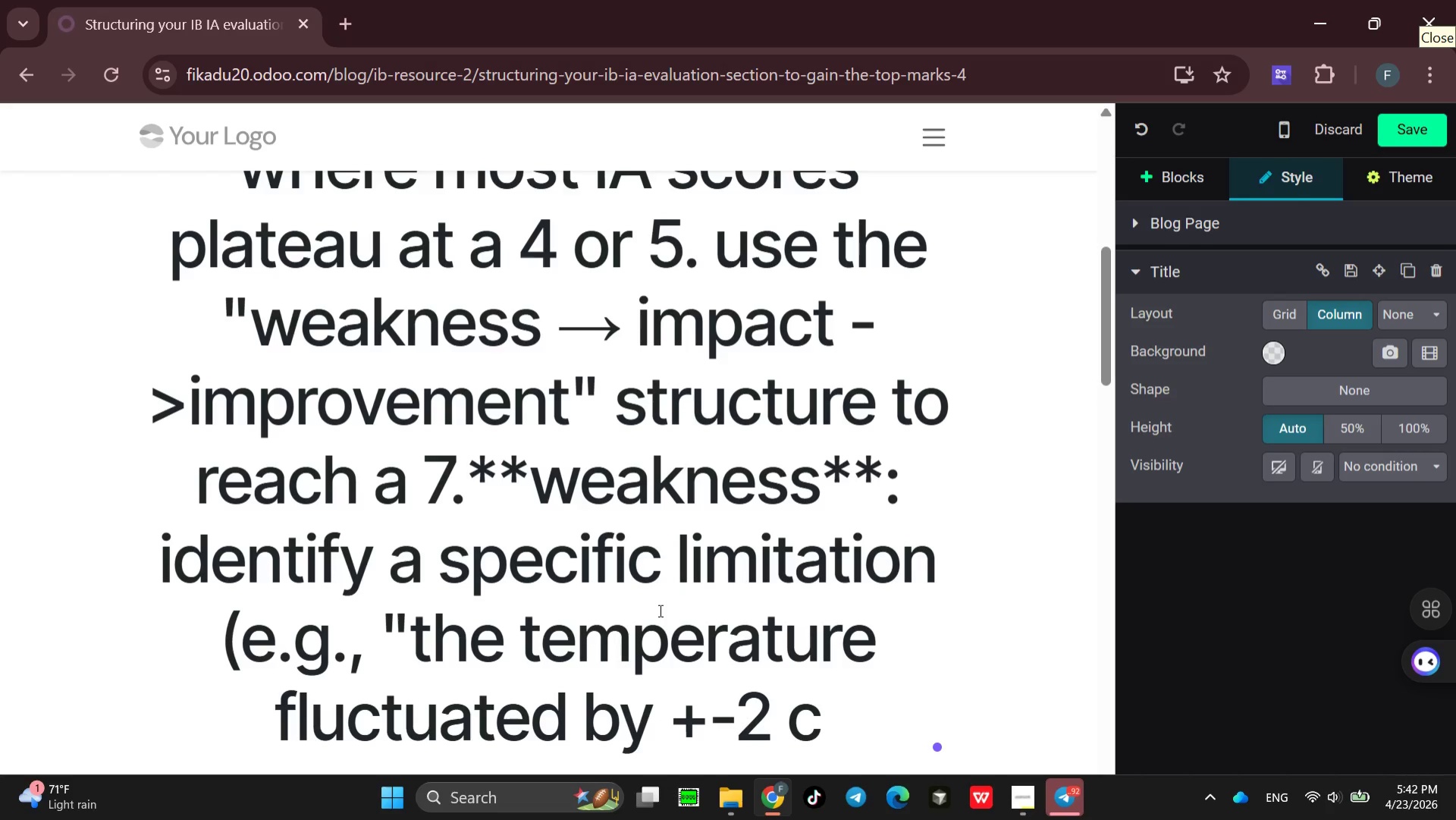 
key(Backspace)
type(cinty grade)
key(Backspace)
key(Backspace)
key(Backspace)
key(Backspace)
key(Backspace)
key(Backspace)
key(Backspace)
key(Backspace)
key(Backspace)
key(Backspace)
key(Backspace)
type(c)
 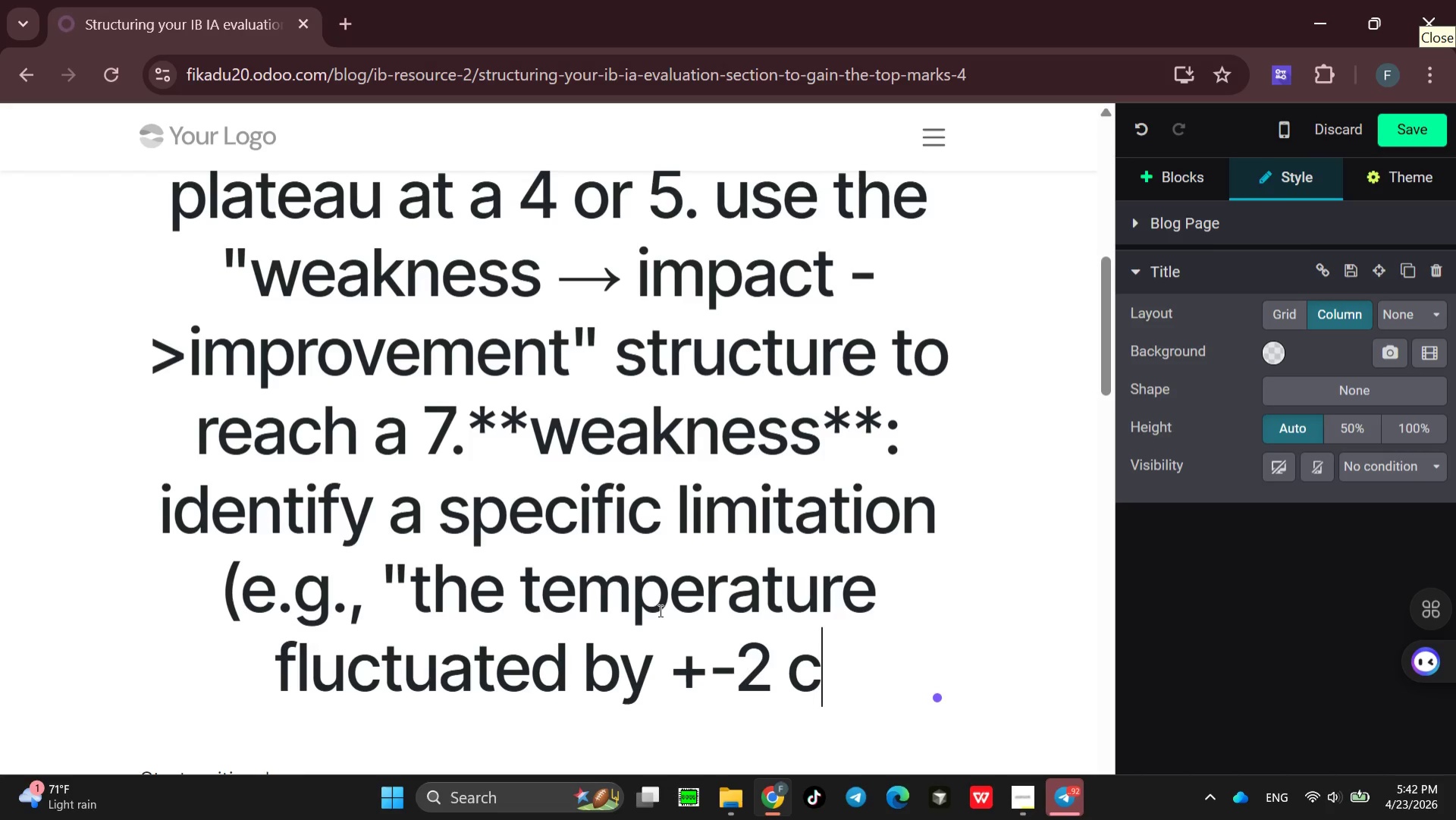 
key(ArrowLeft)
 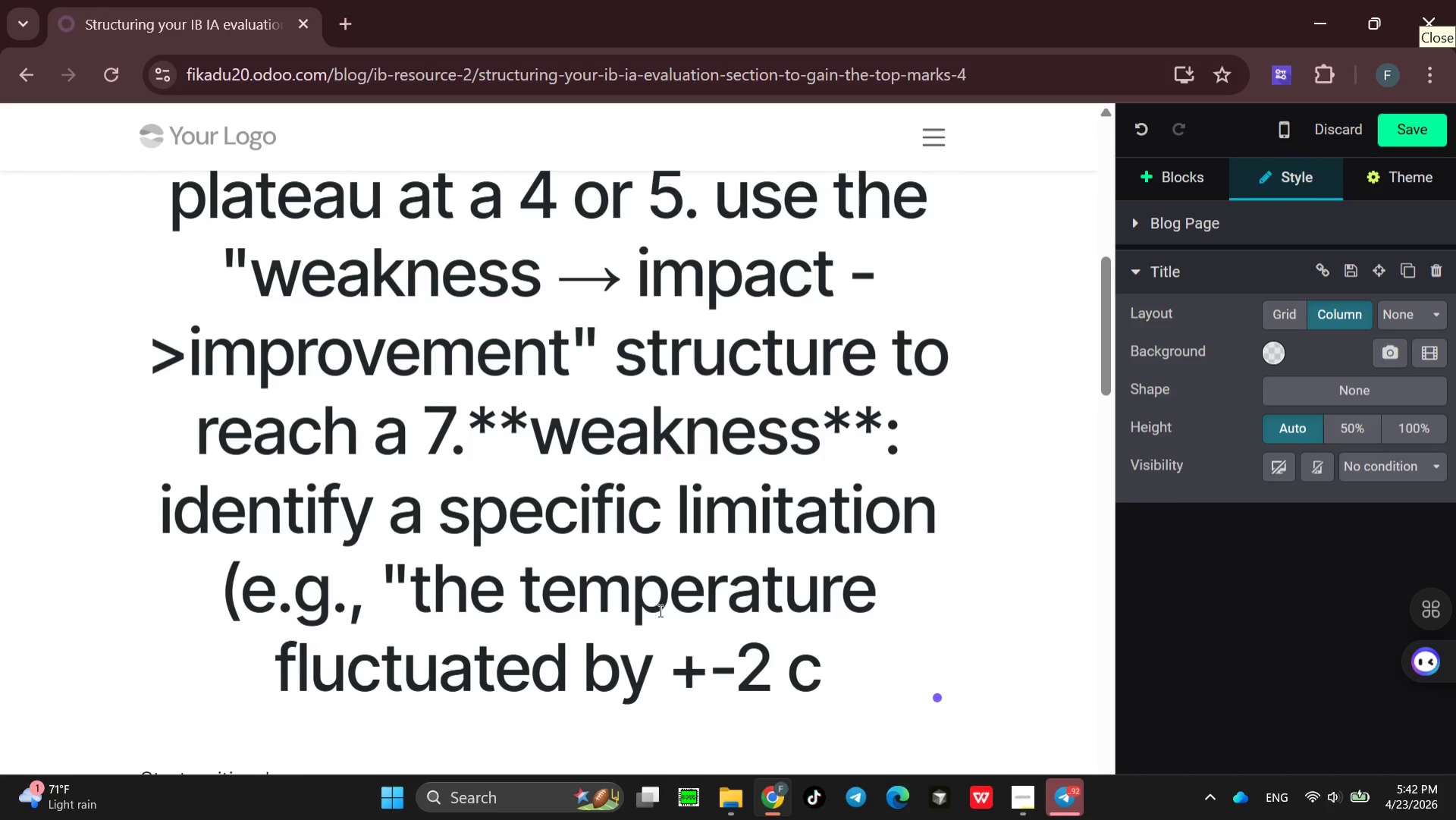 
key(Shift+6)
 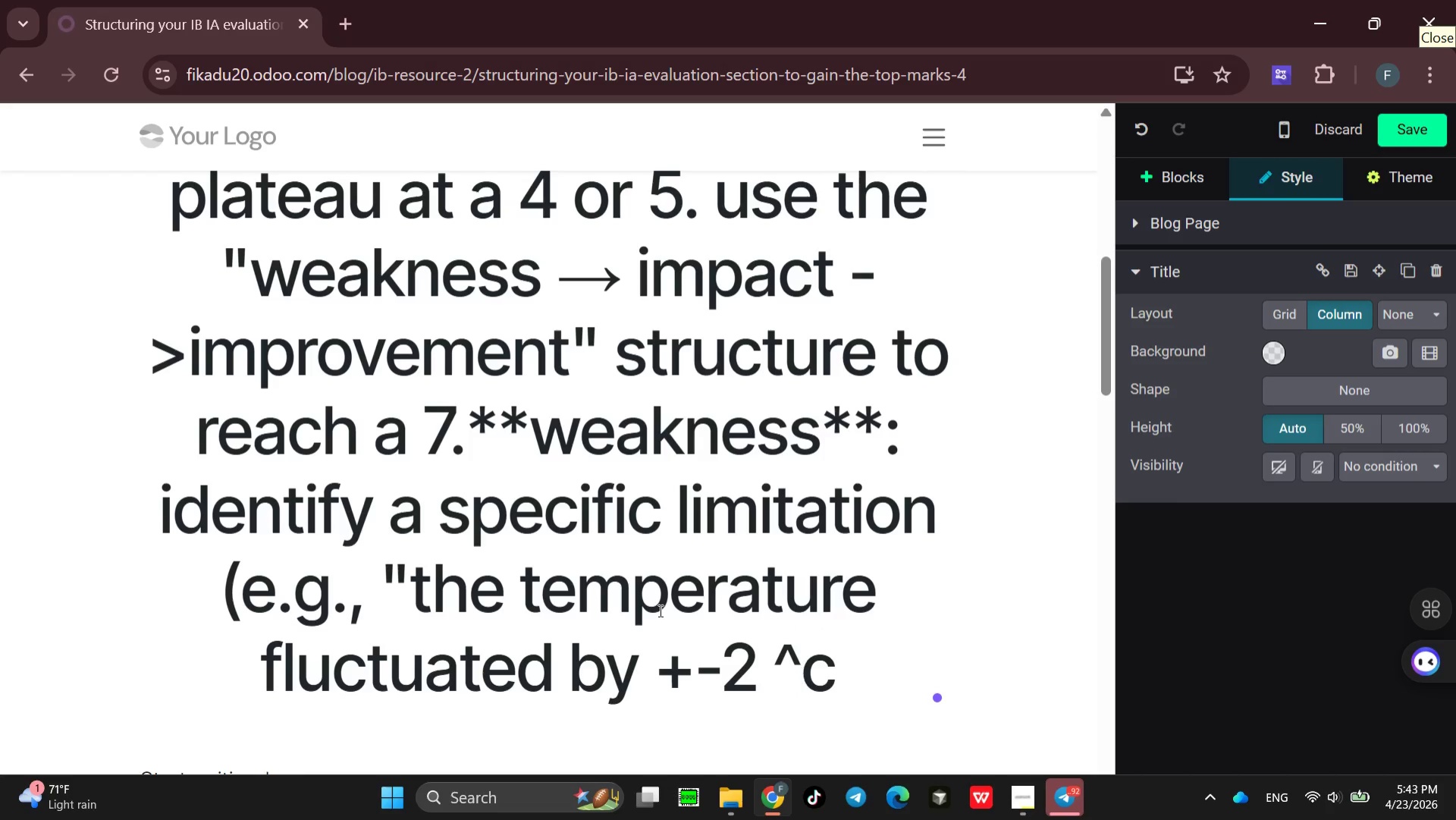 
wait(10.8)
 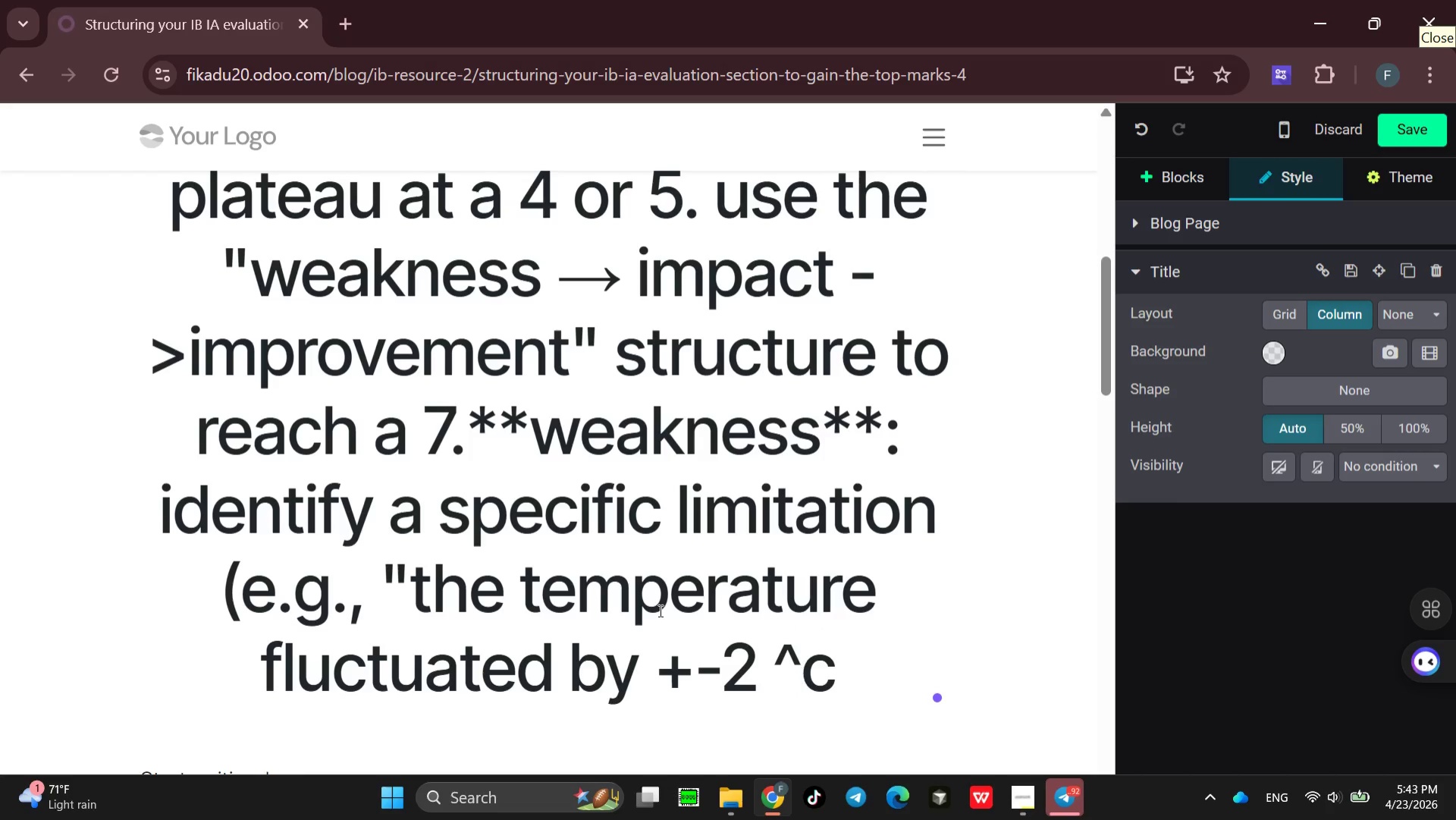 
key(Comma)
 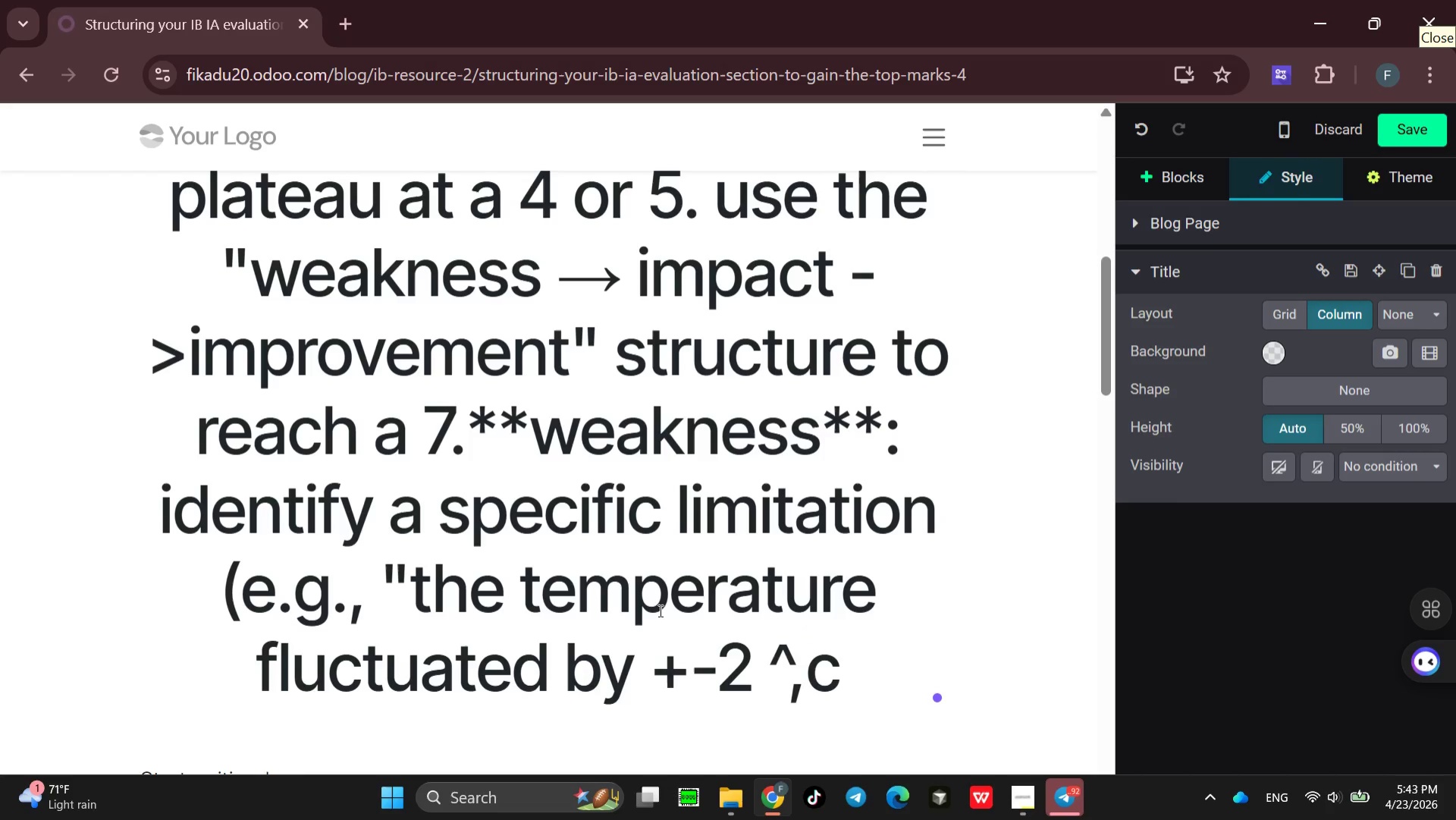 
key(Backspace)
 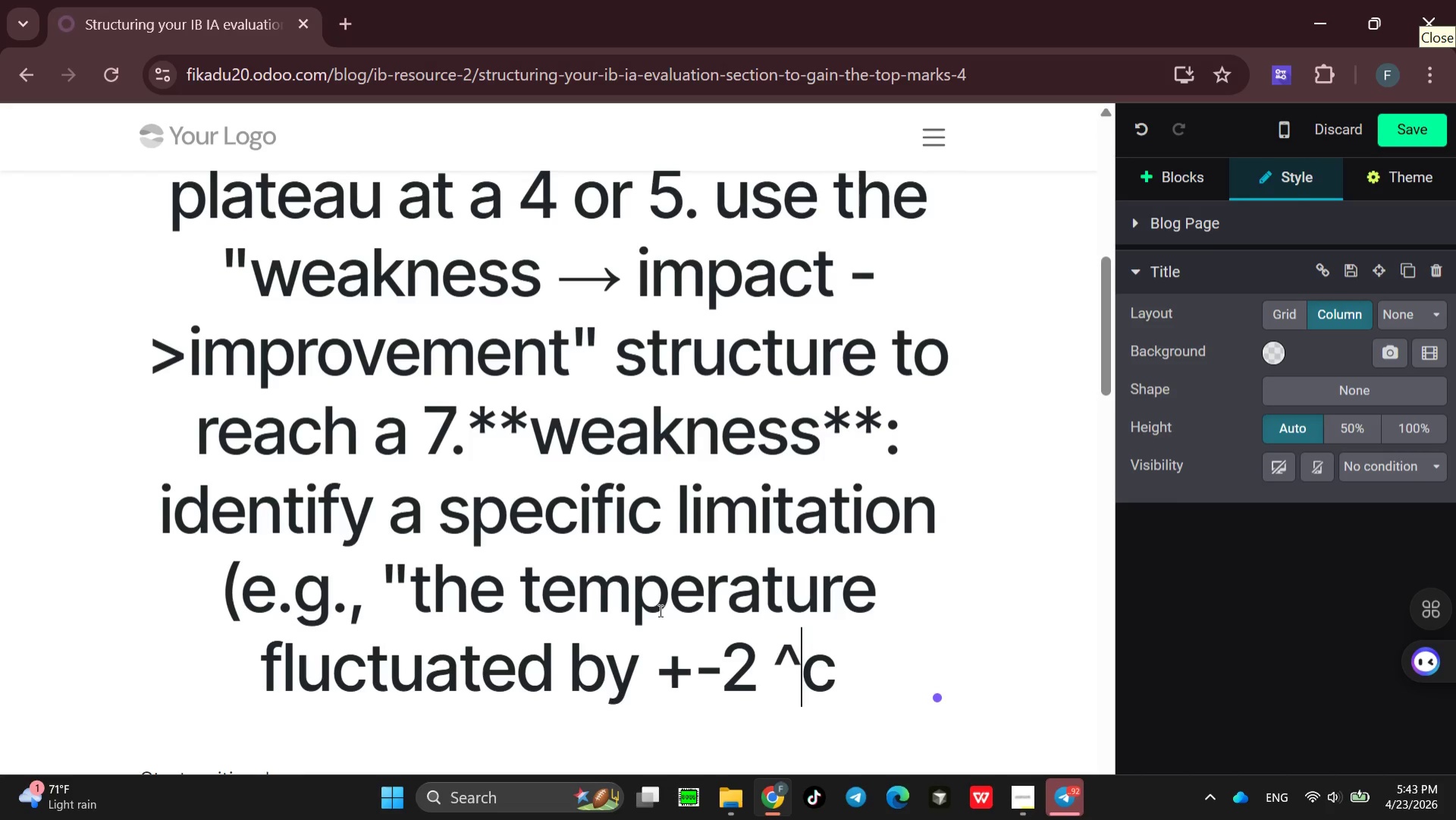 
key(Backspace)
 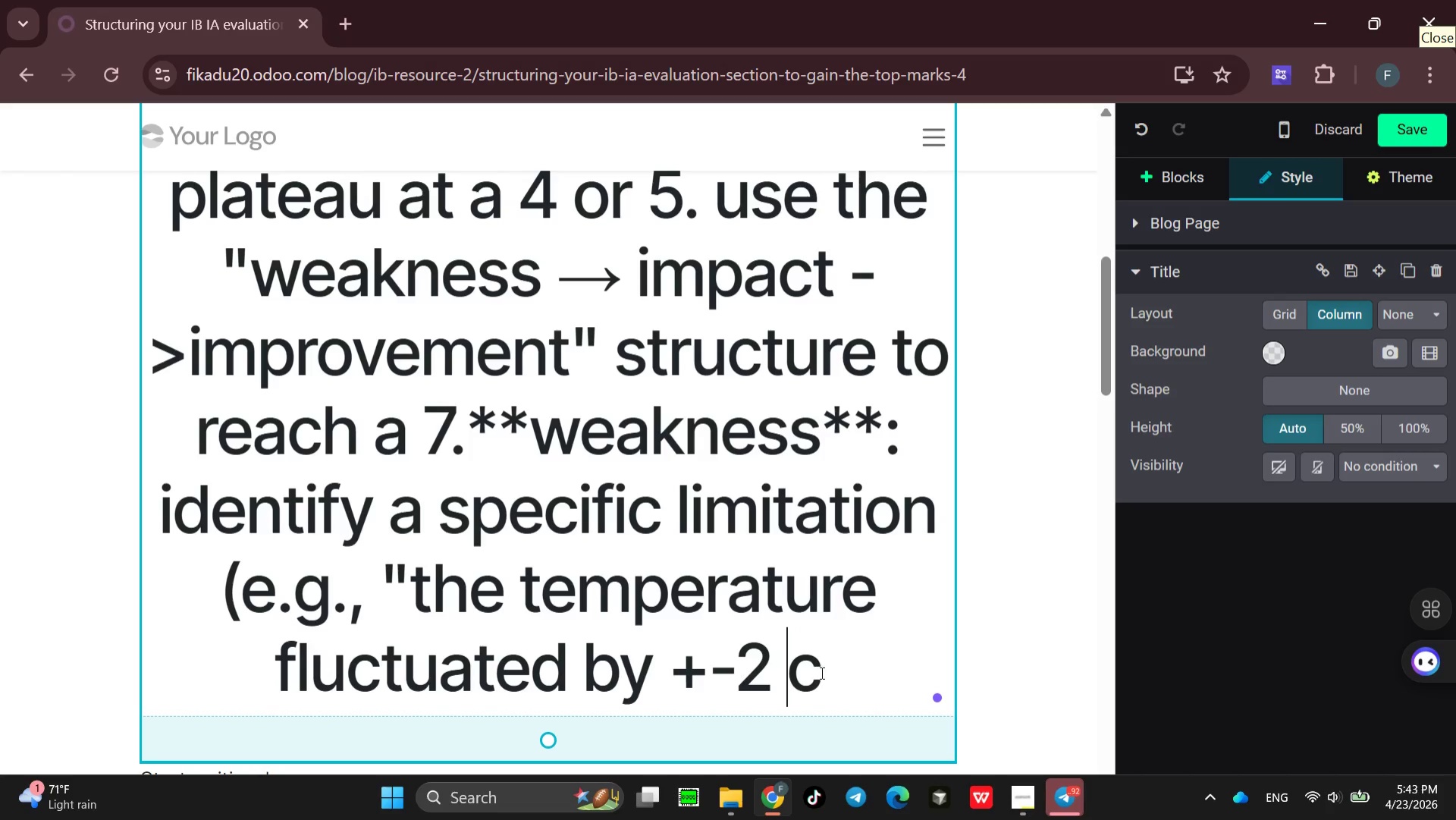 
left_click([830, 673])
 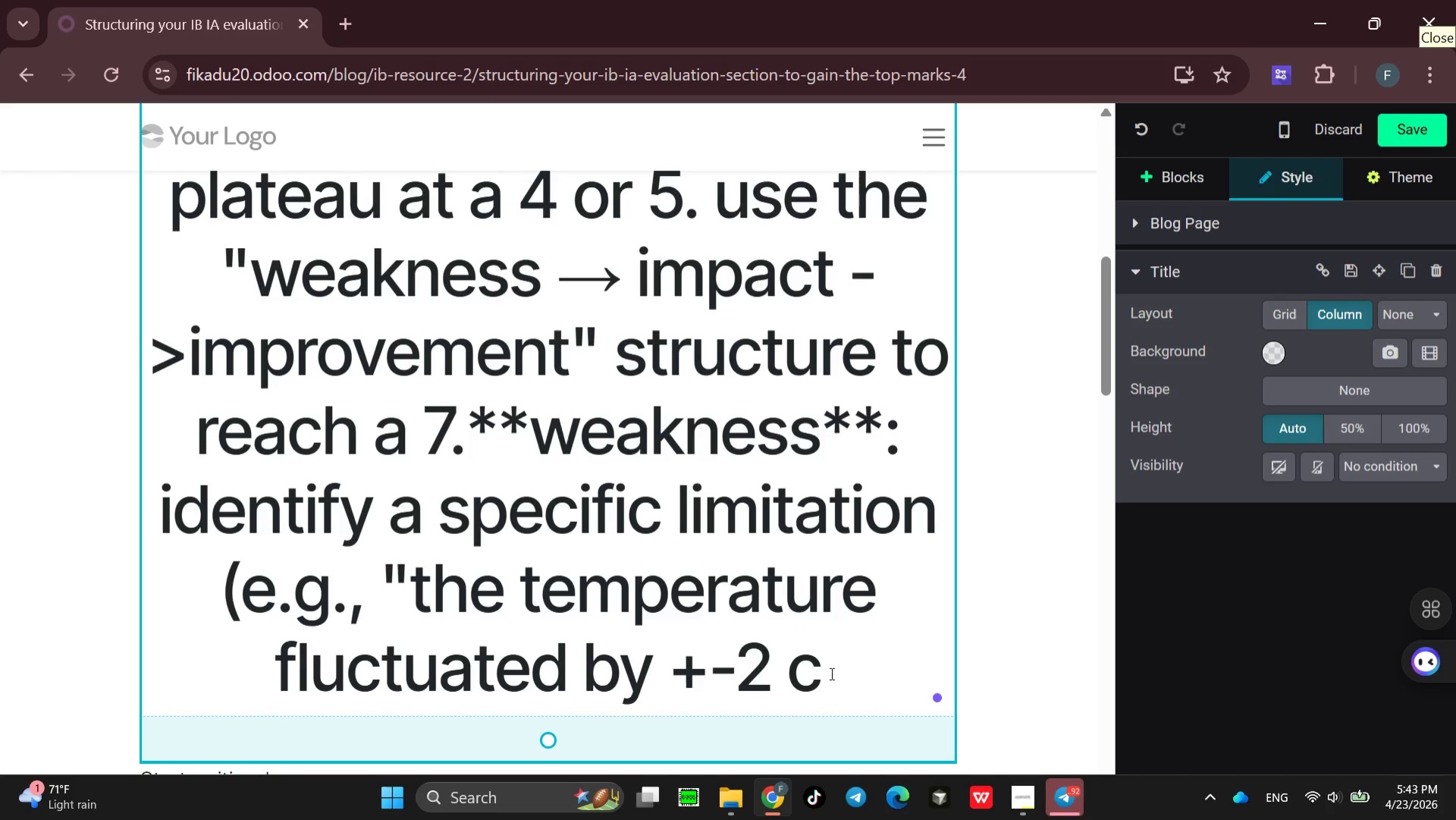 
type(en)
key(Backspace)
key(Backspace)
type(inty)
 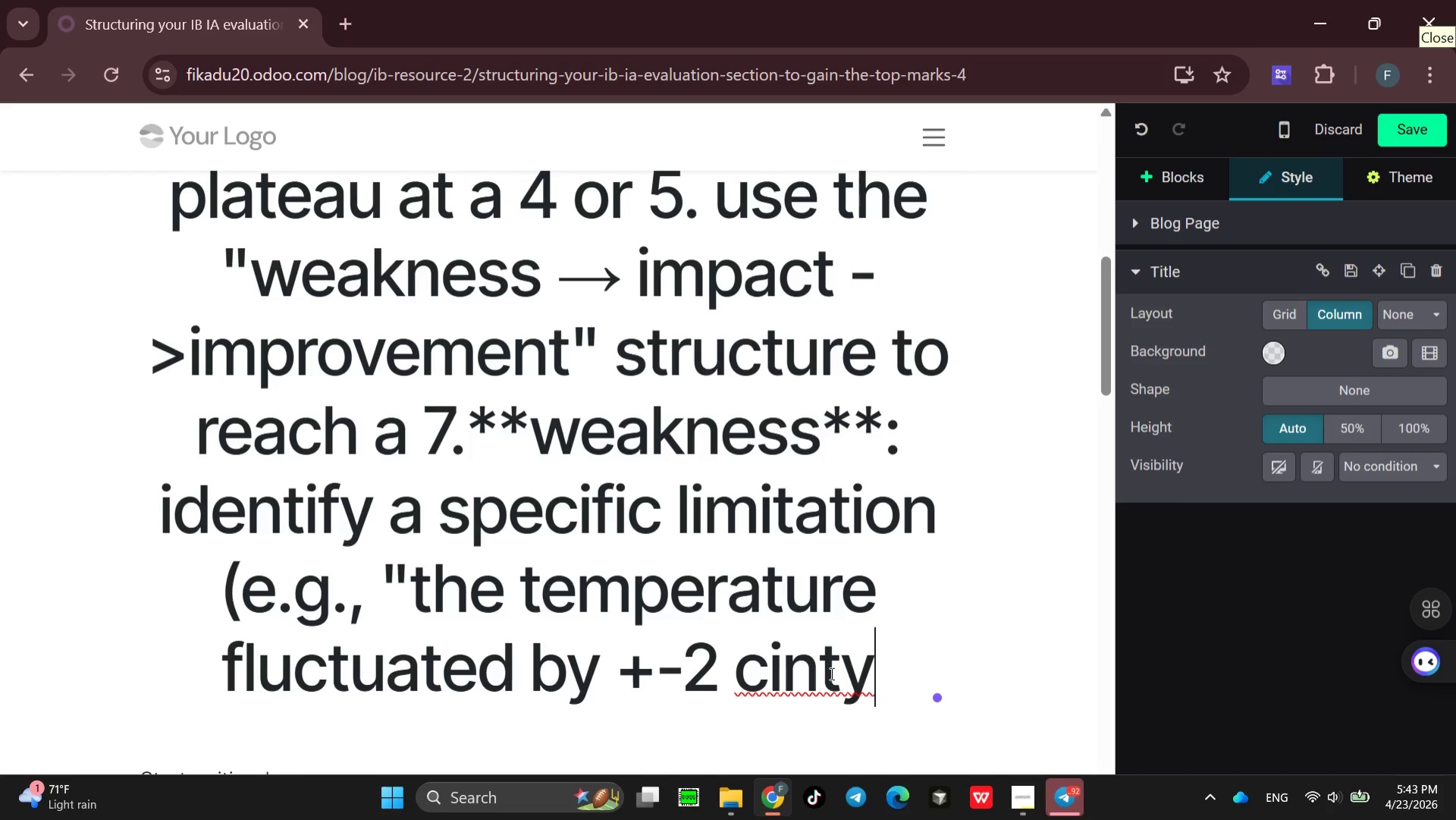 
key(Space)
 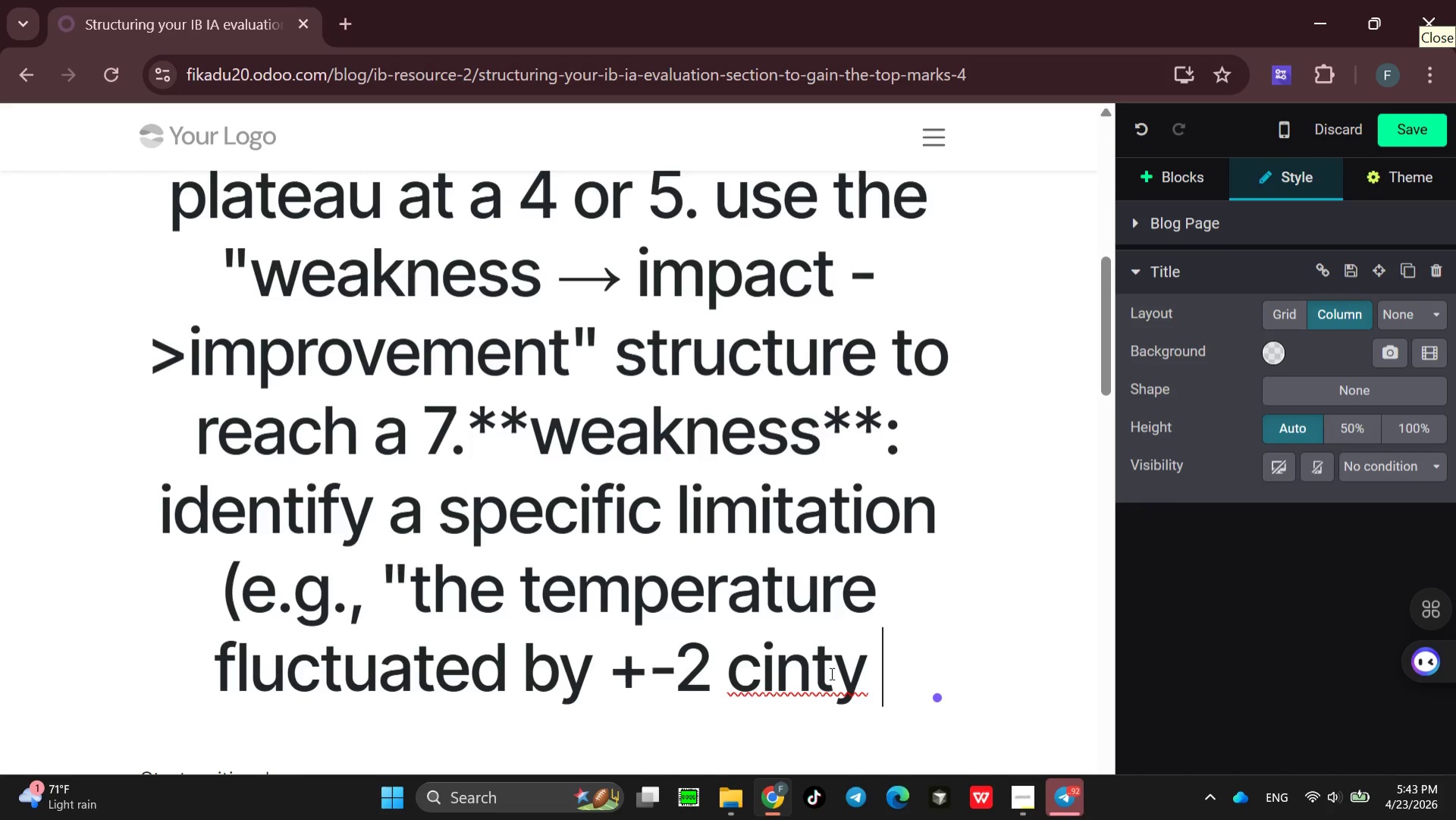 
key(Backspace)
 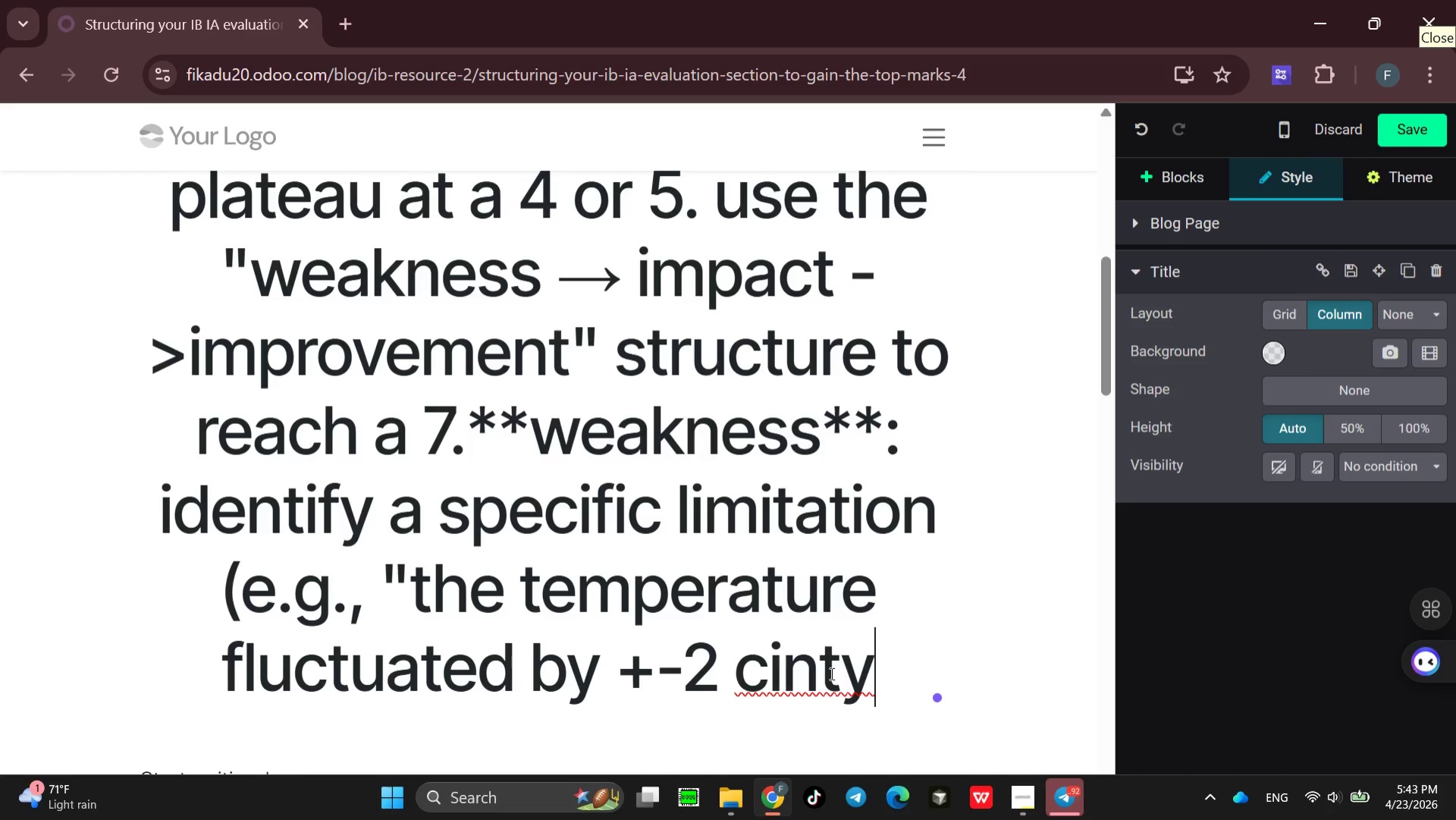 
key(Backspace)
 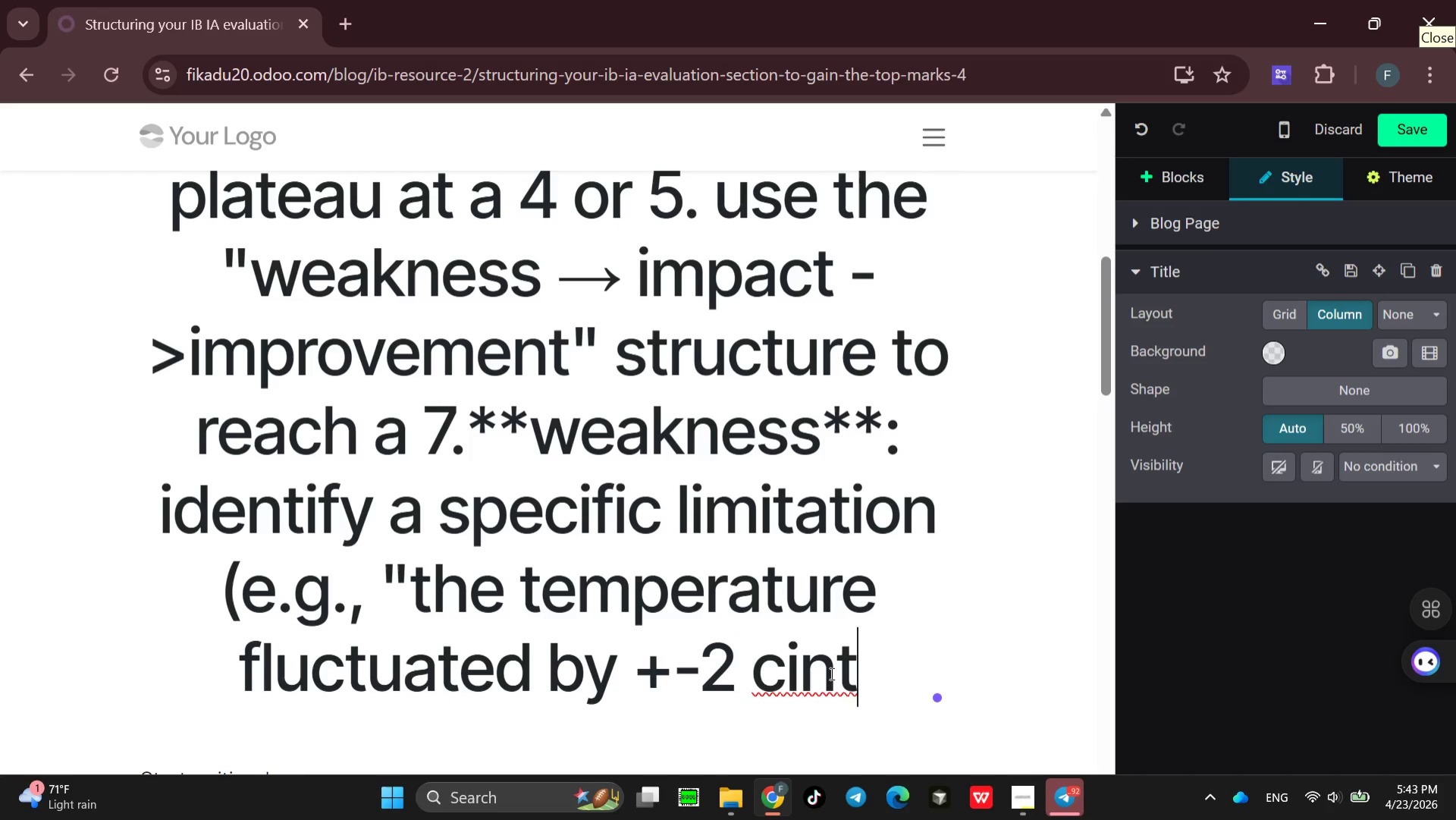 
key(Backspace)
 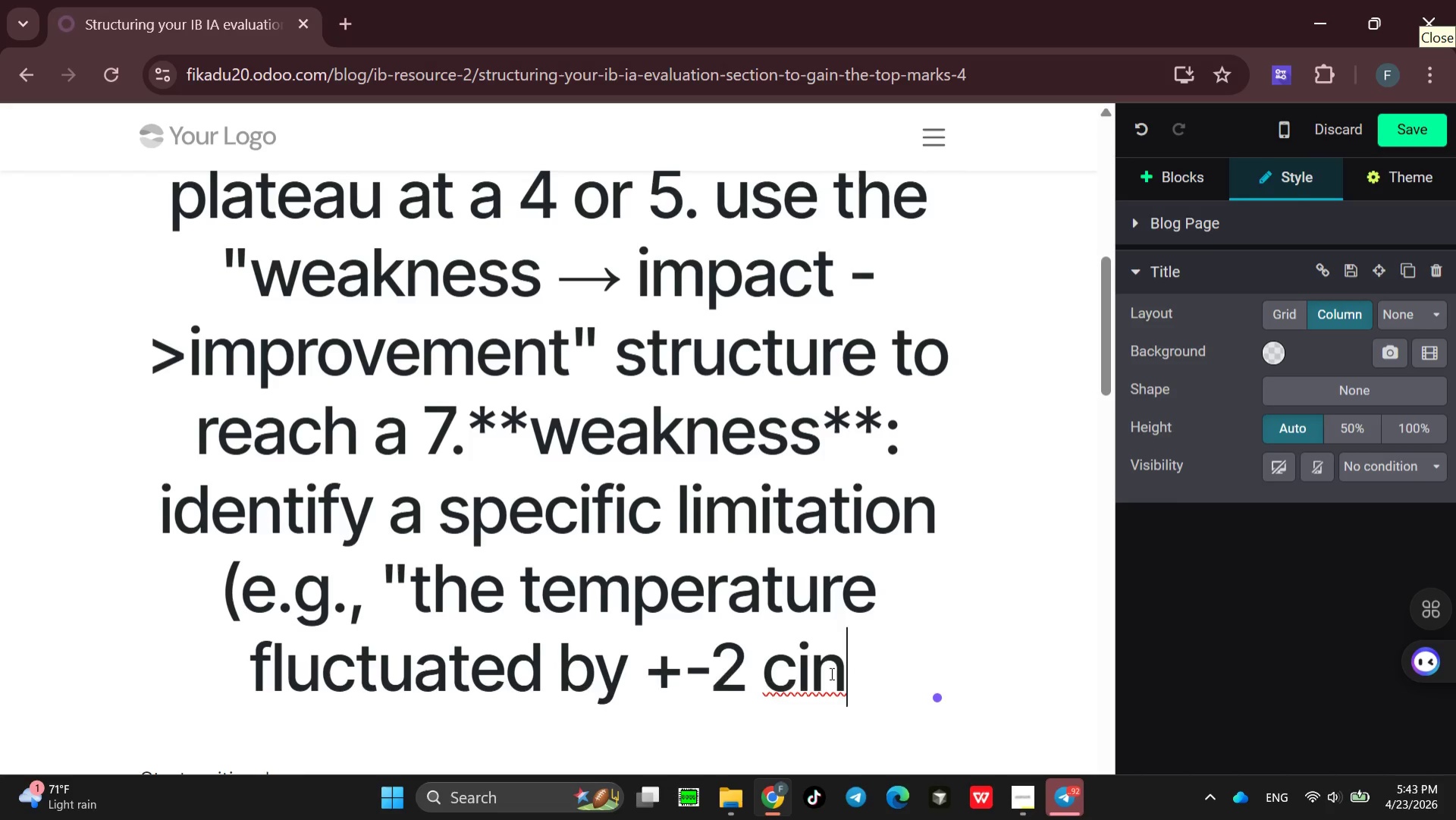 
key(Backspace)
 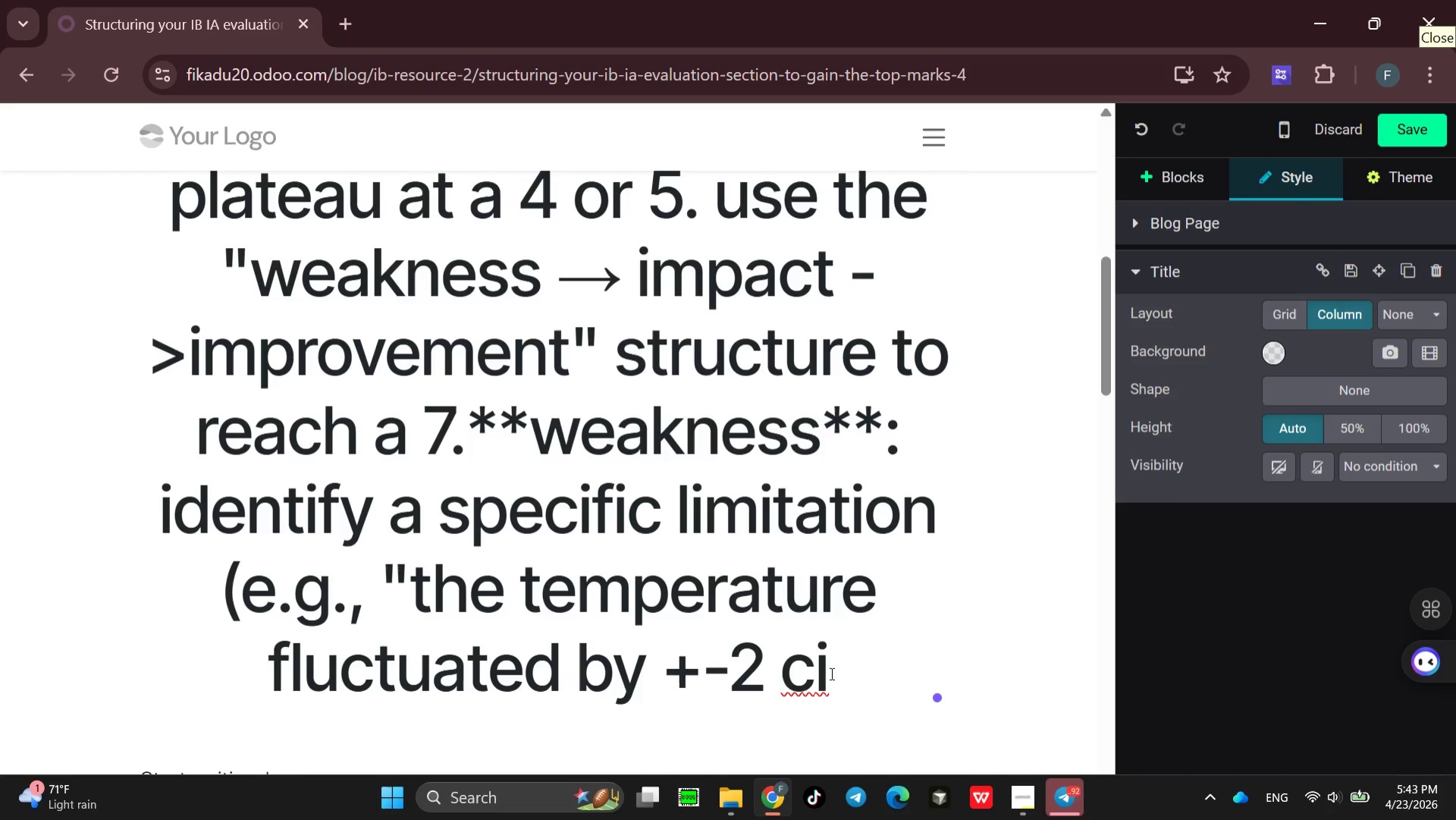 
key(Backspace)
 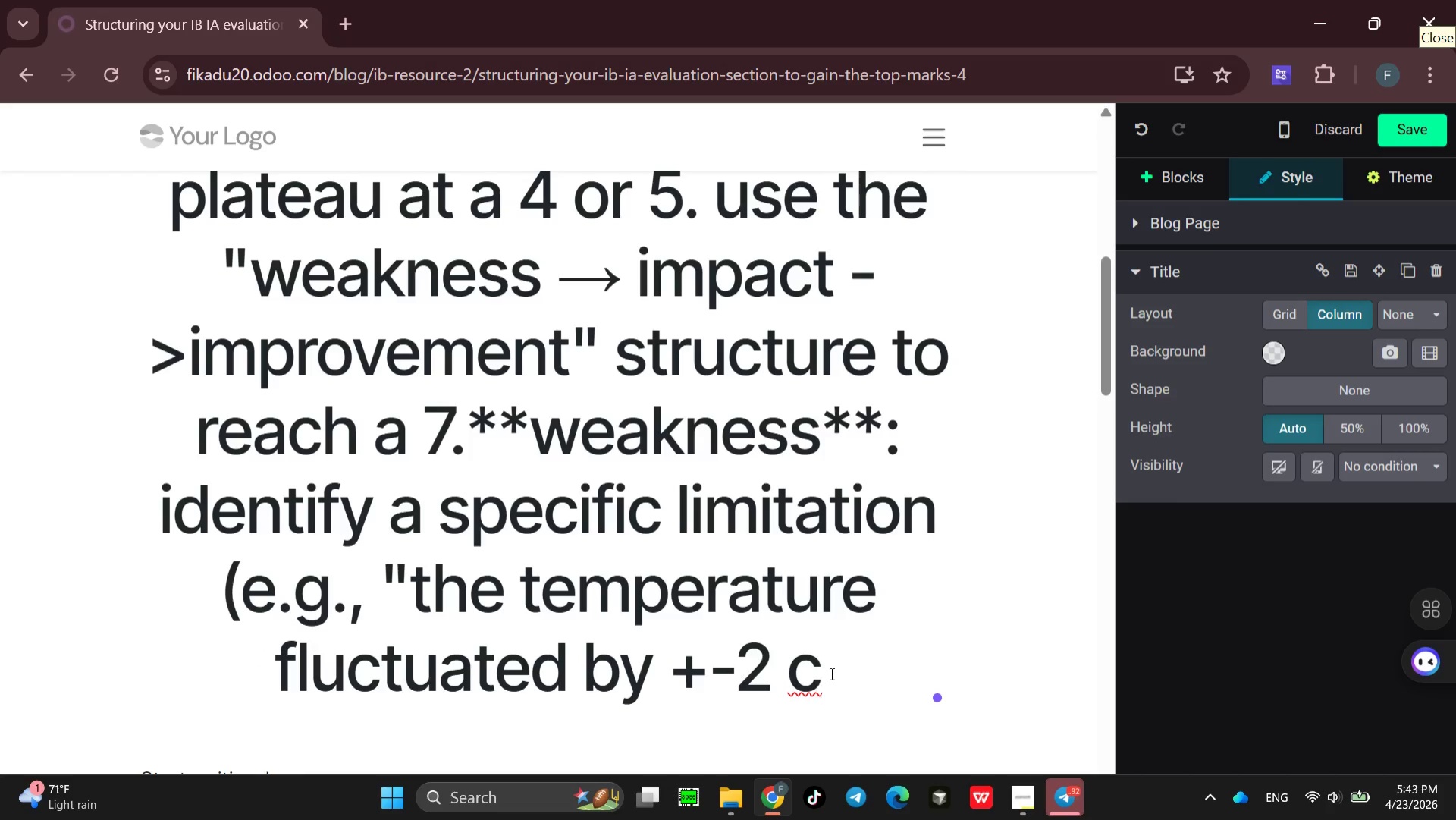 
key(Backspace)
 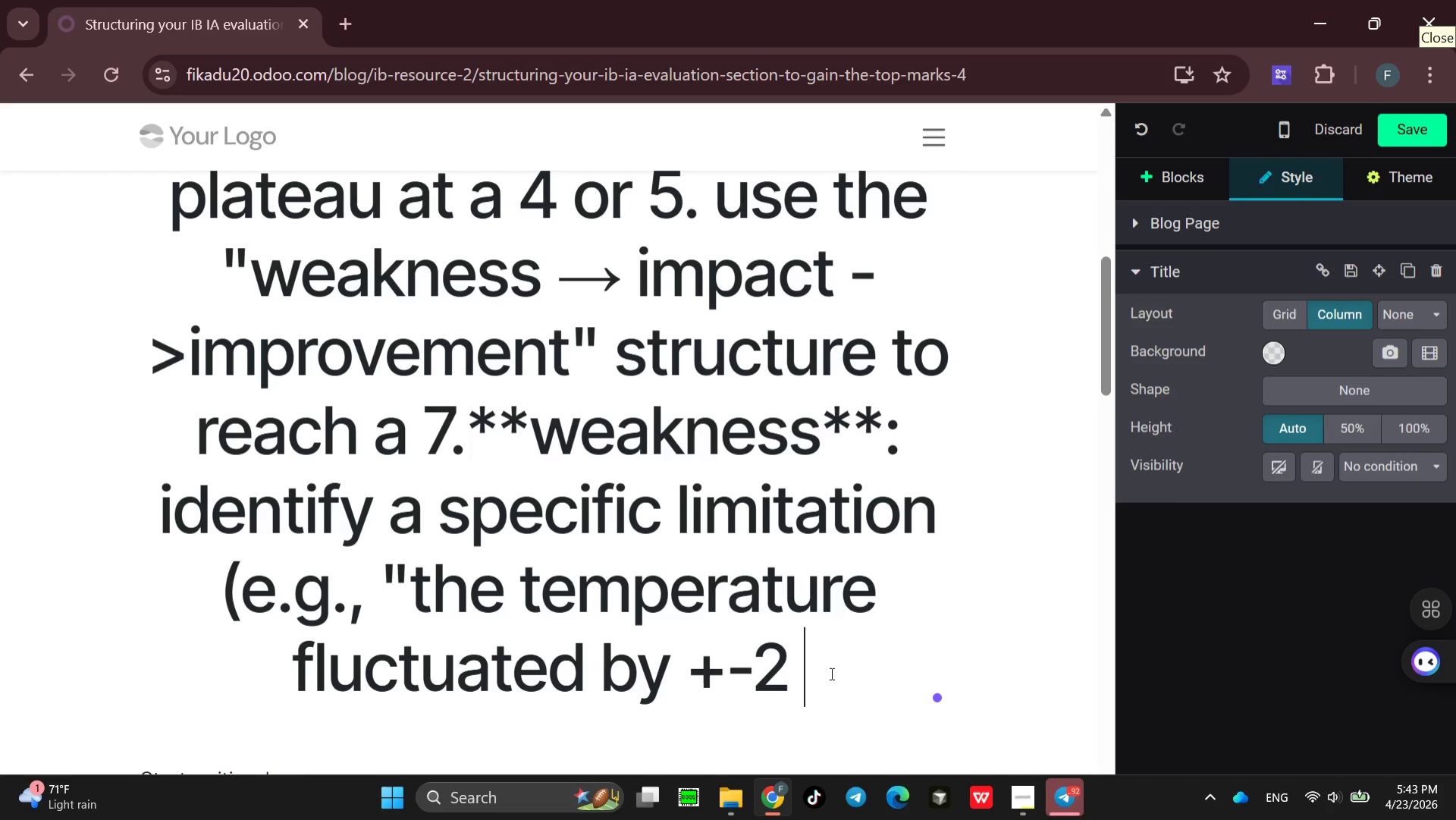 
type(degree calven )
 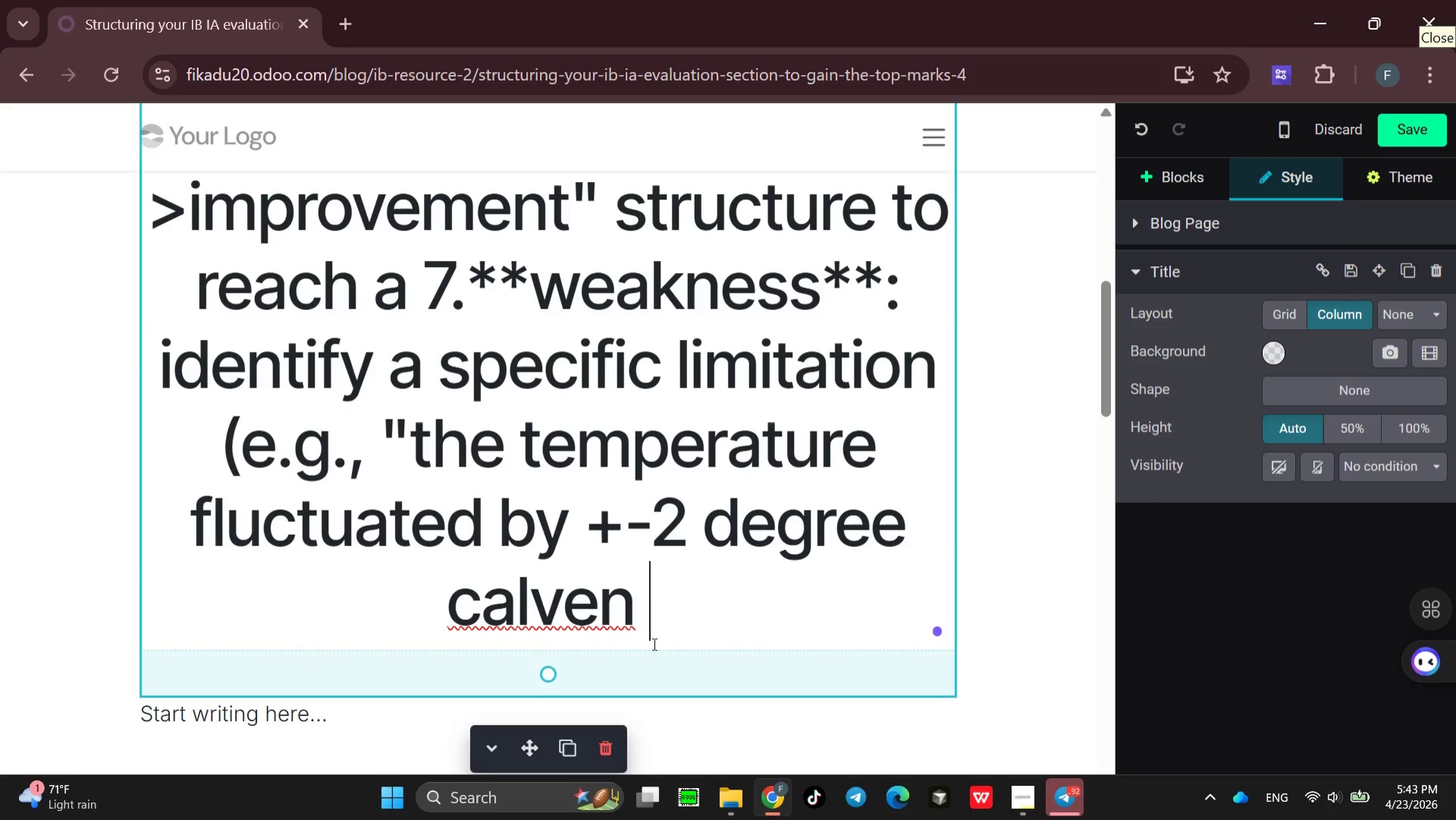 
wait(7.47)
 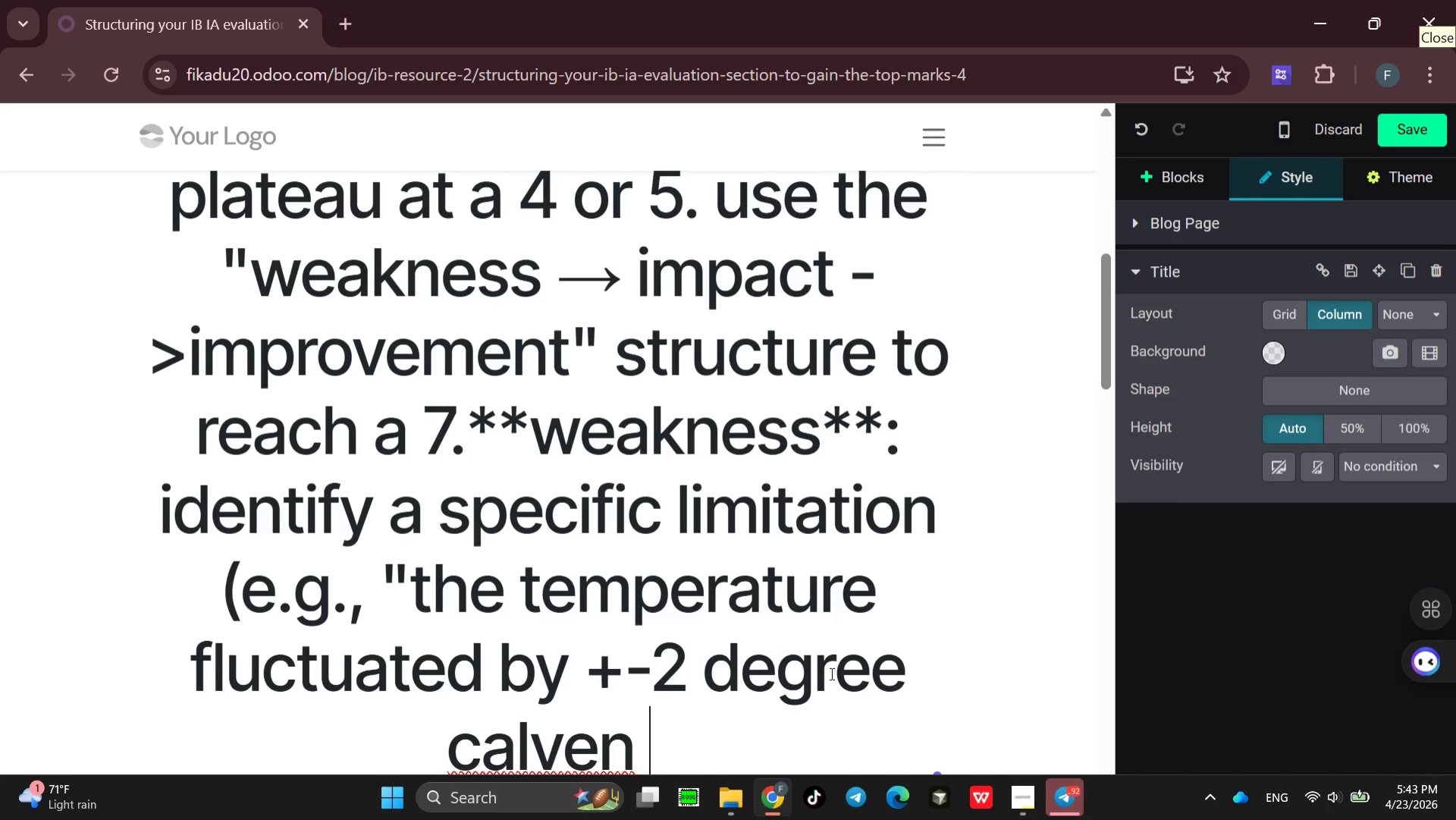 
left_click([529, 607])
 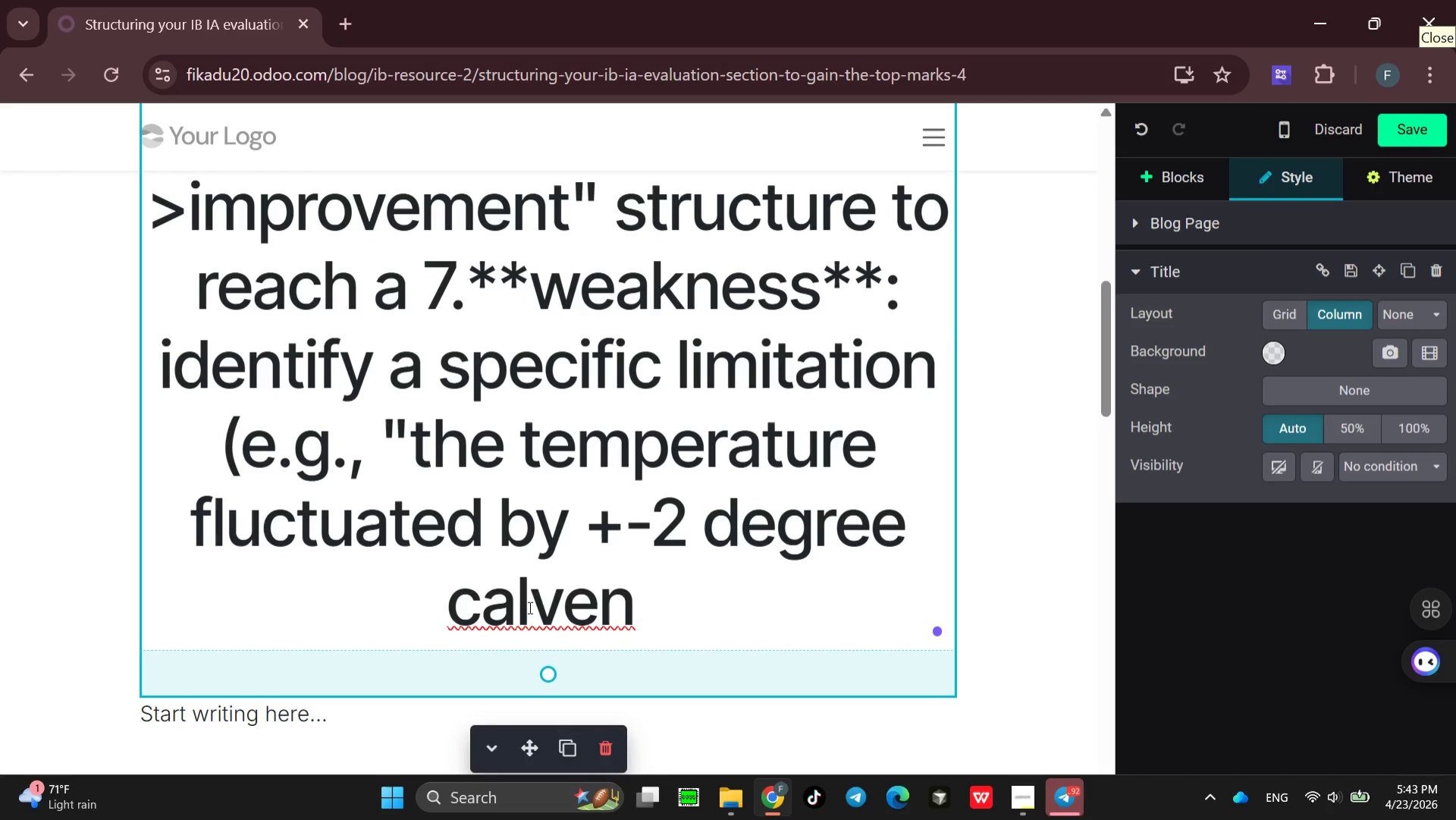 
key(E)
 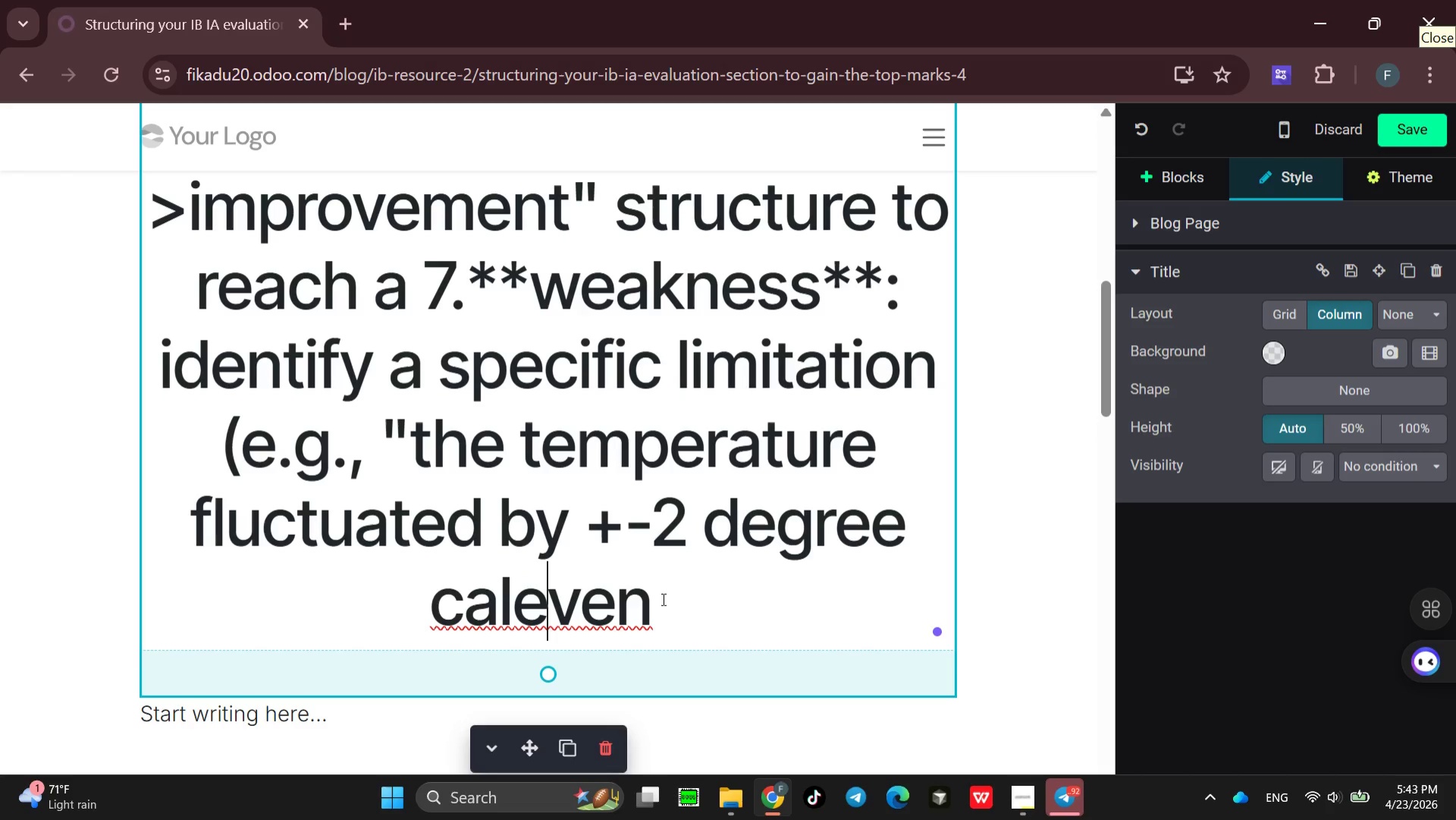 
left_click([680, 606])
 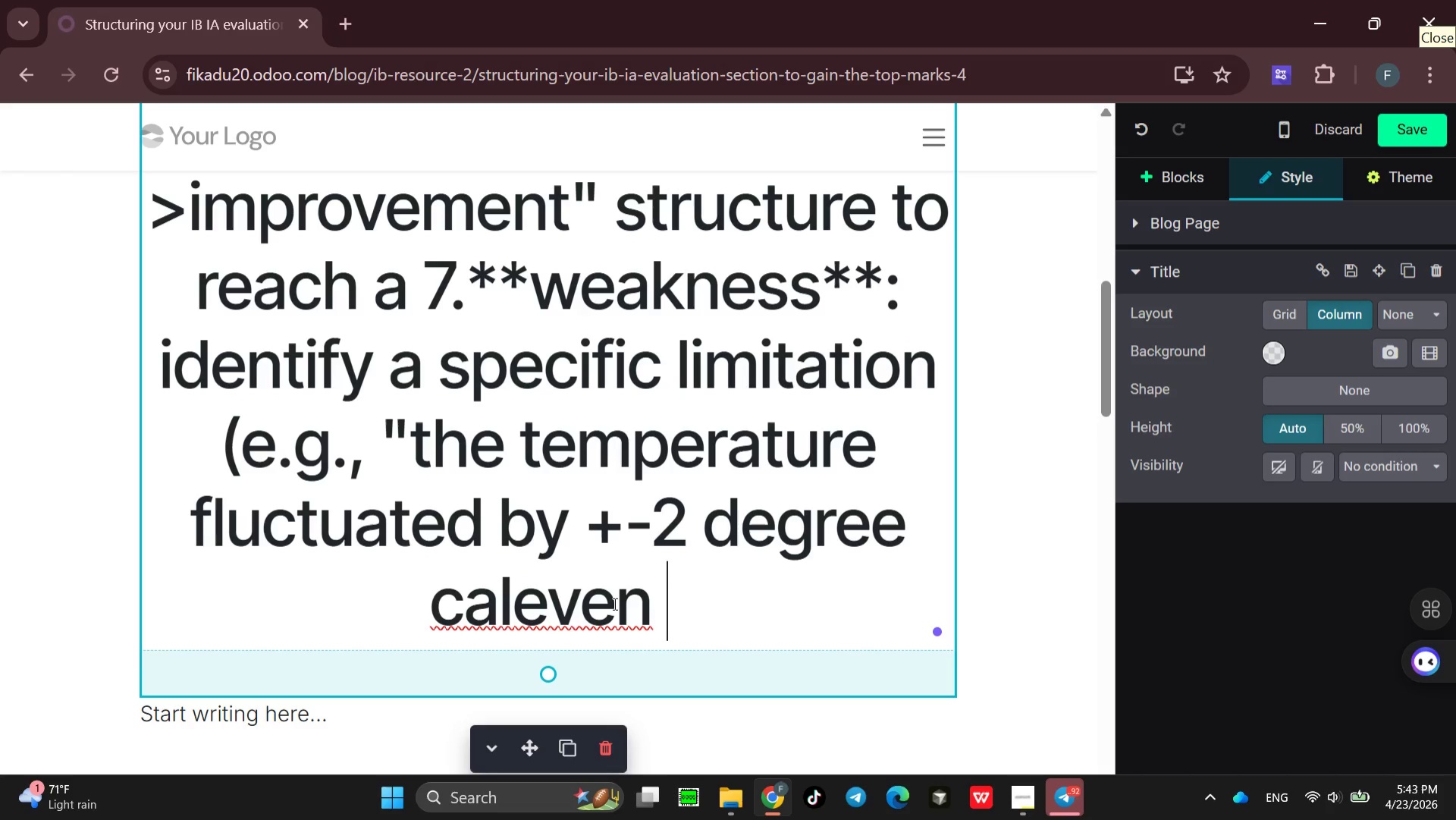 
left_click([613, 603])
 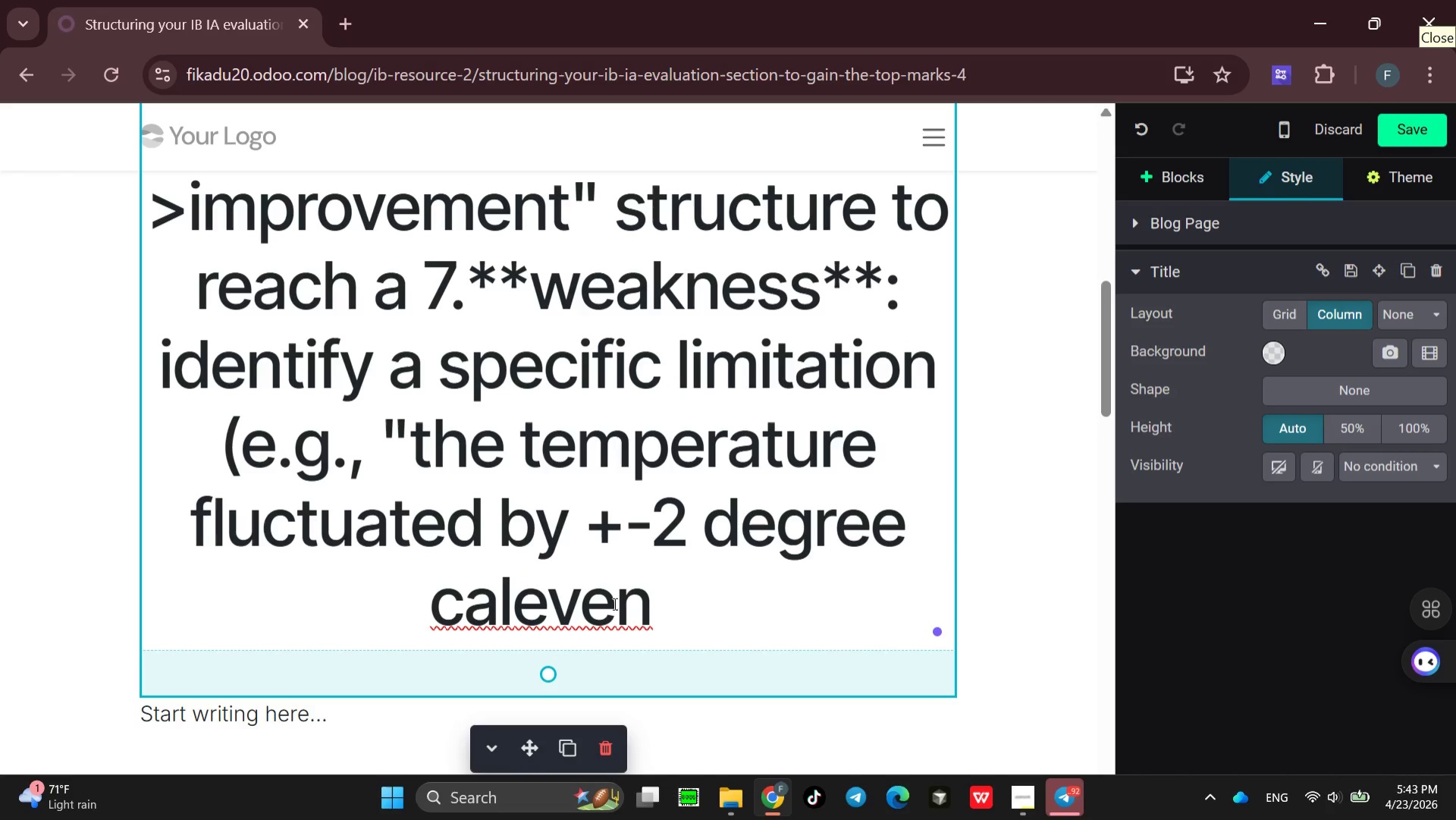 
key(Backspace)
 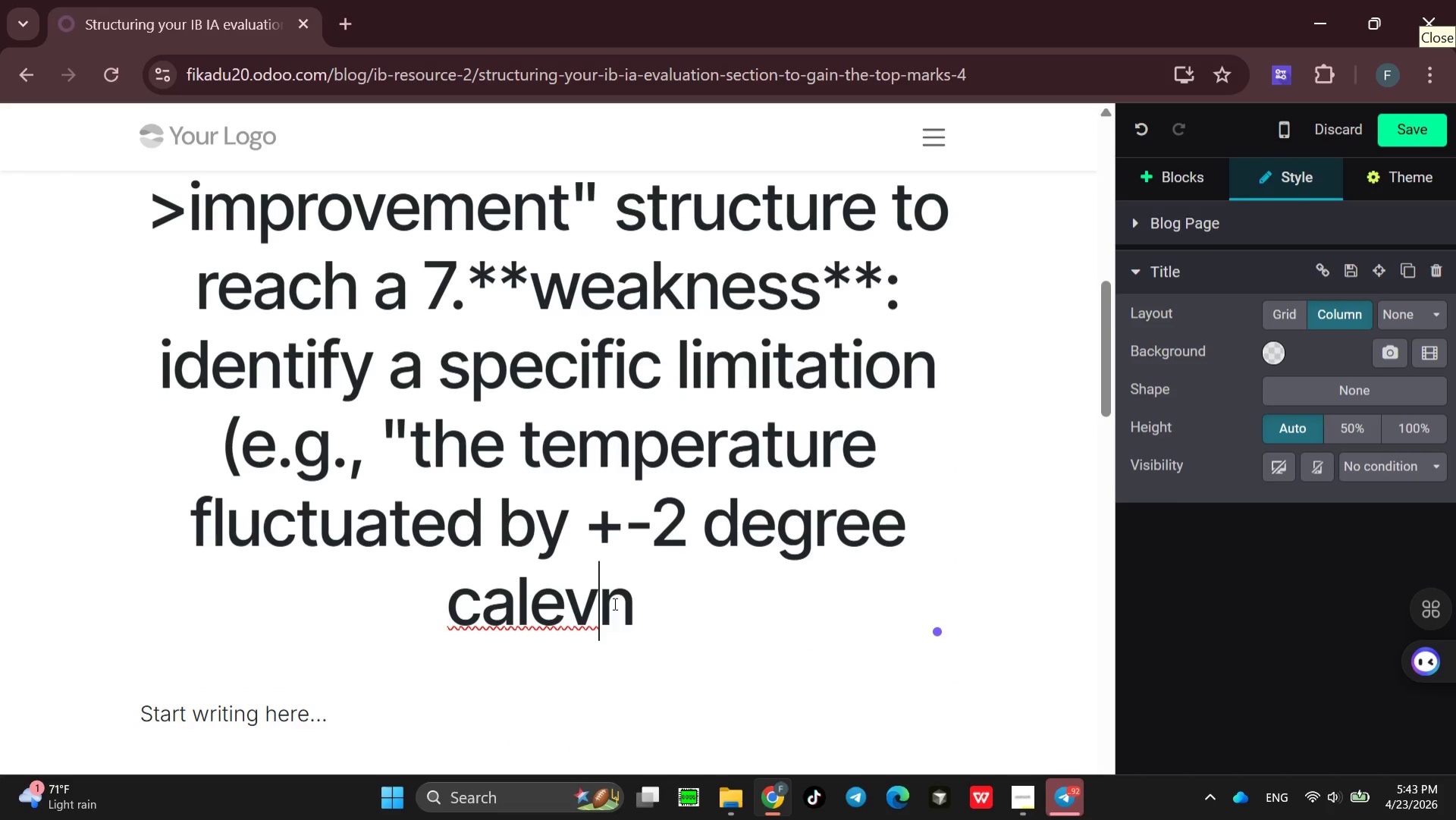 
key(I)
 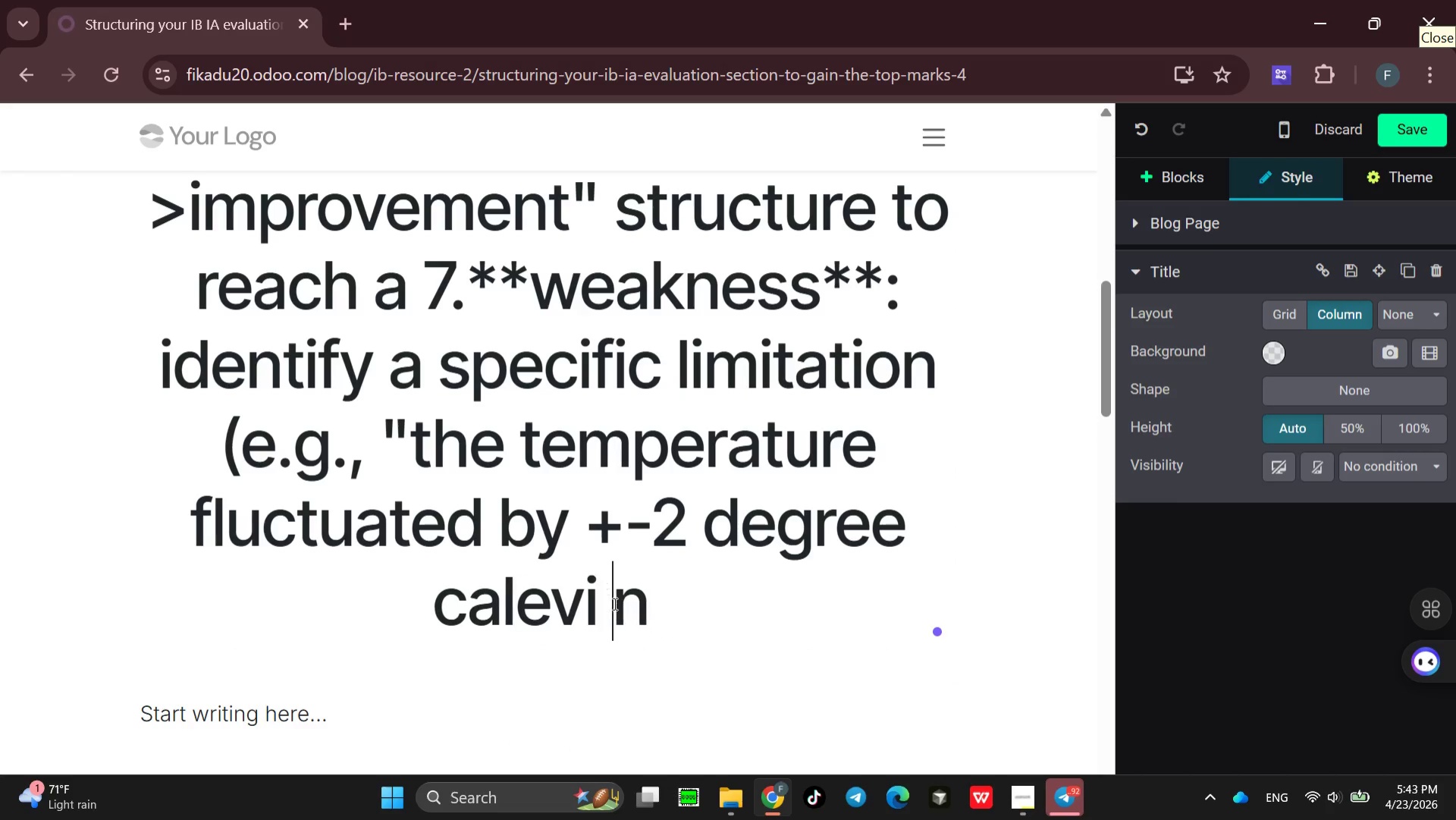 
key(Space)
 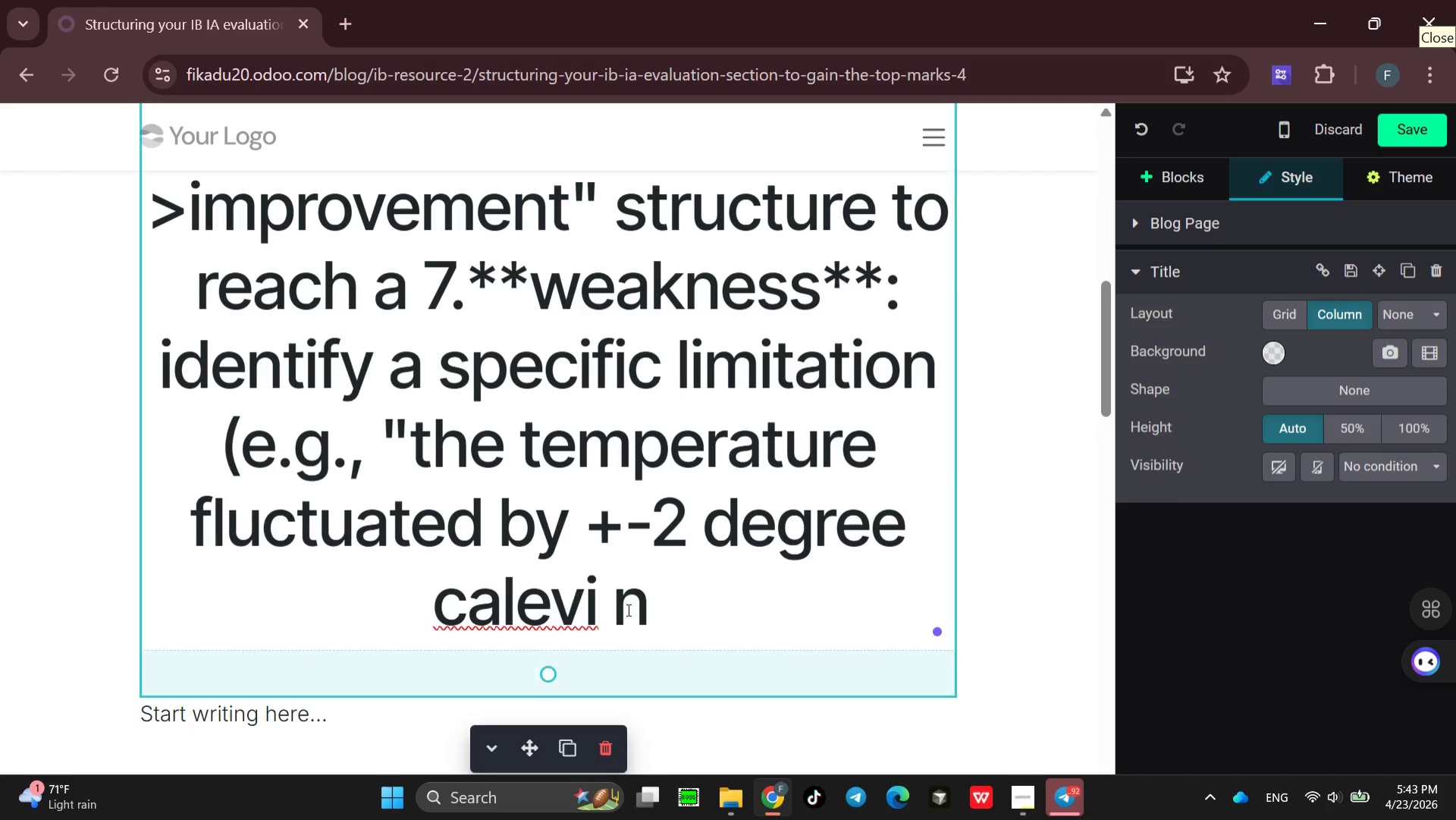 
key(Backspace)
 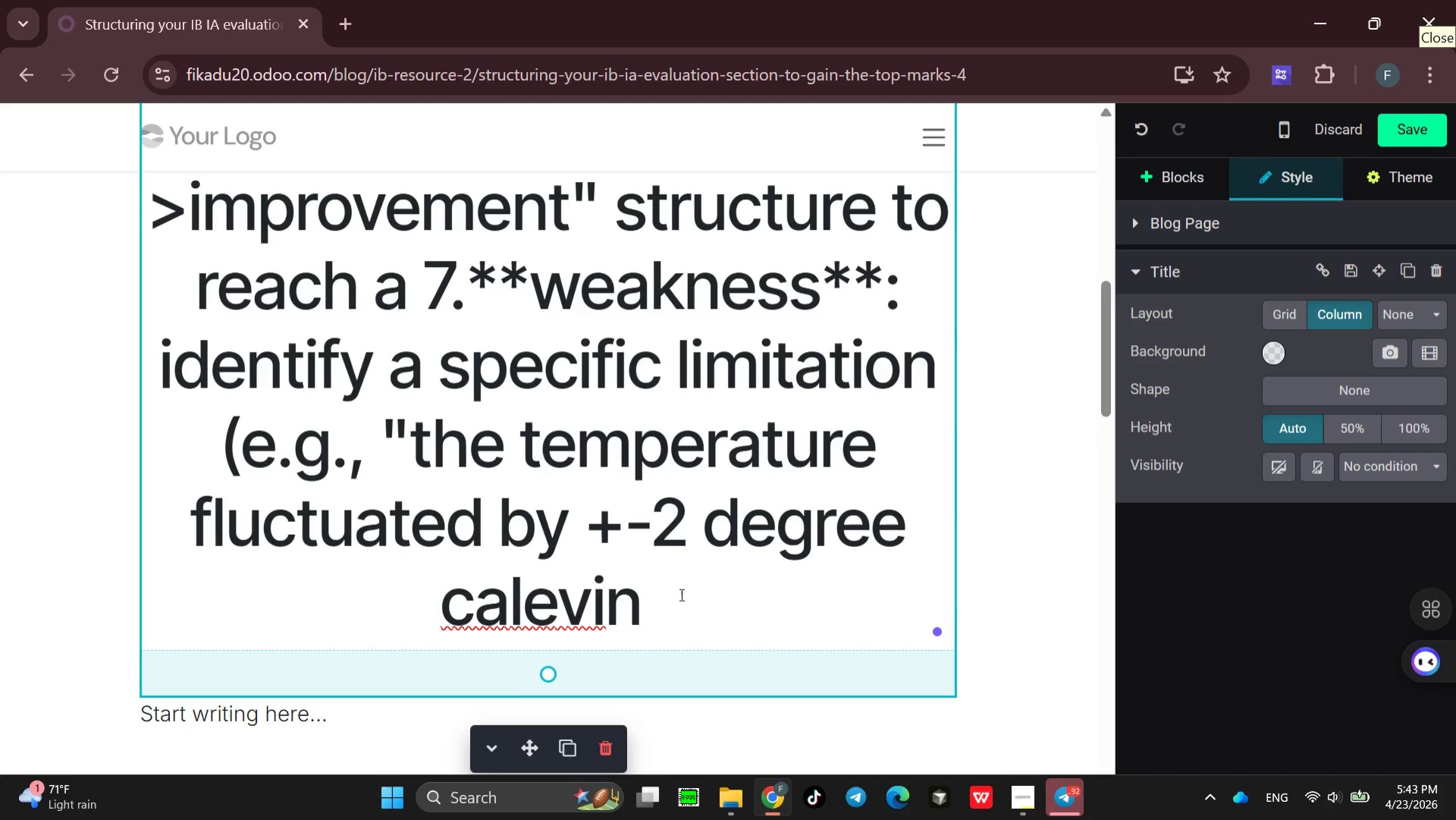 
left_click([679, 594])
 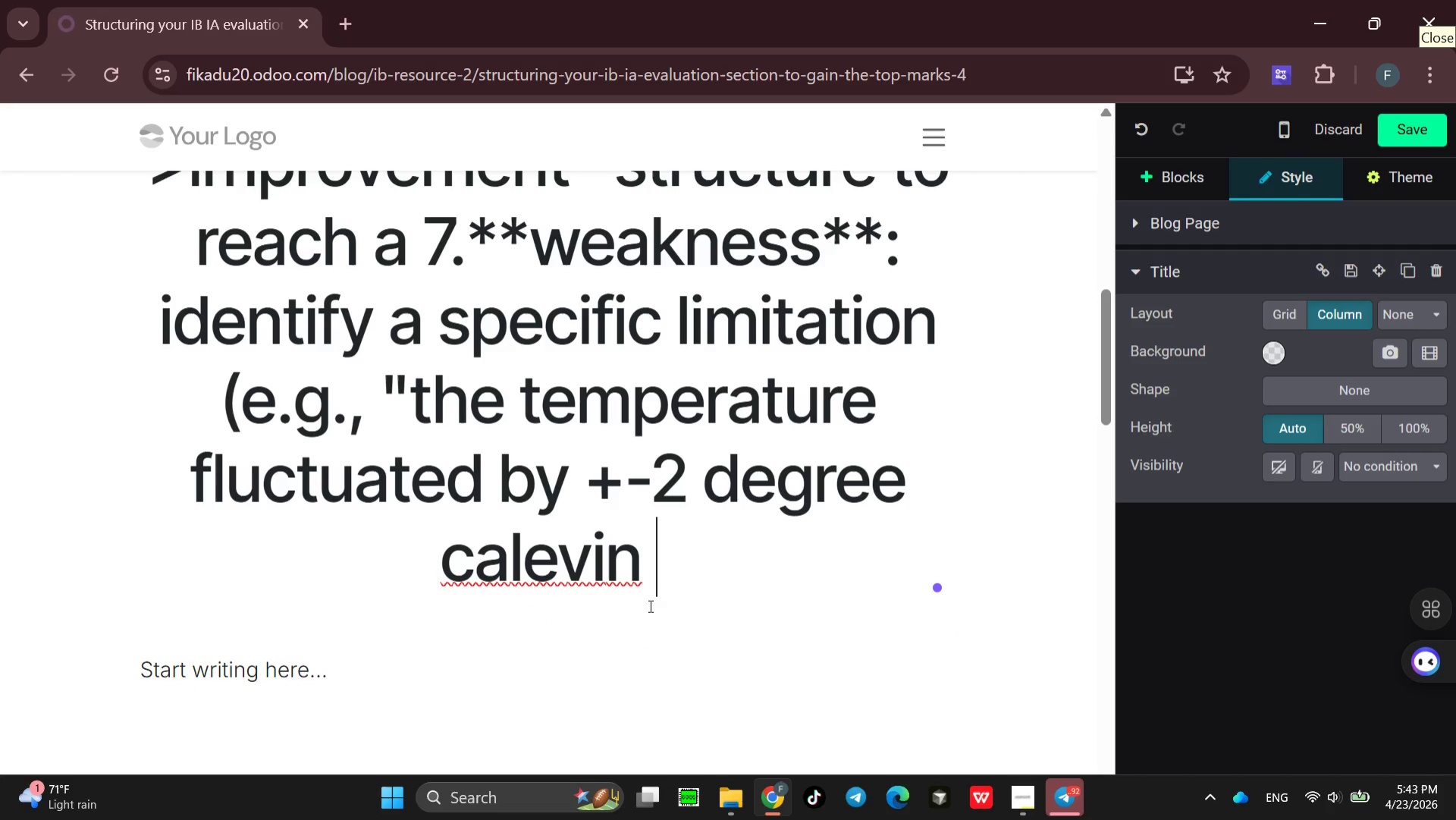 
key(Backspace)
 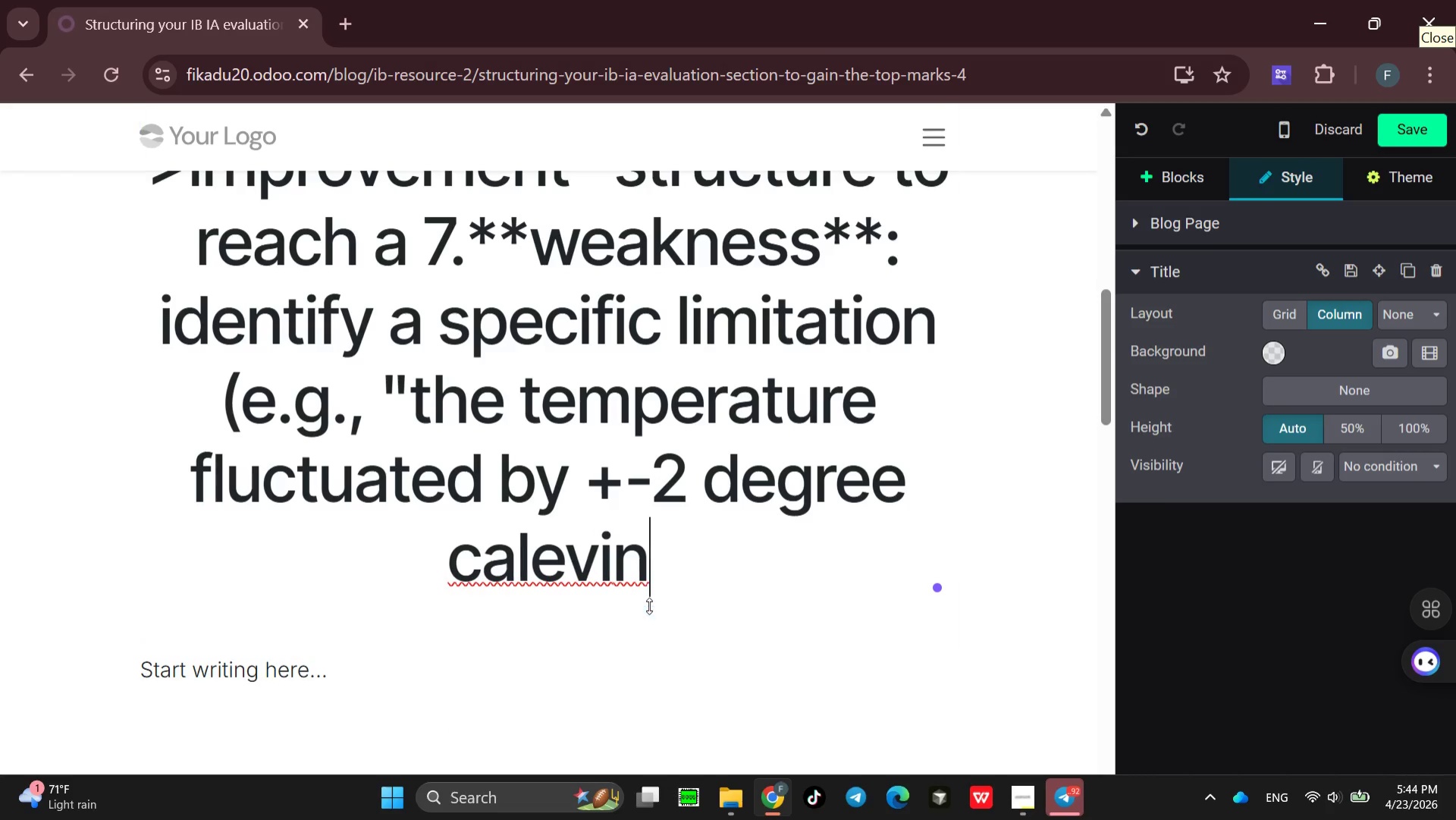 
key(Backspace)
 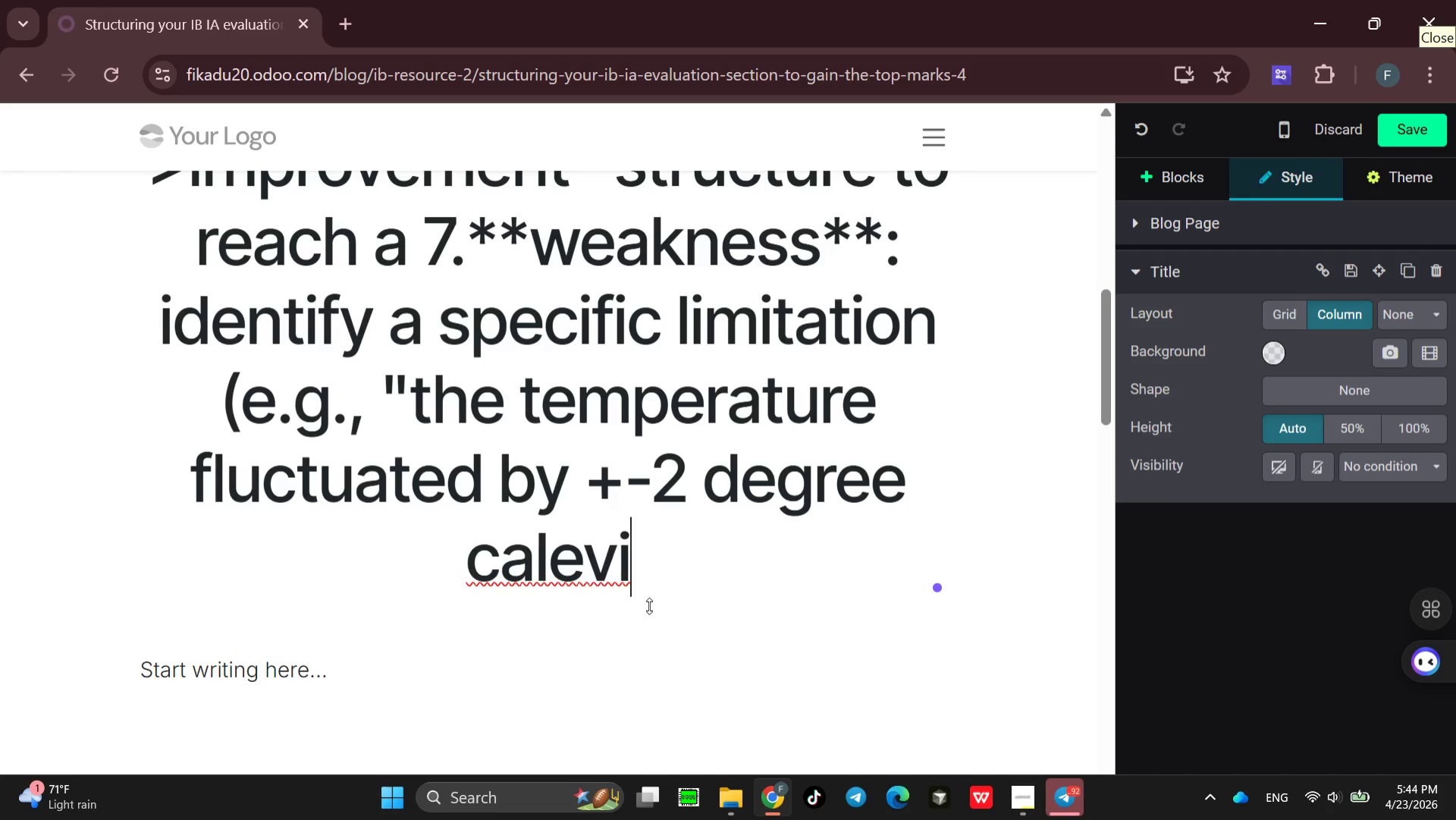 
key(Backspace)
 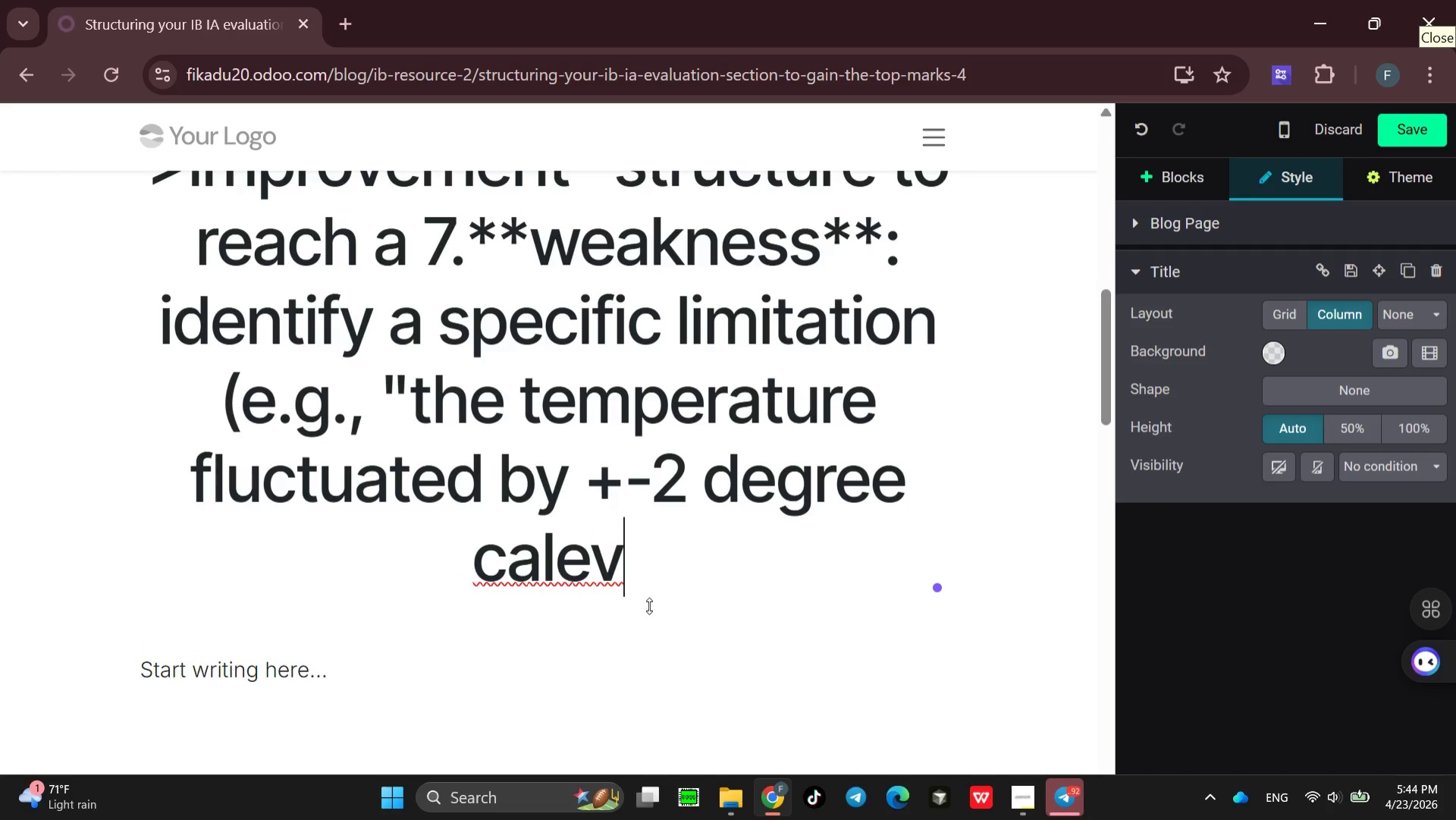 
key(Backspace)
 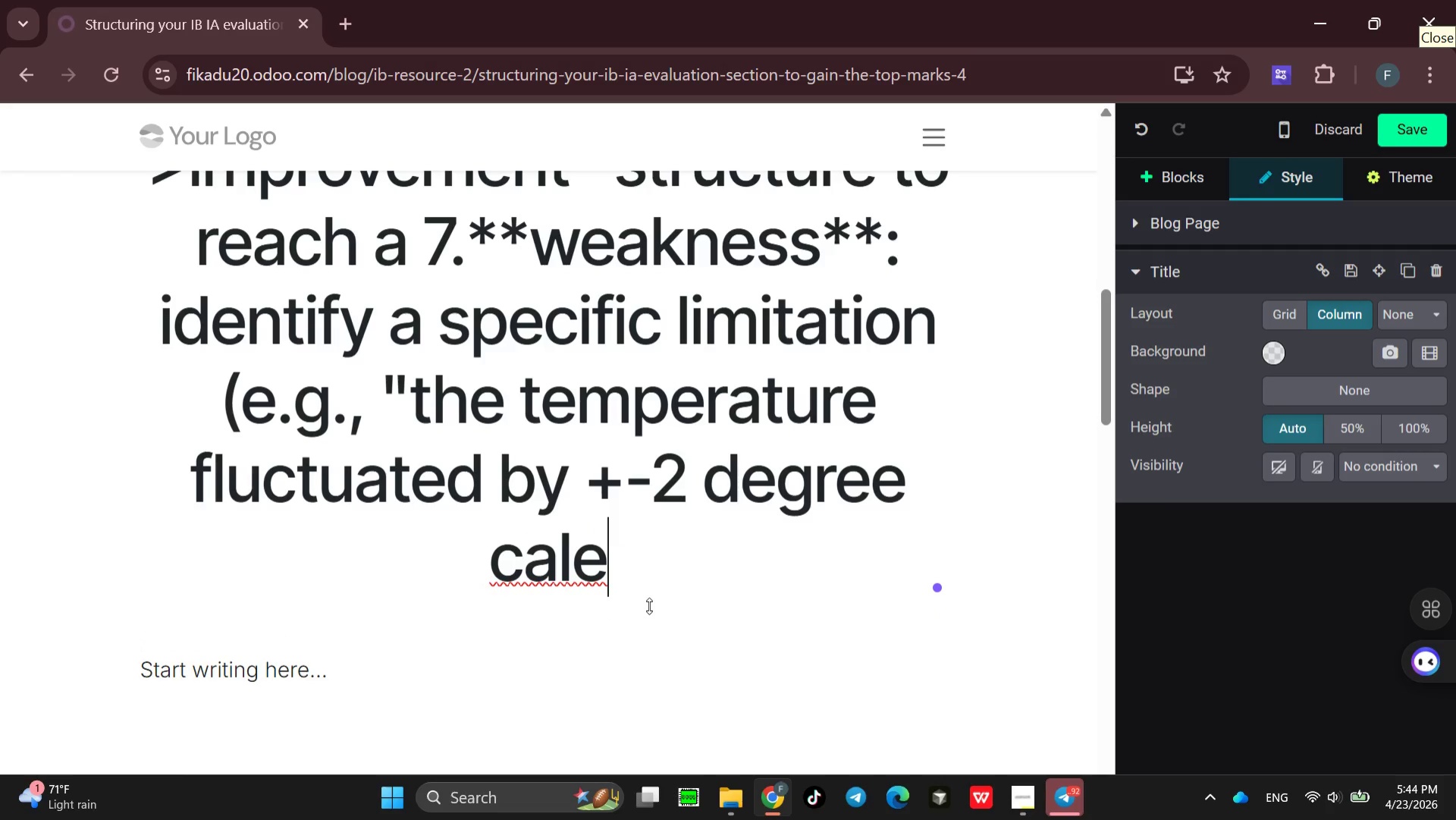 
key(Backspace)
 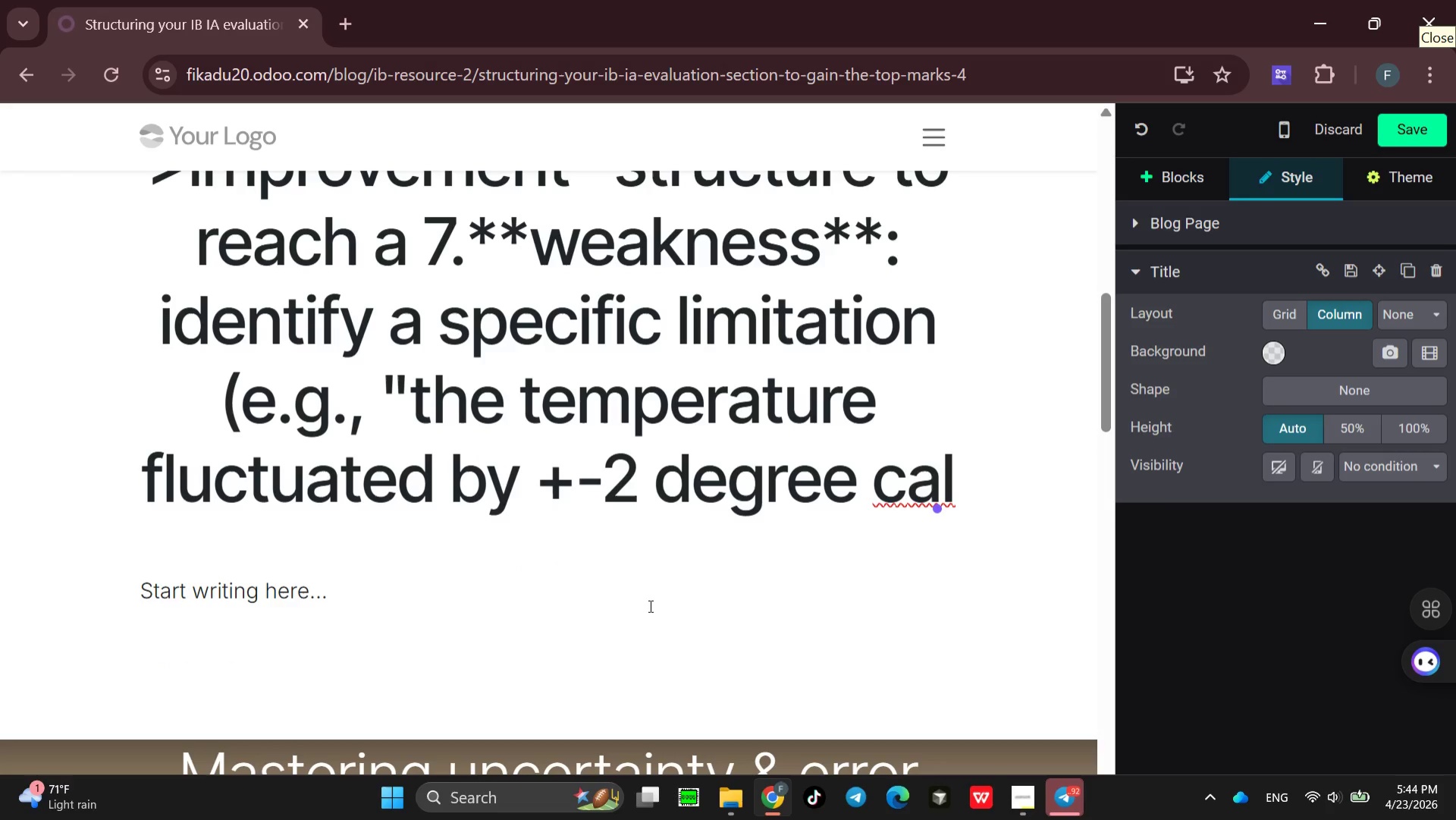 
key(Backspace)
 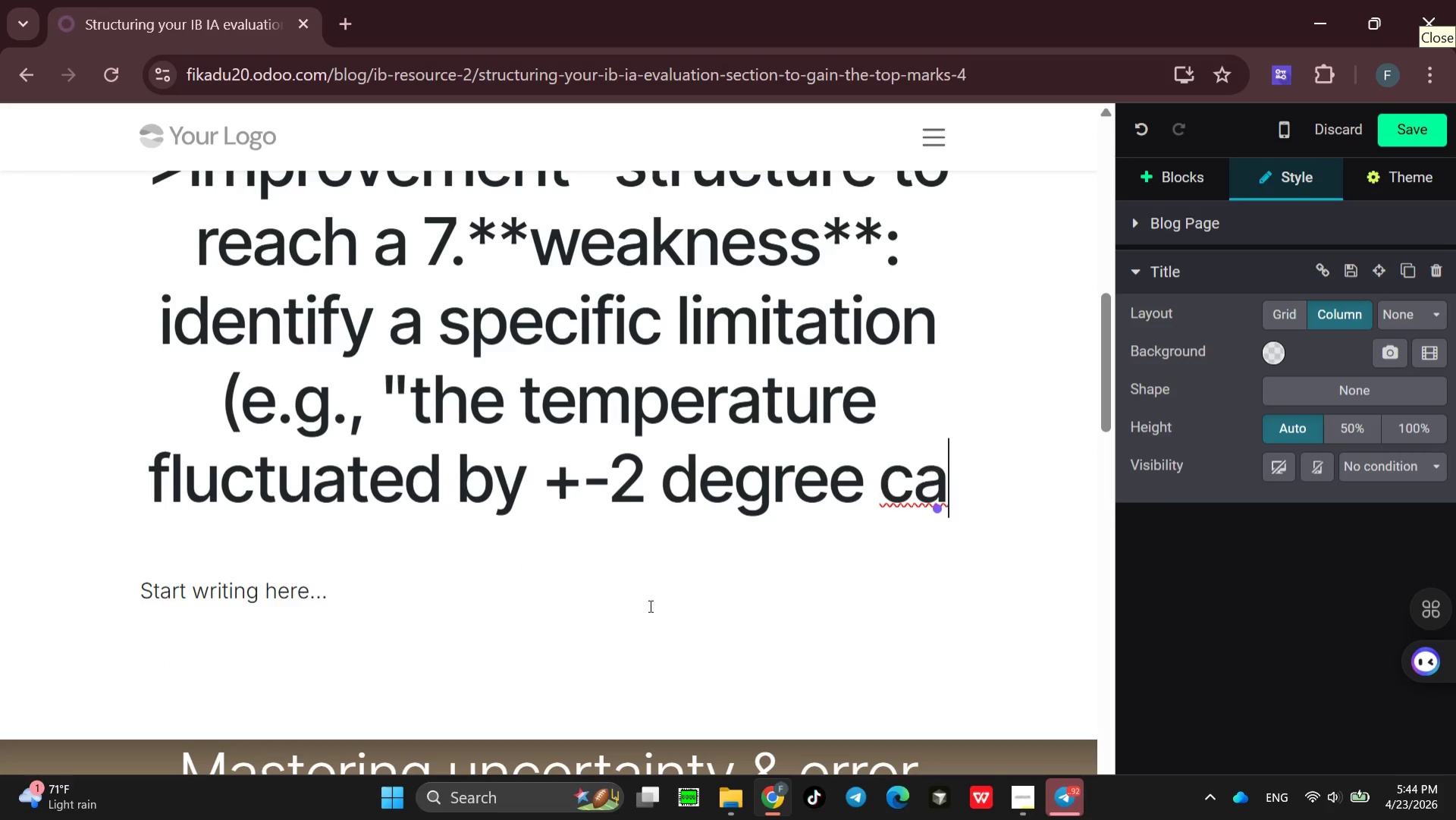 
key(Backspace)
 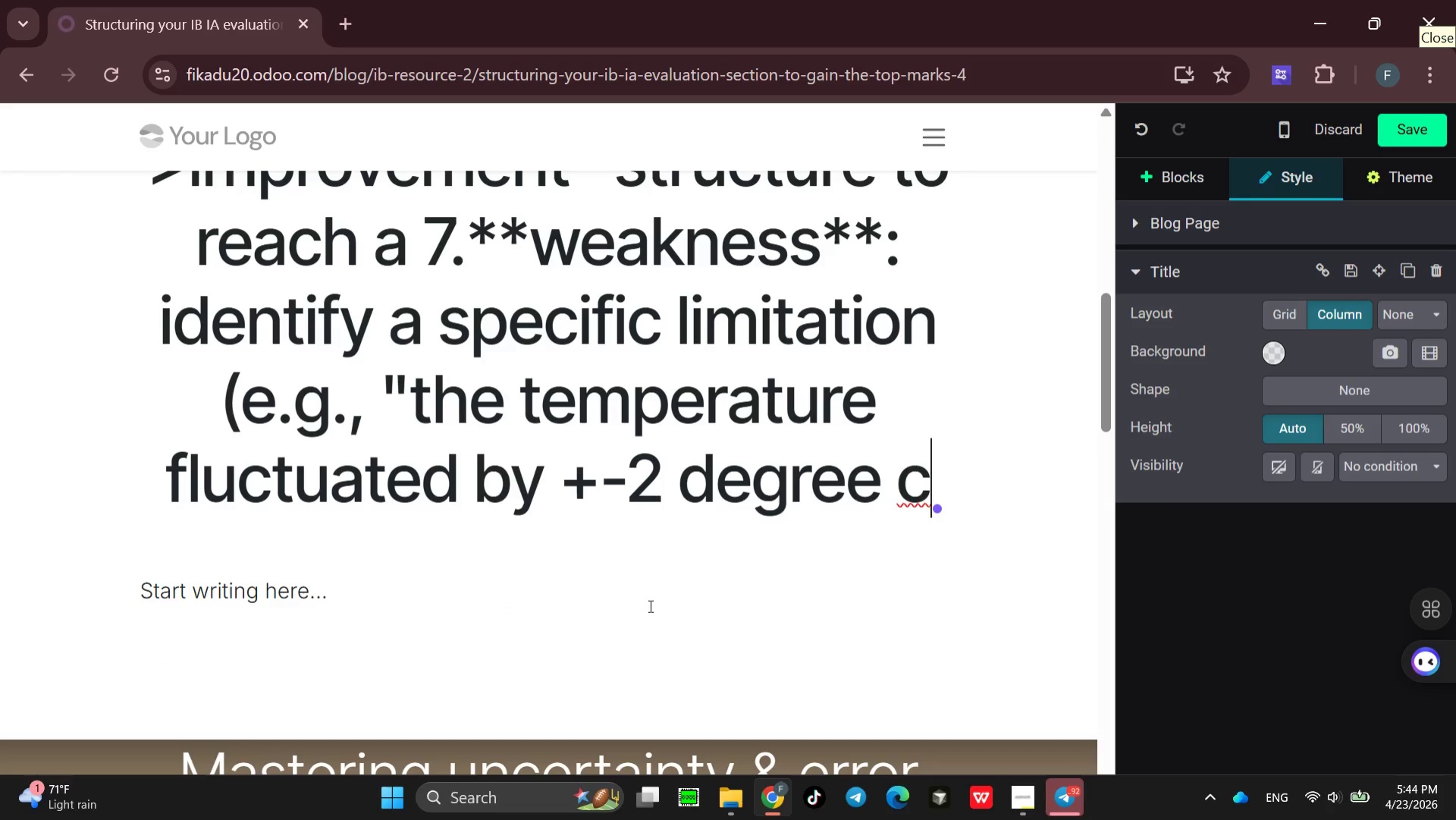 
key(Backspace)
 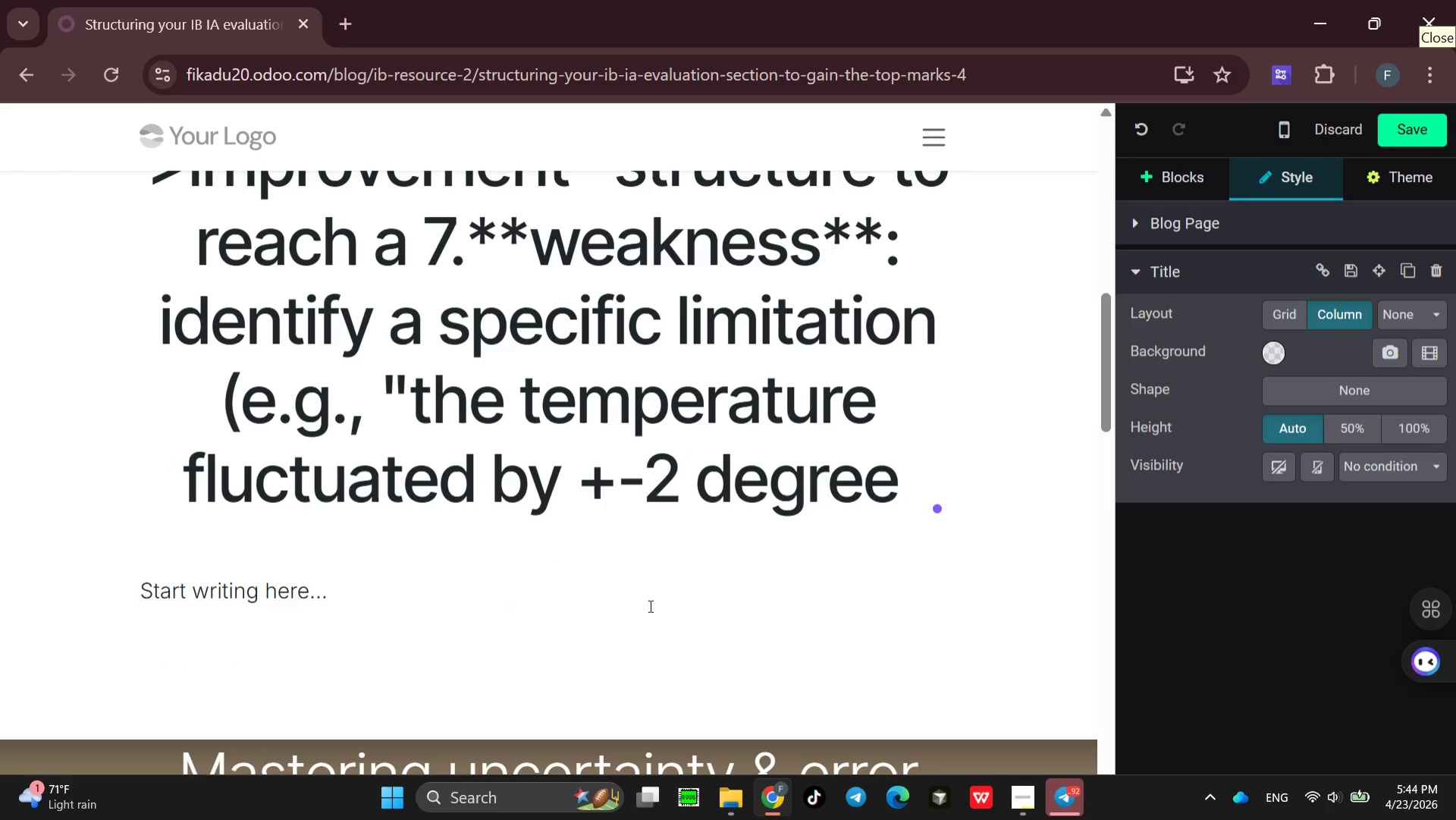 
key(C)
 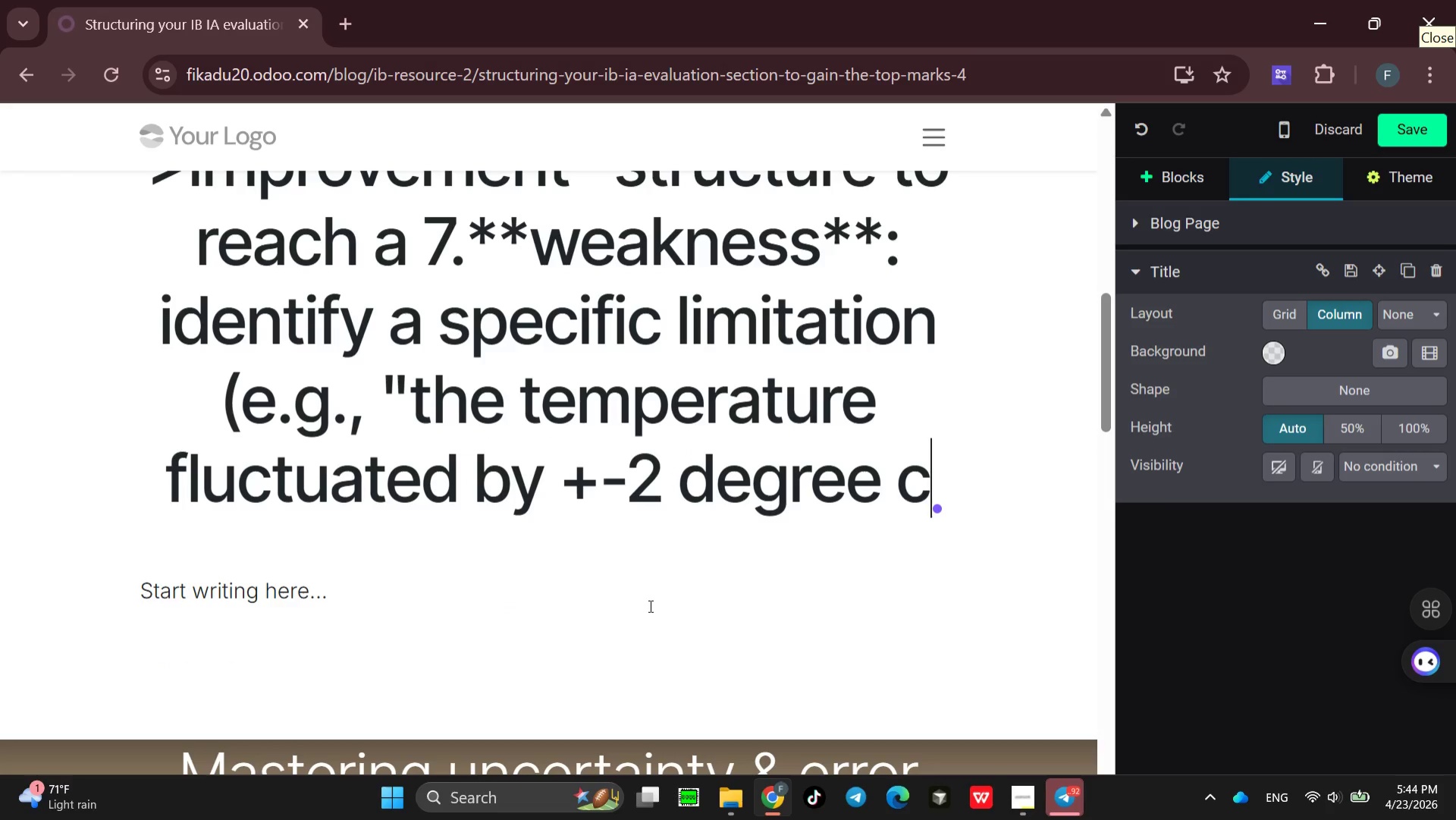 
key(Space)
 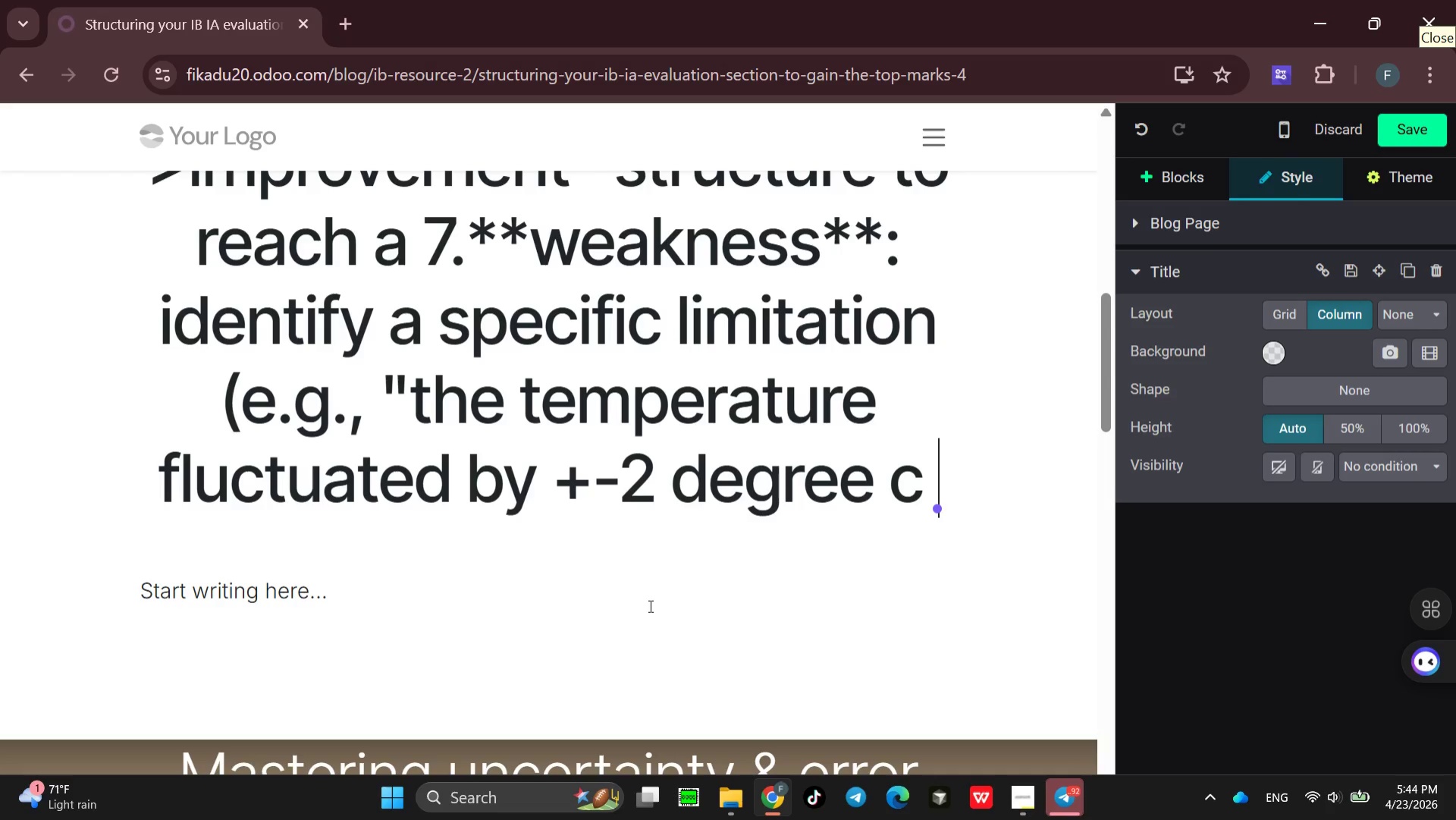 
wait(34.91)
 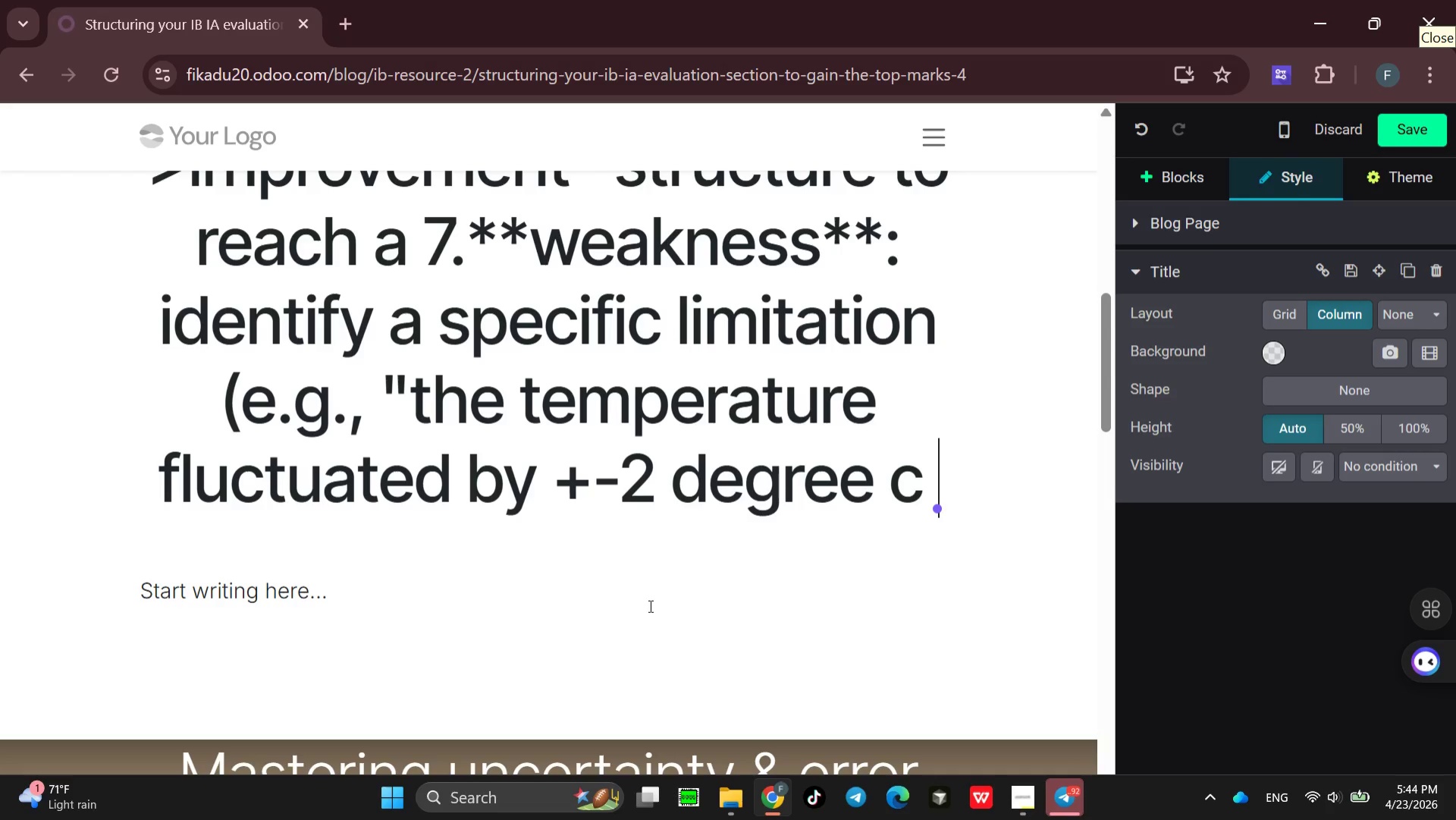 
key(Backspace)
 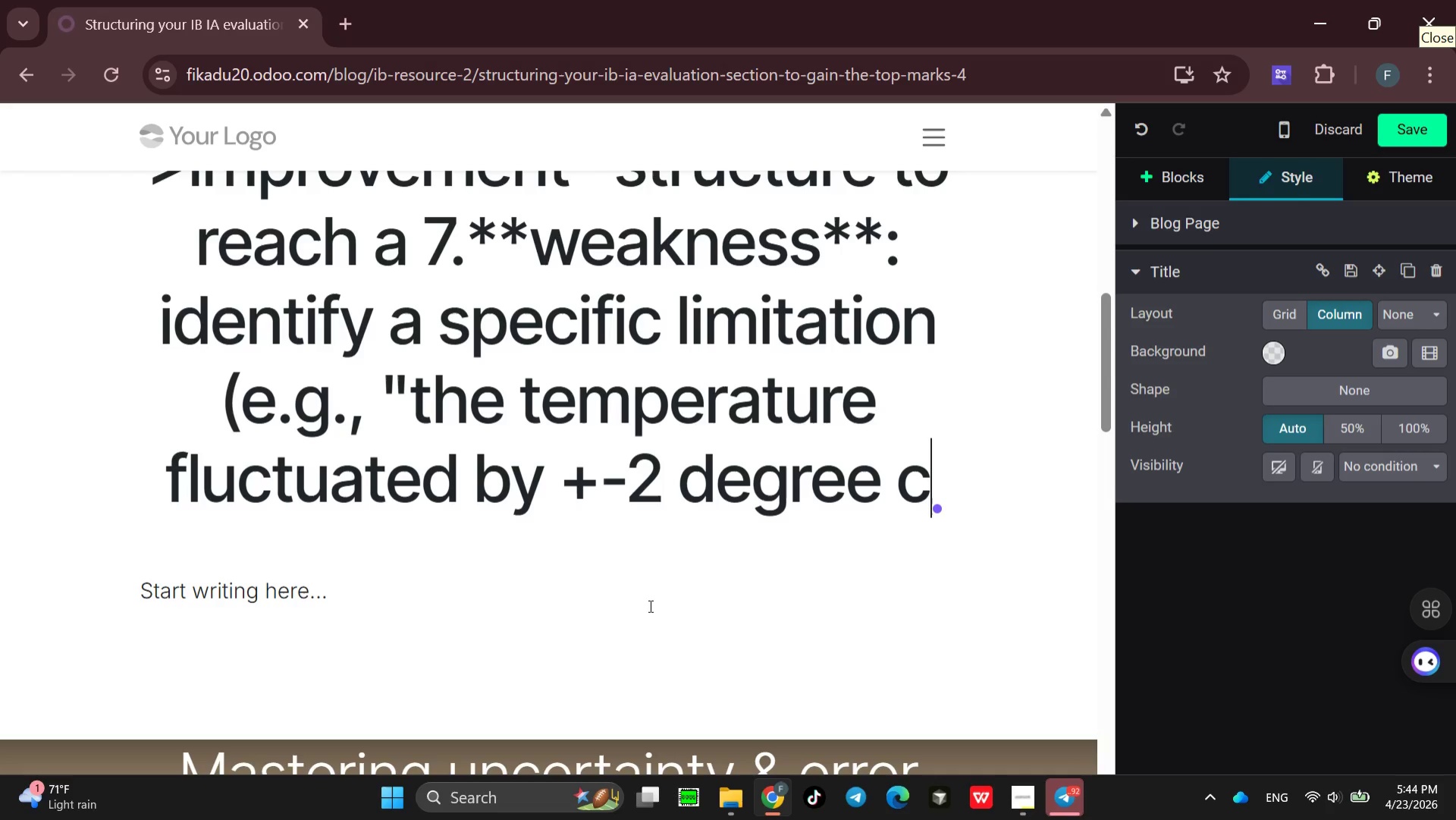 
key(Backspace)
key(Backspace)
type(s celsi)
 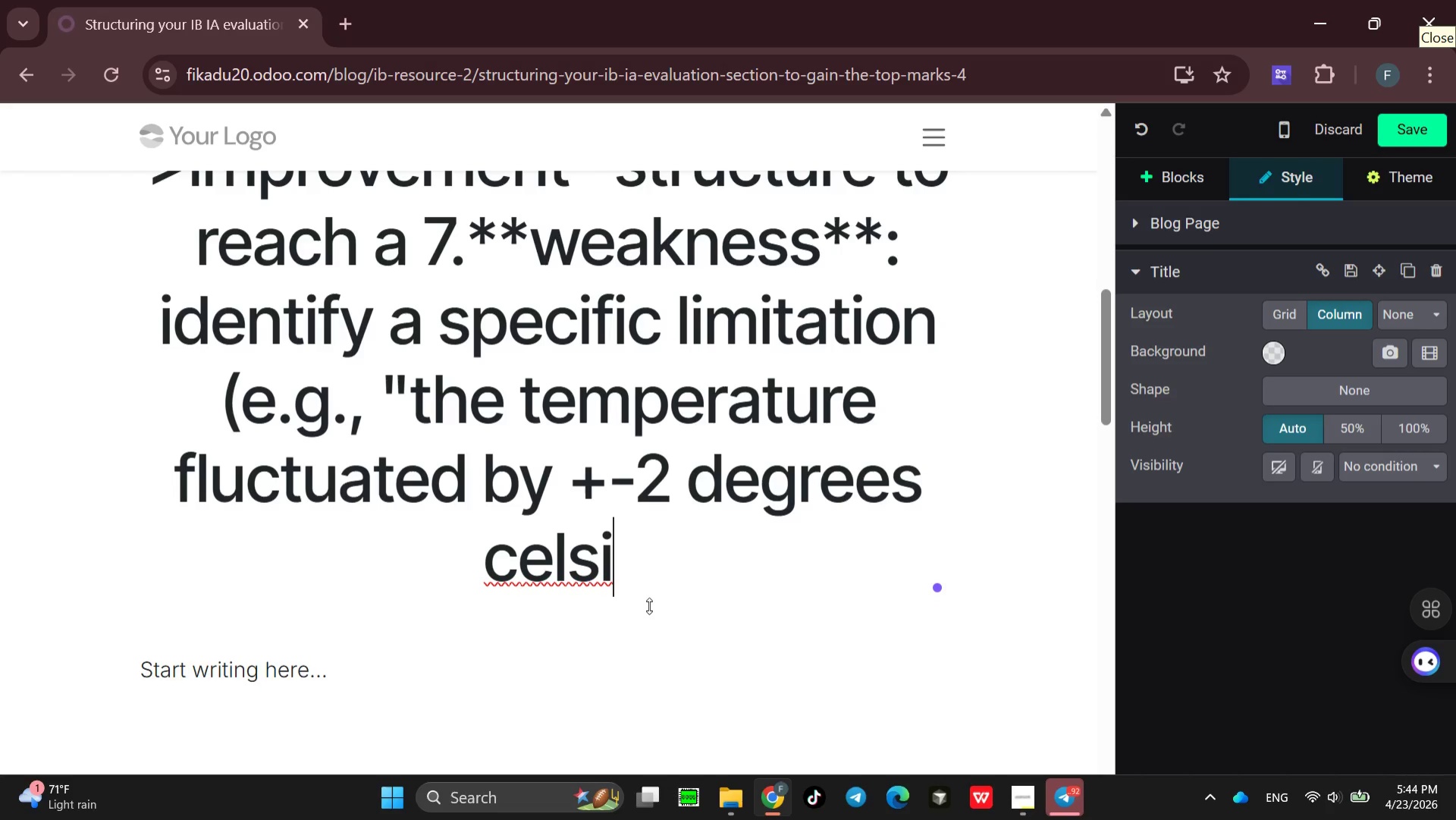 
type(us )
 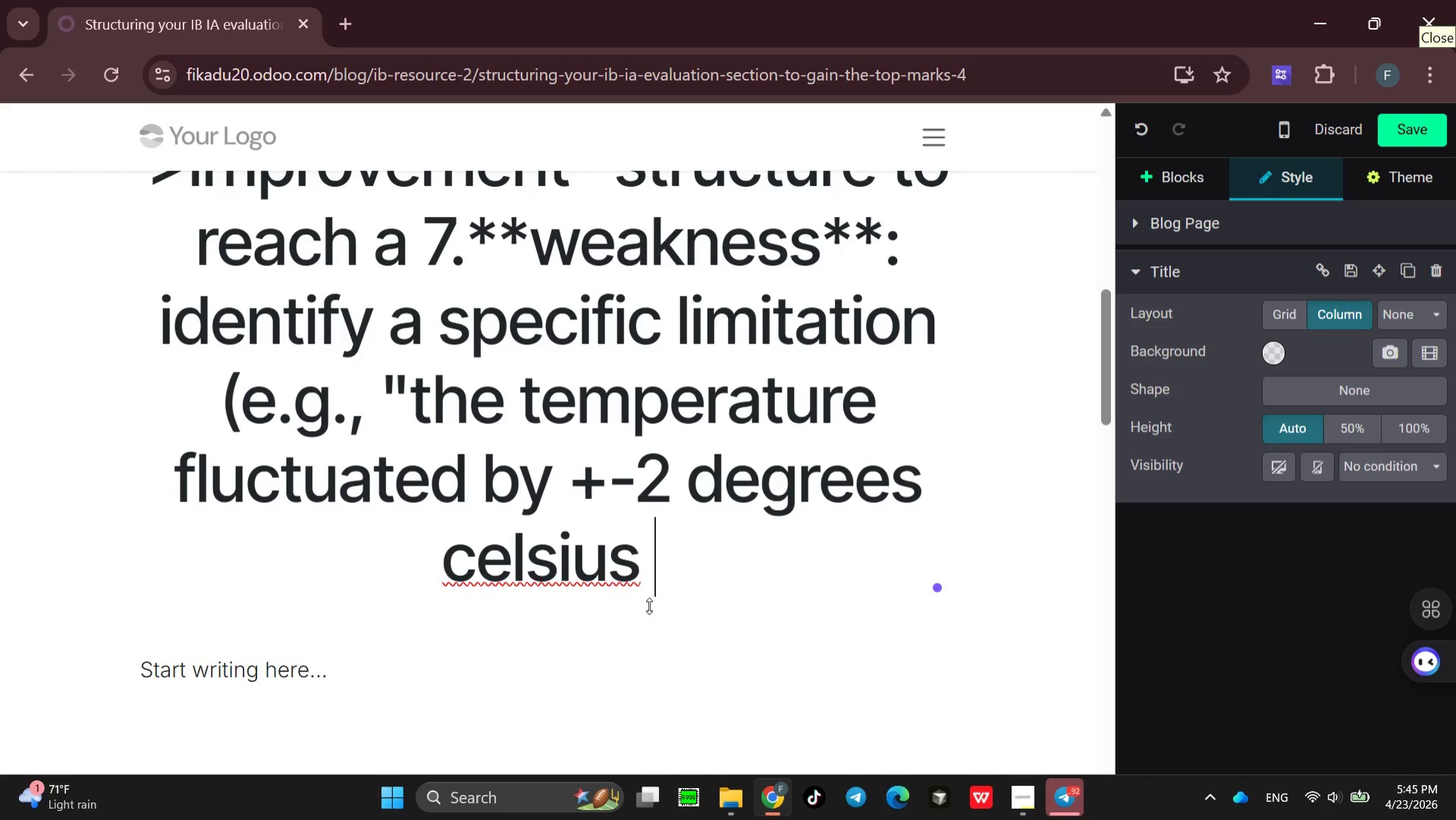 
wait(13.69)
 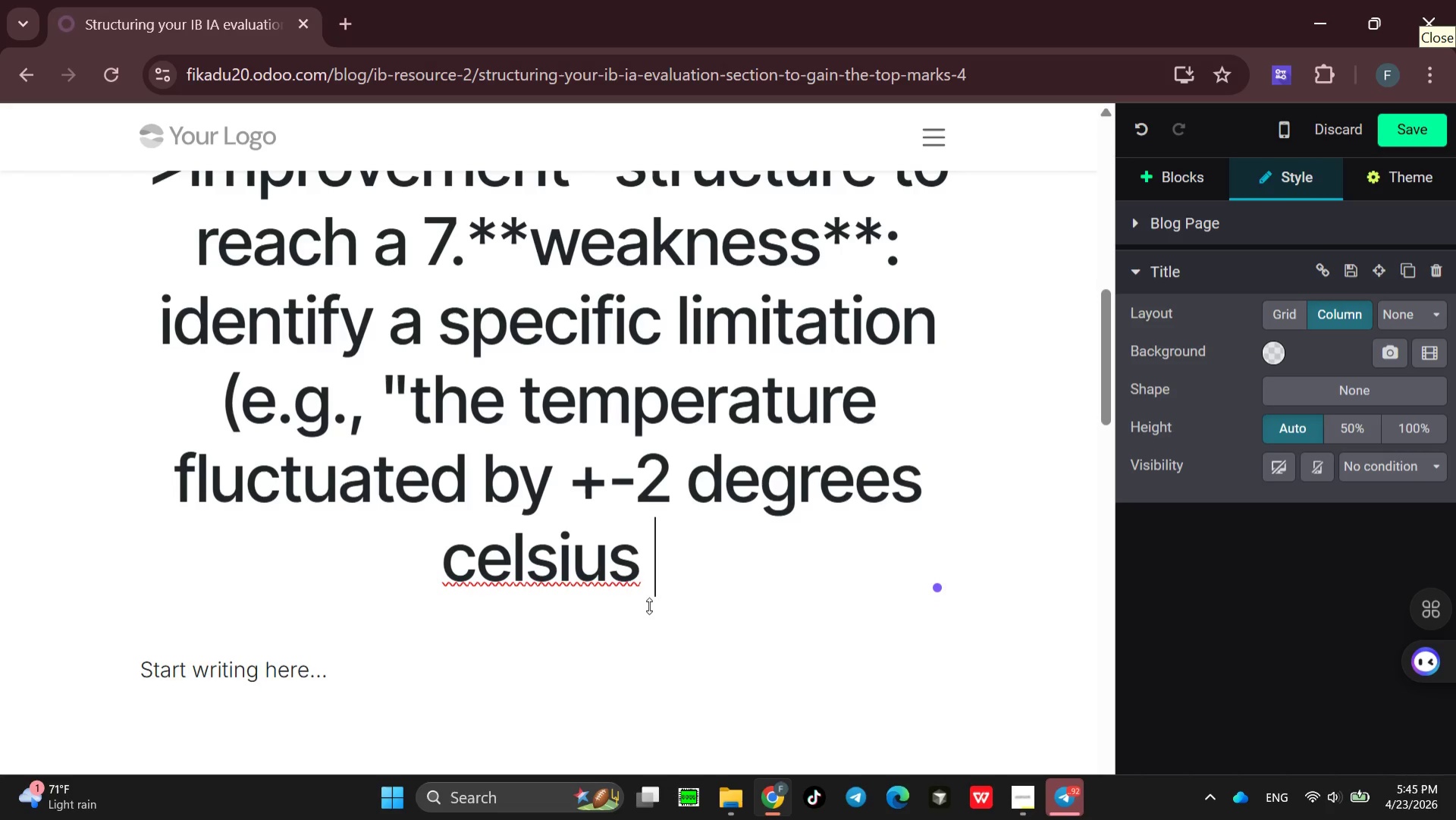 
left_click([468, 551])
 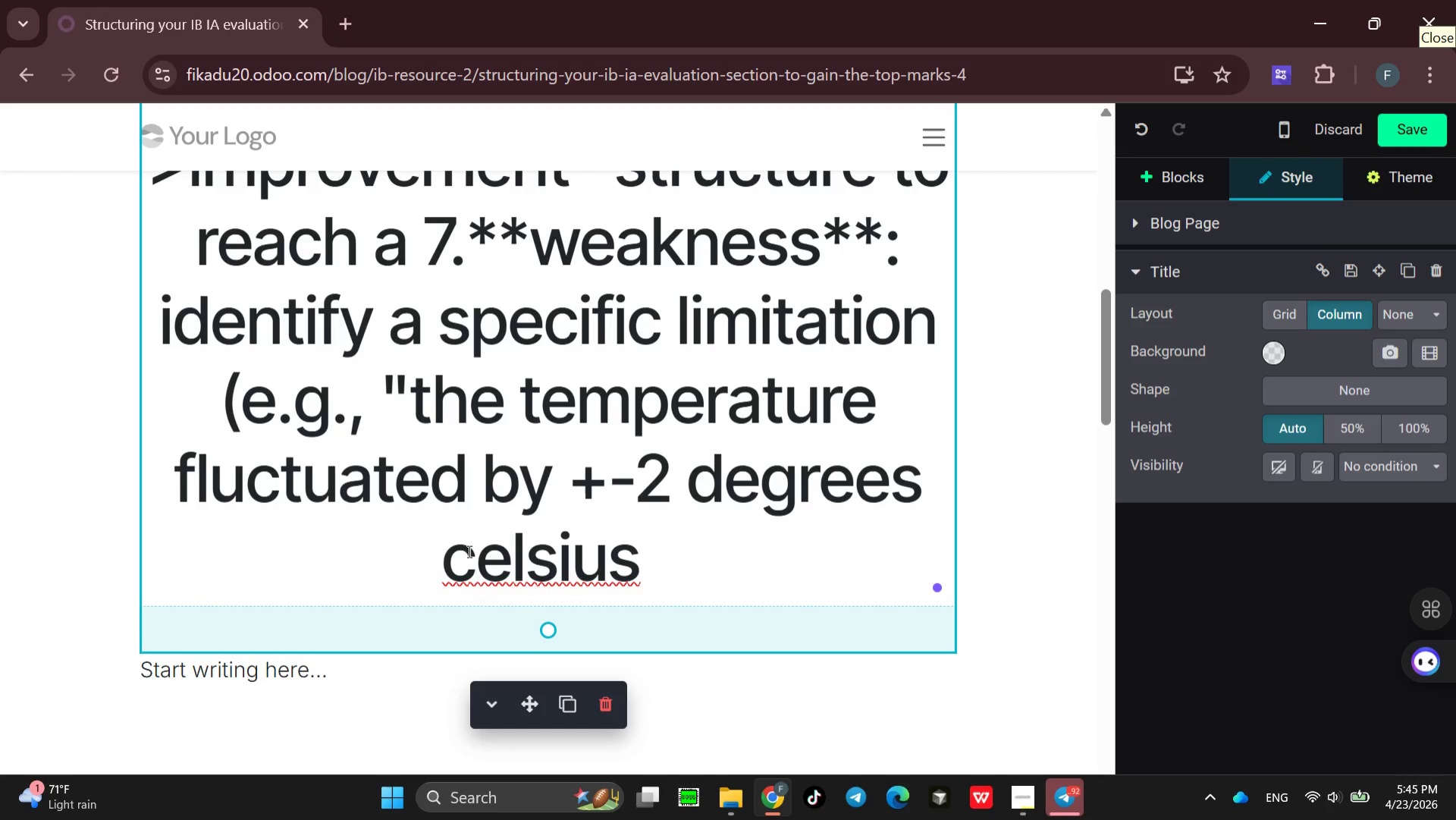 
key(Backspace)
 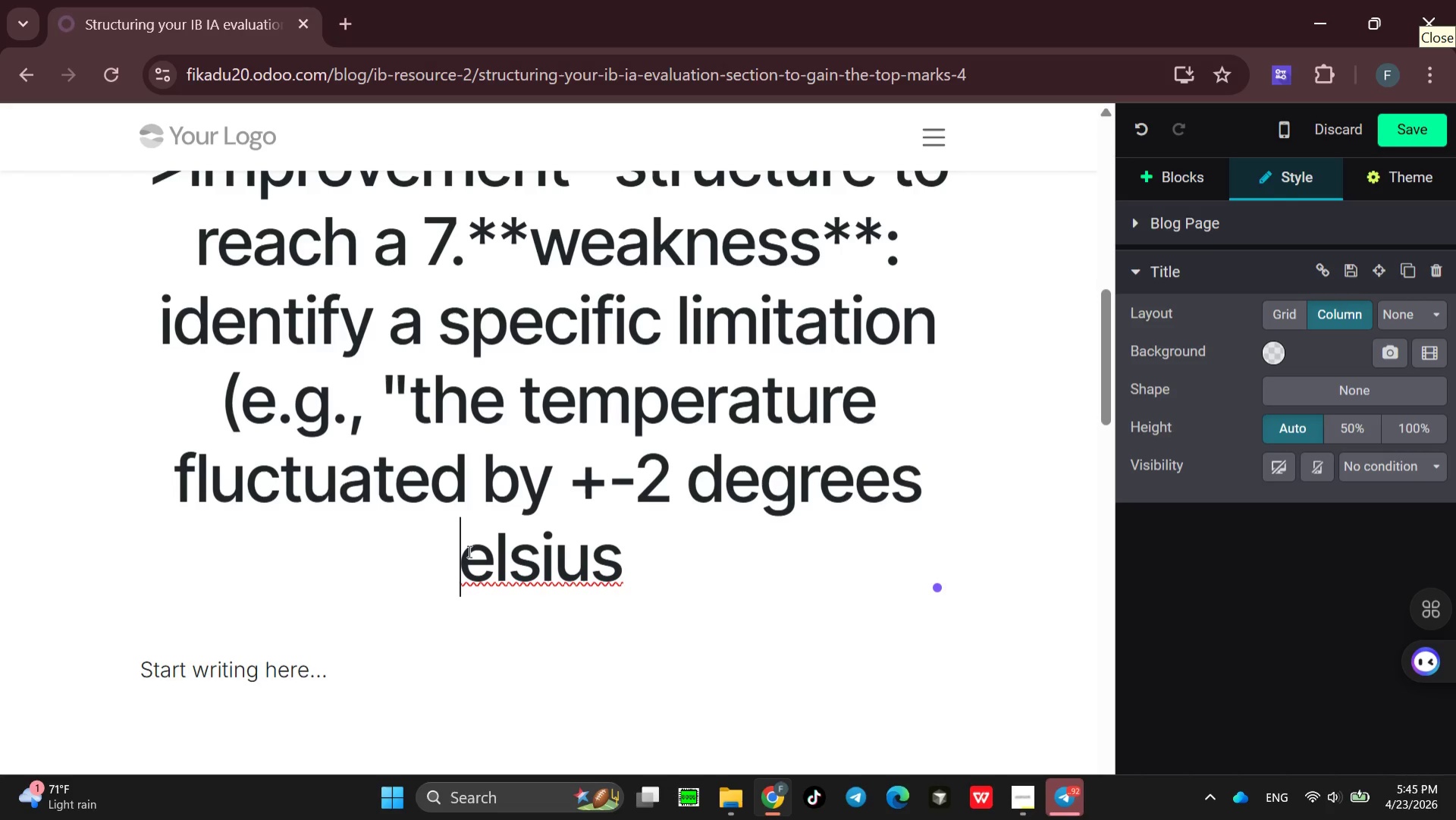 
key(Shift+ShiftLeft)
 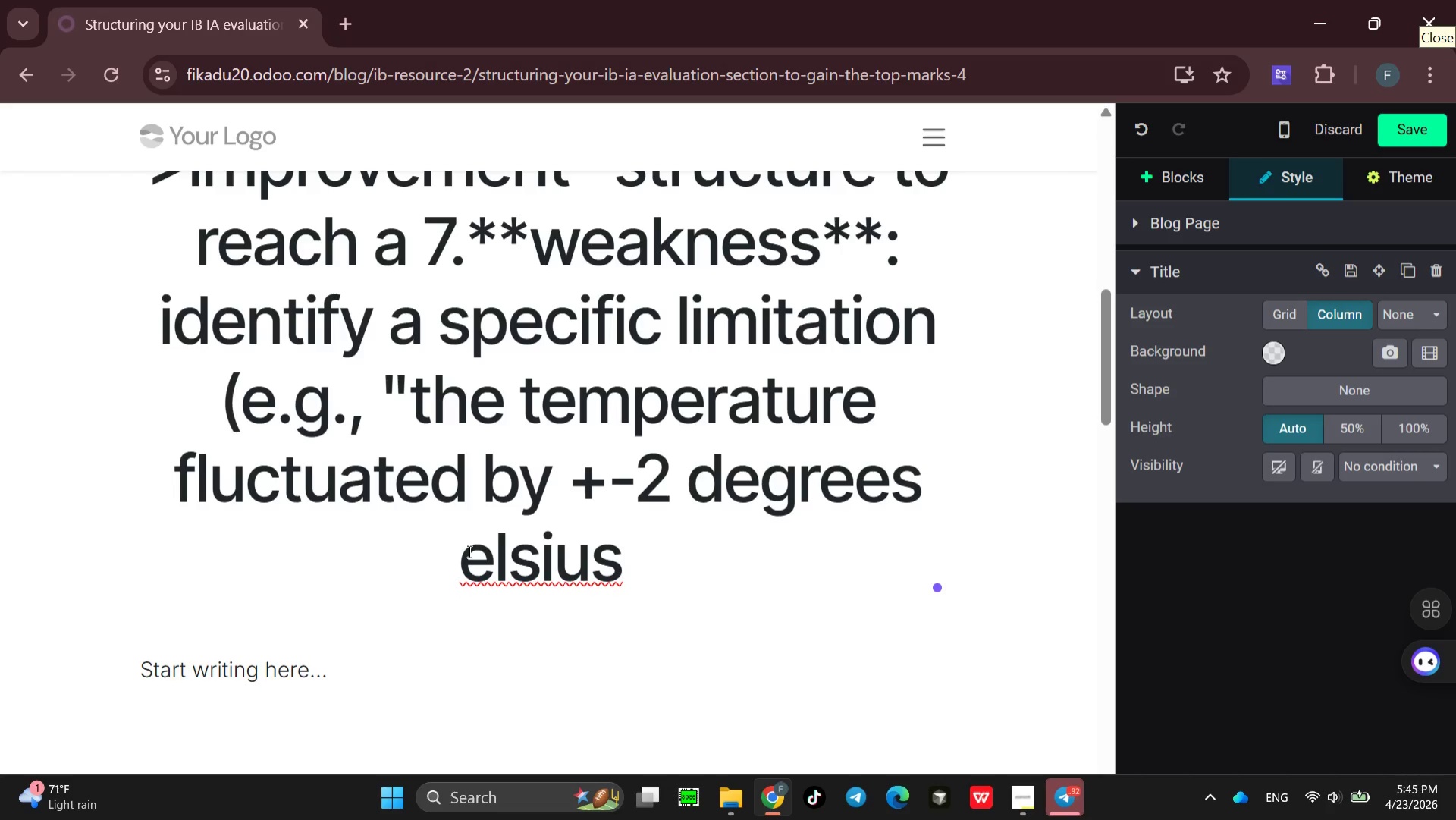 
key(Shift+C)
 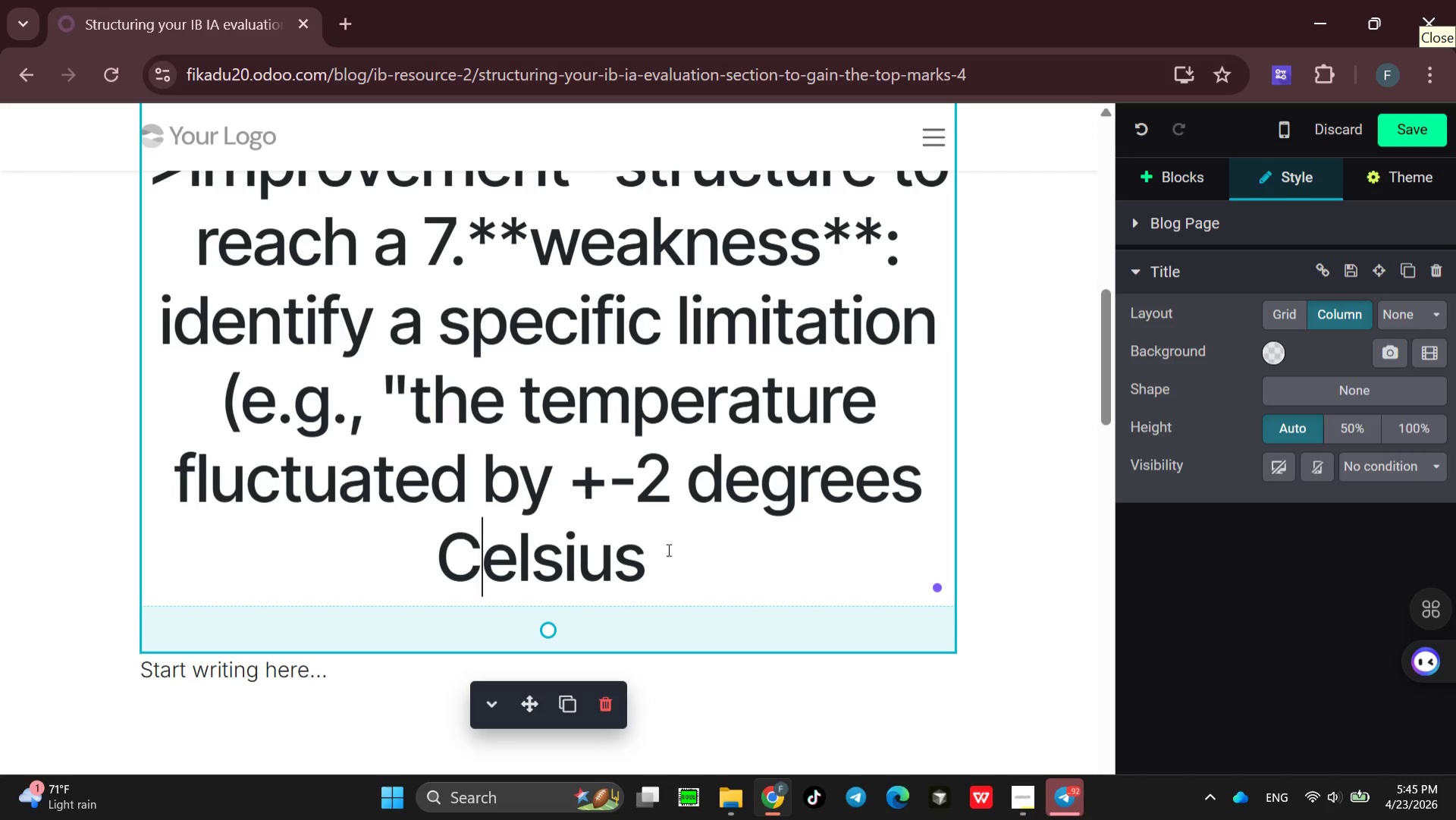 
left_click([668, 556])
 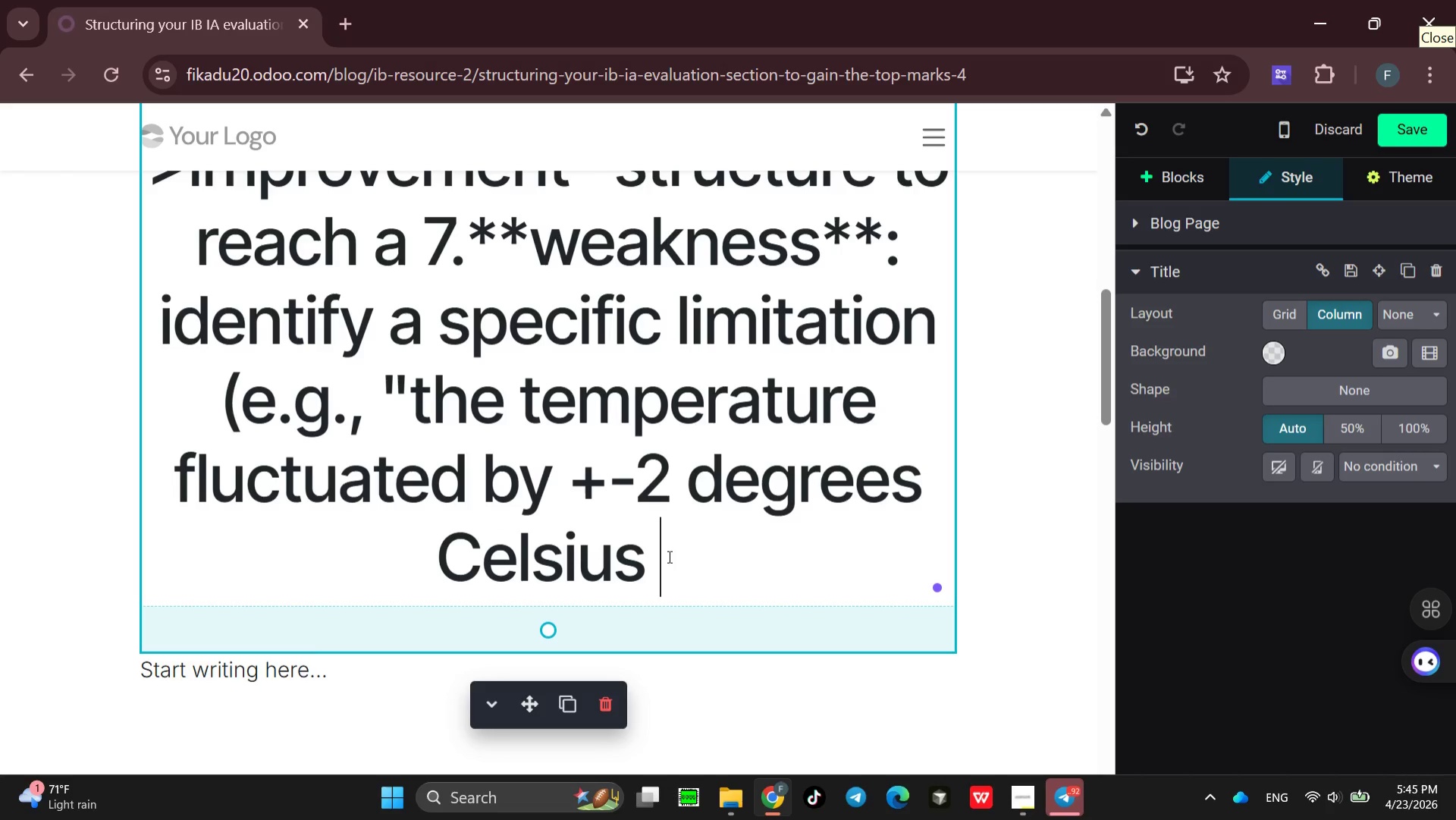 
key(Space)
 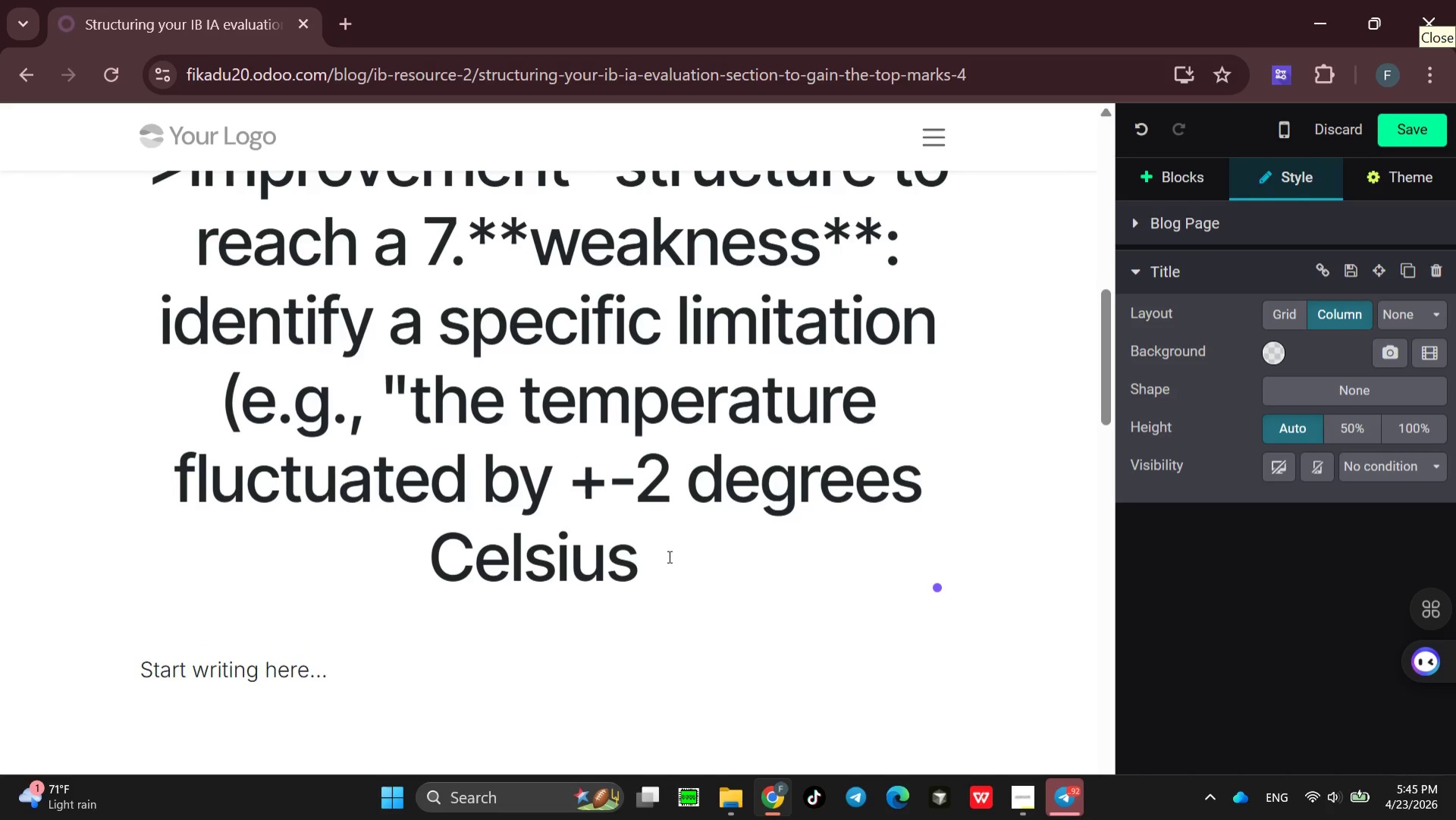 
key(Backspace)
 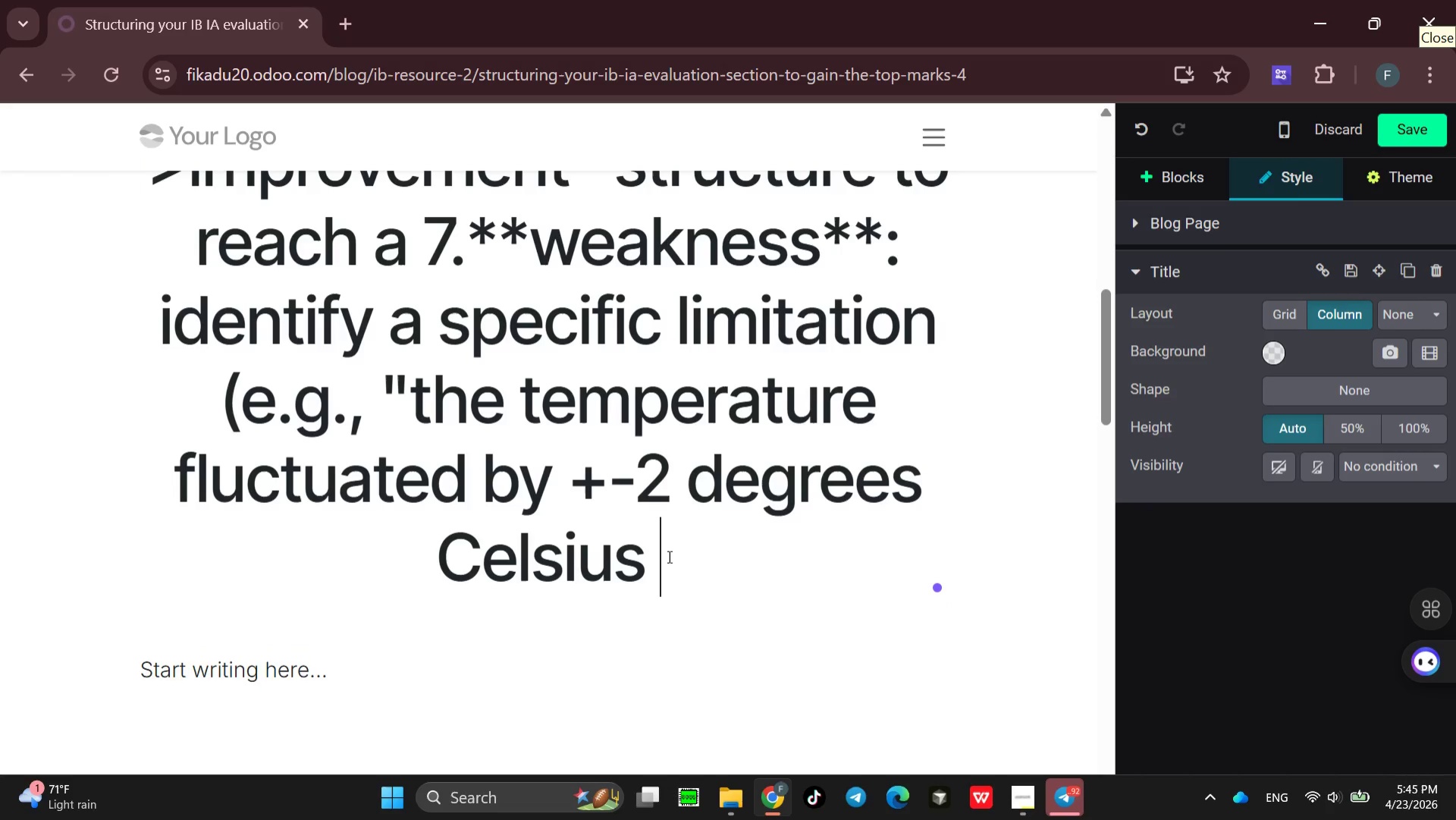 
wait(13.16)
 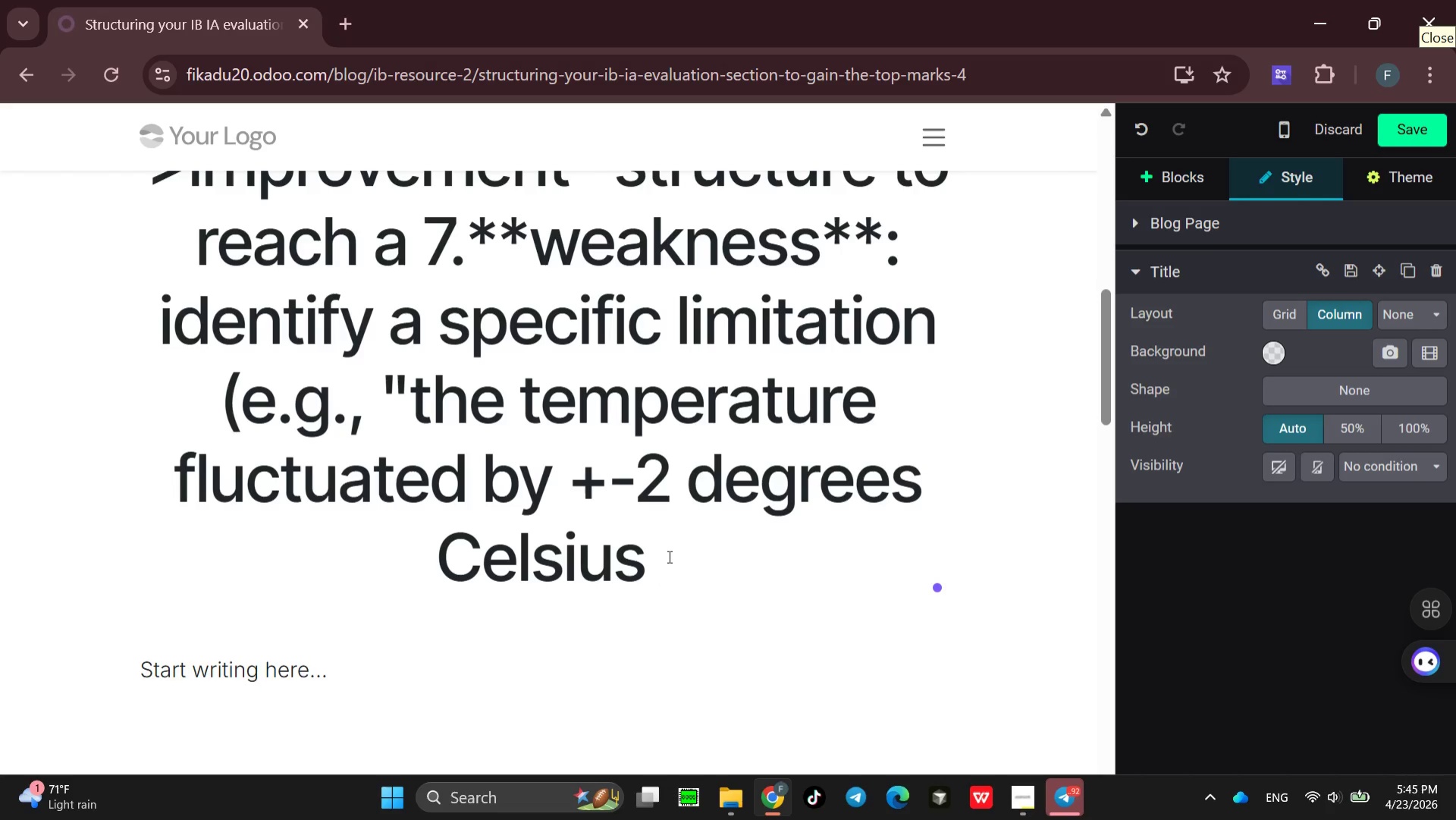 
type(**impact )
 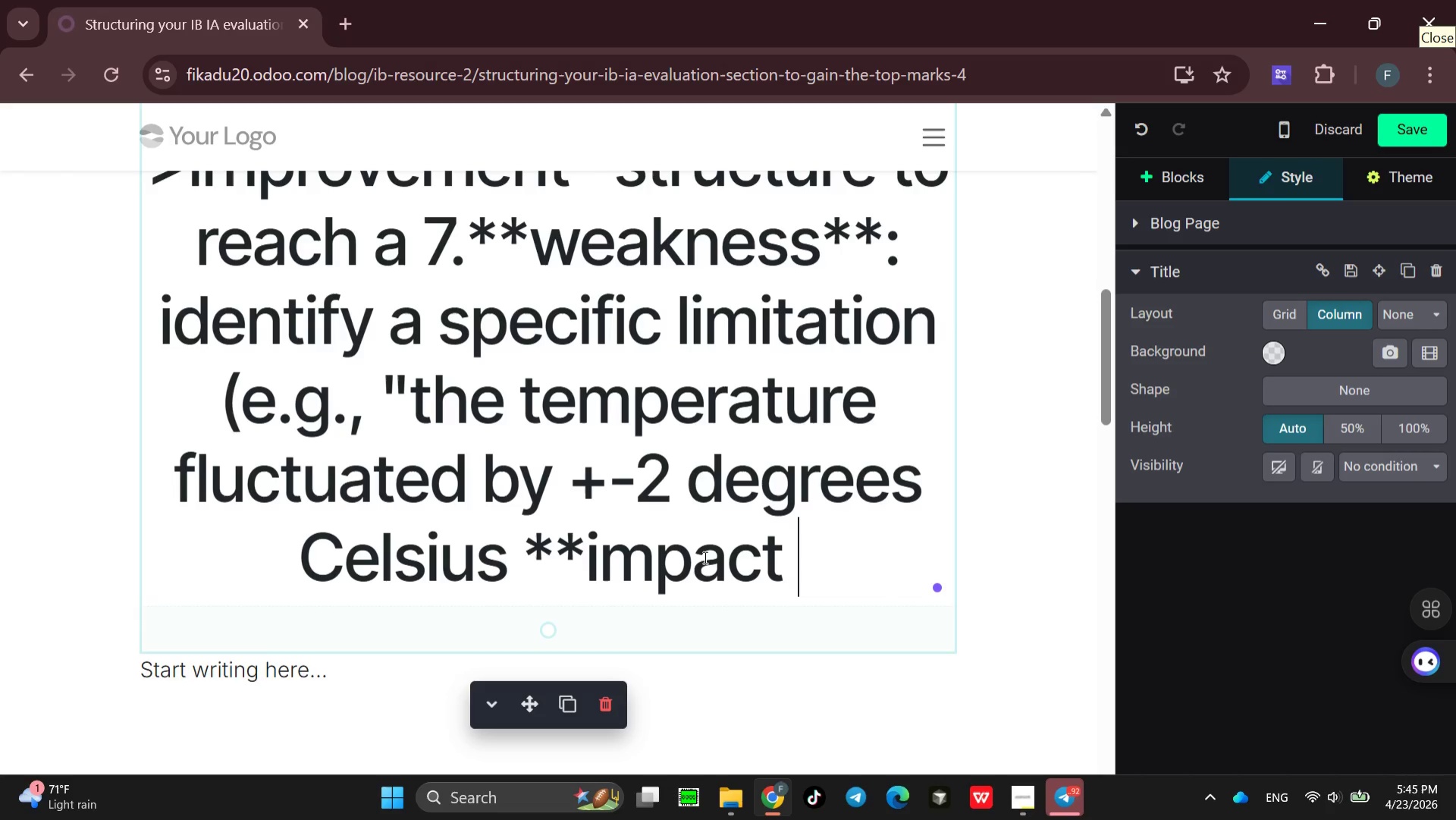 
type(**: quality )
 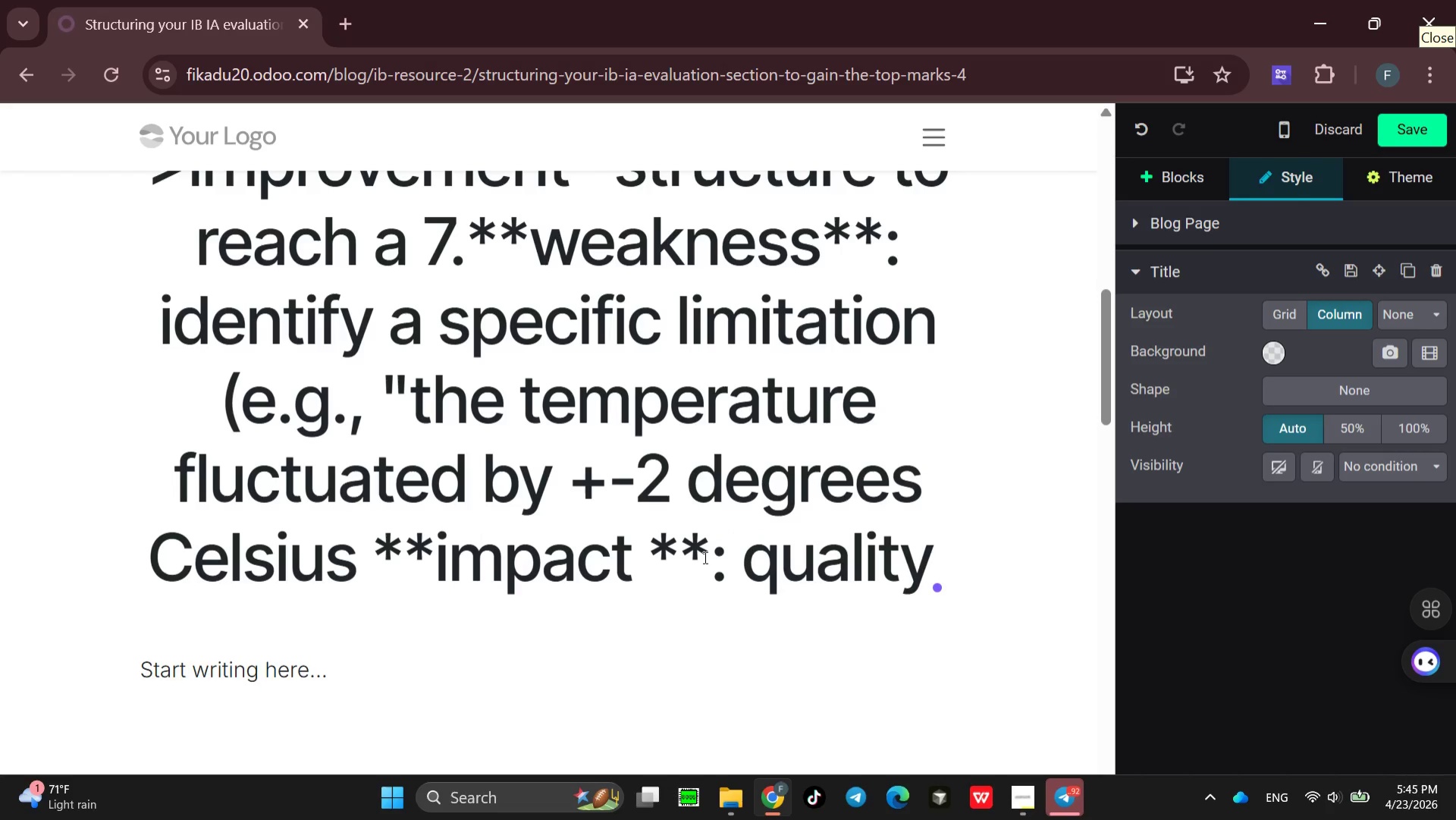 
wait(6.77)
 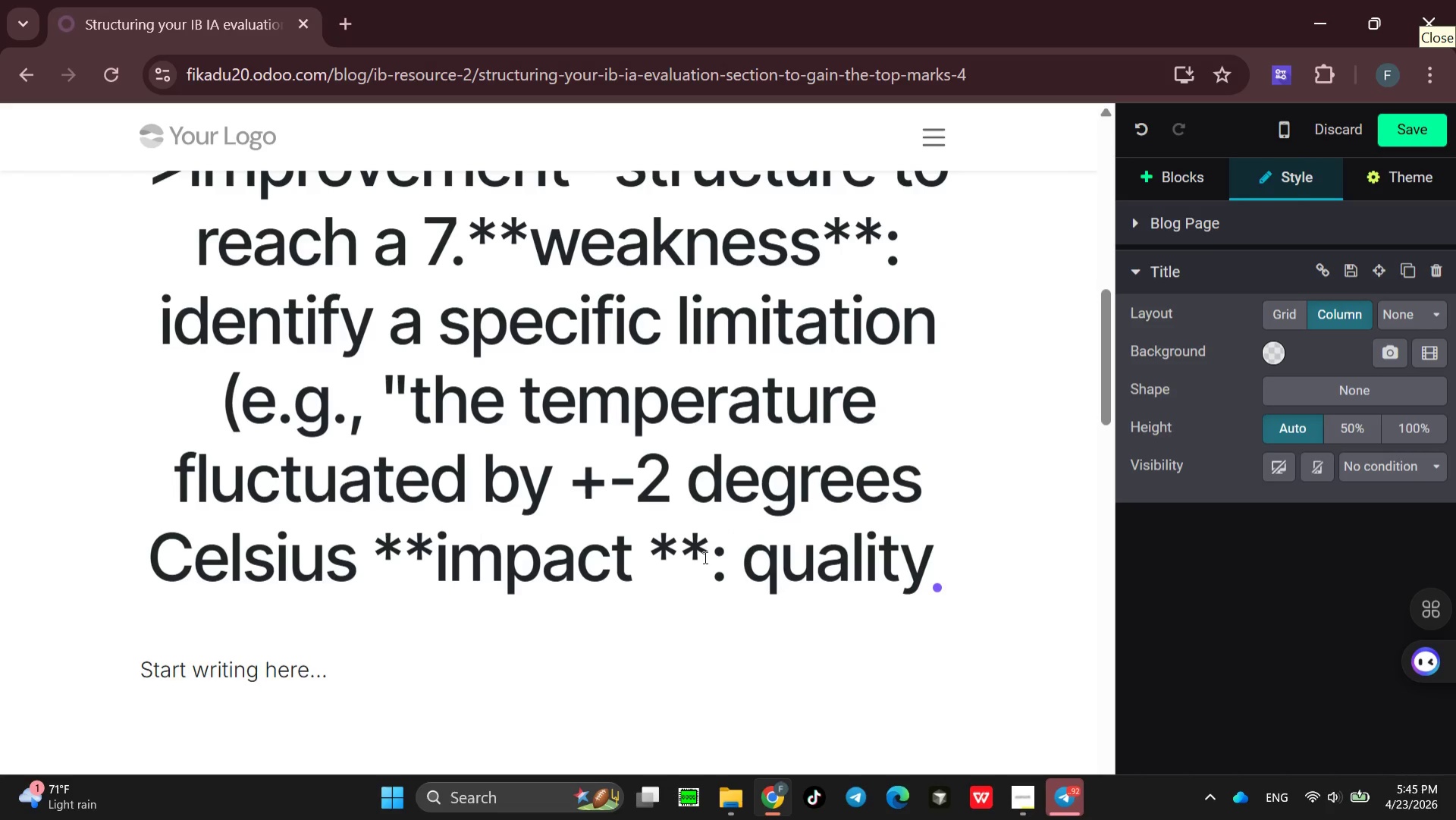 
type(how it affected )
 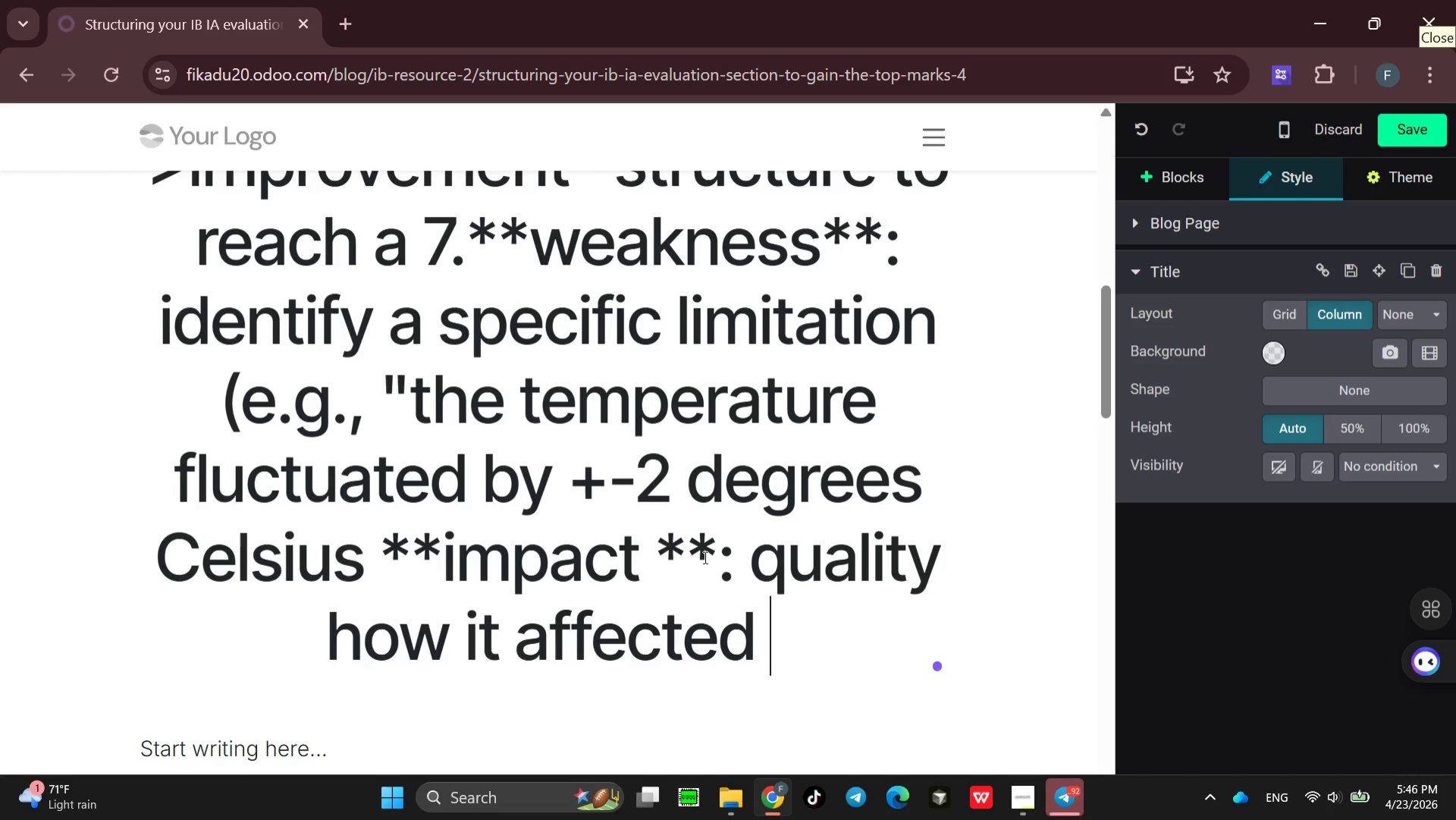 
wait(14.88)
 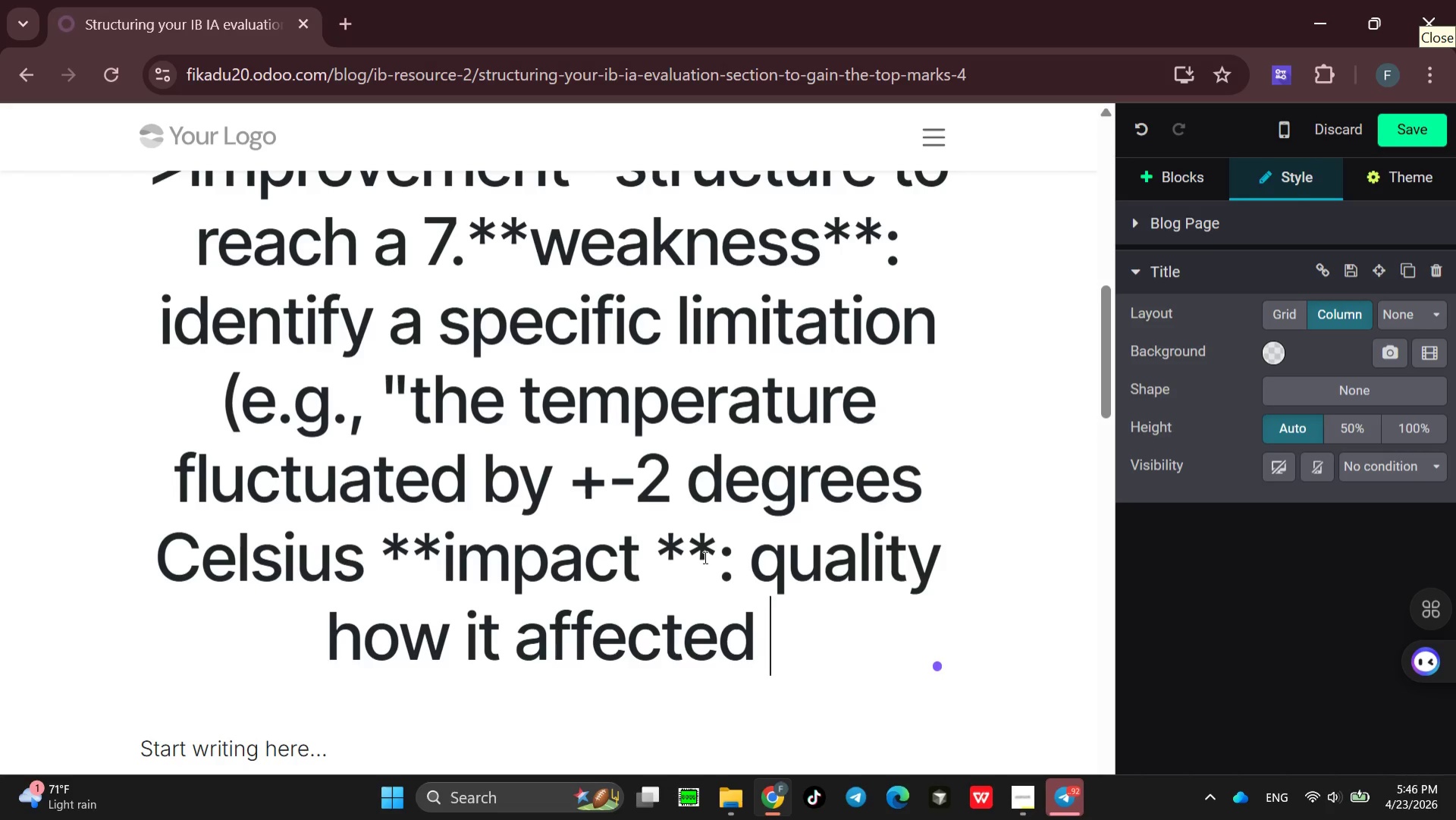 
type(resulet )
key(Backspace)
key(Backspace)
key(Backspace)
type(t )
 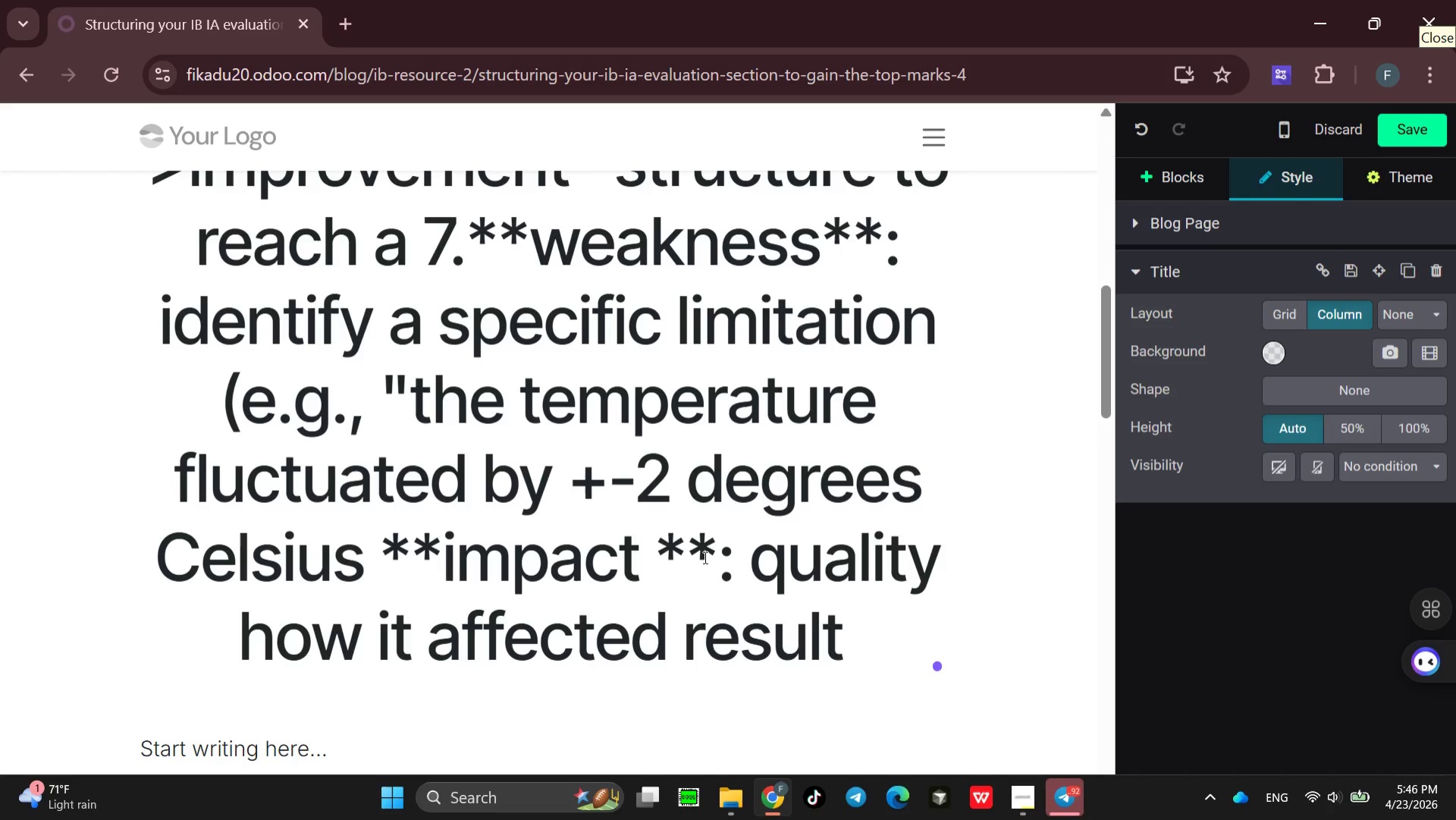 
wait(6.75)
 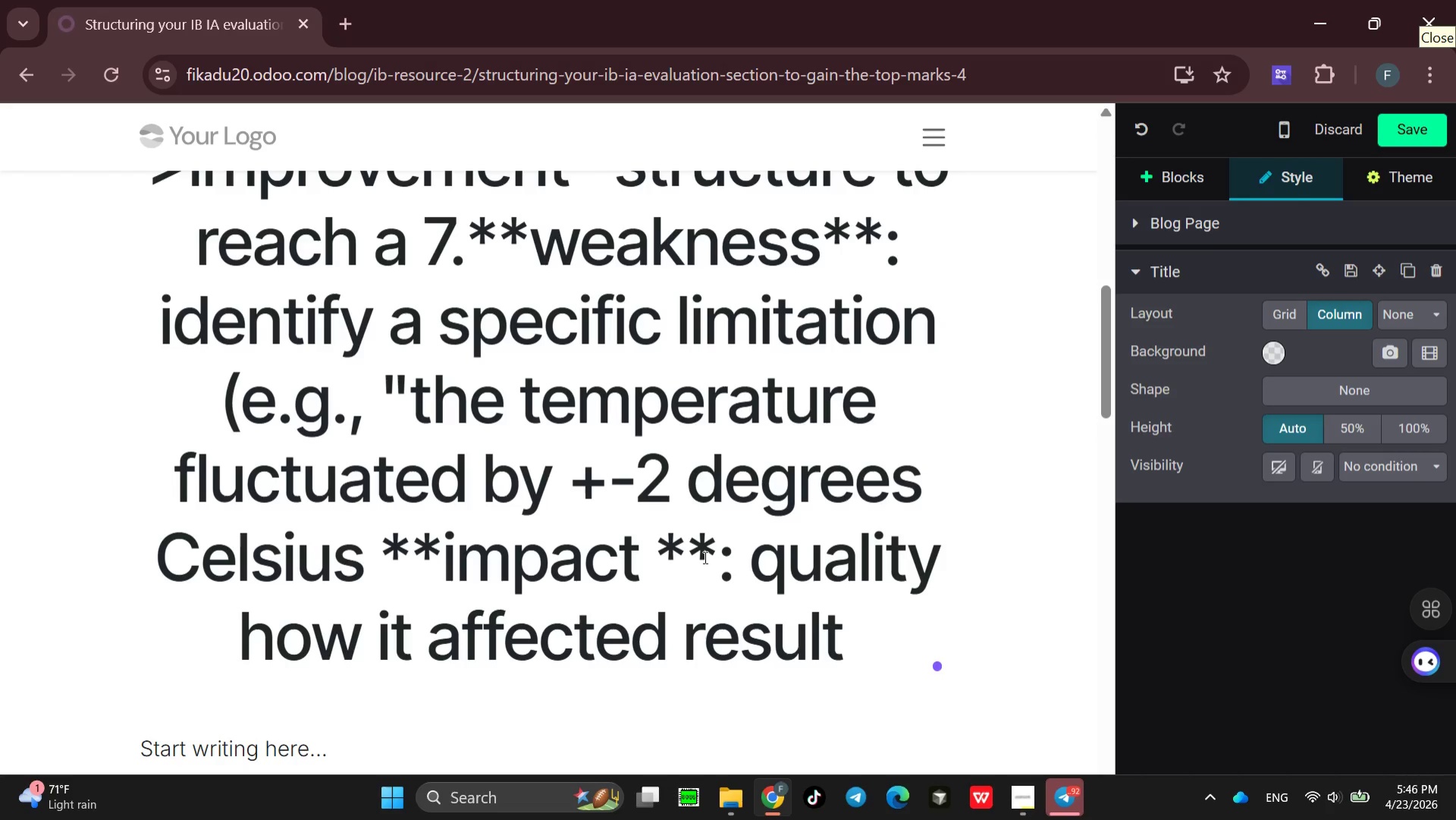 
key(Backspace)
 